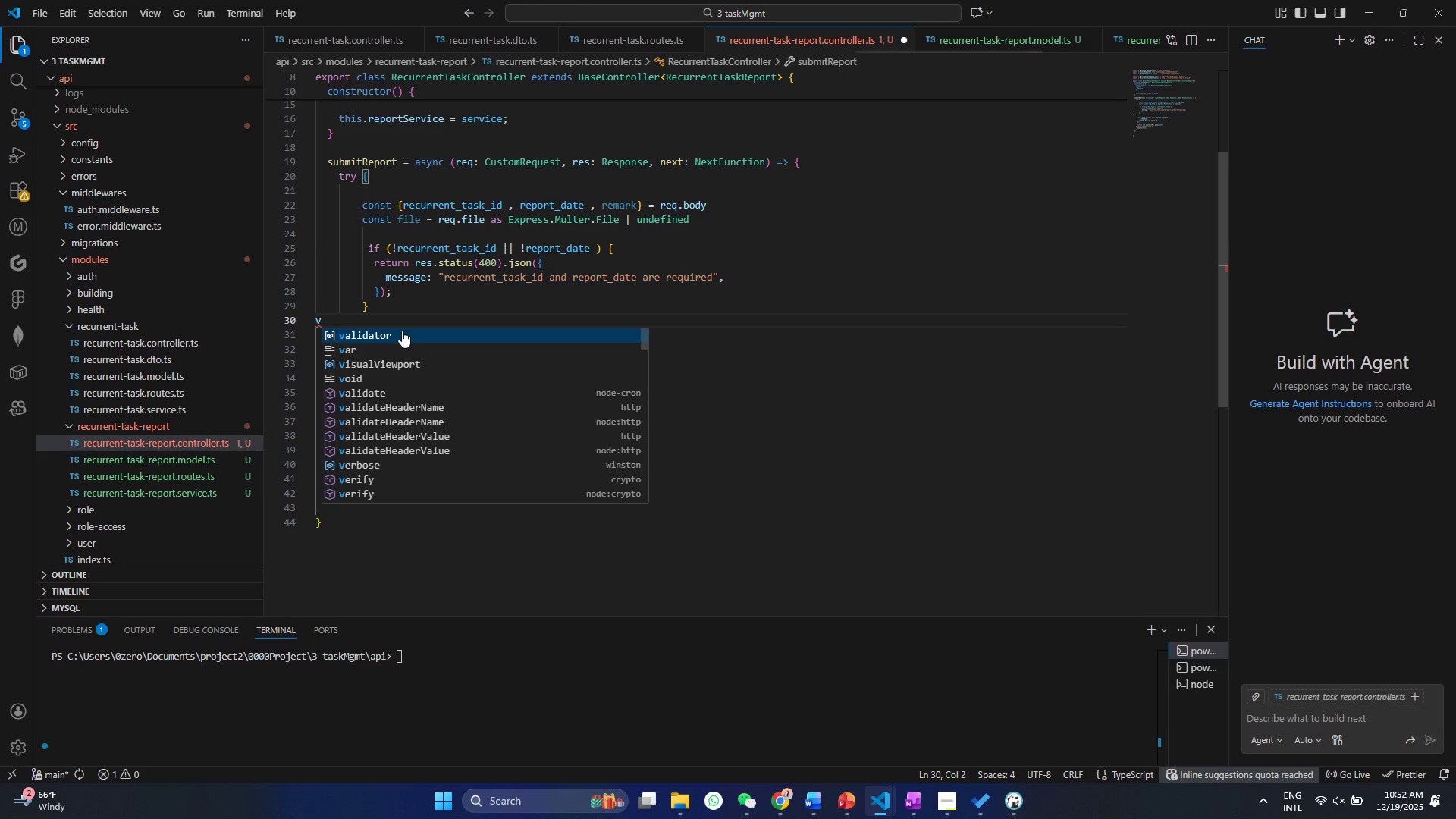 
key(Backspace)
type( cosnt existing = await this)
 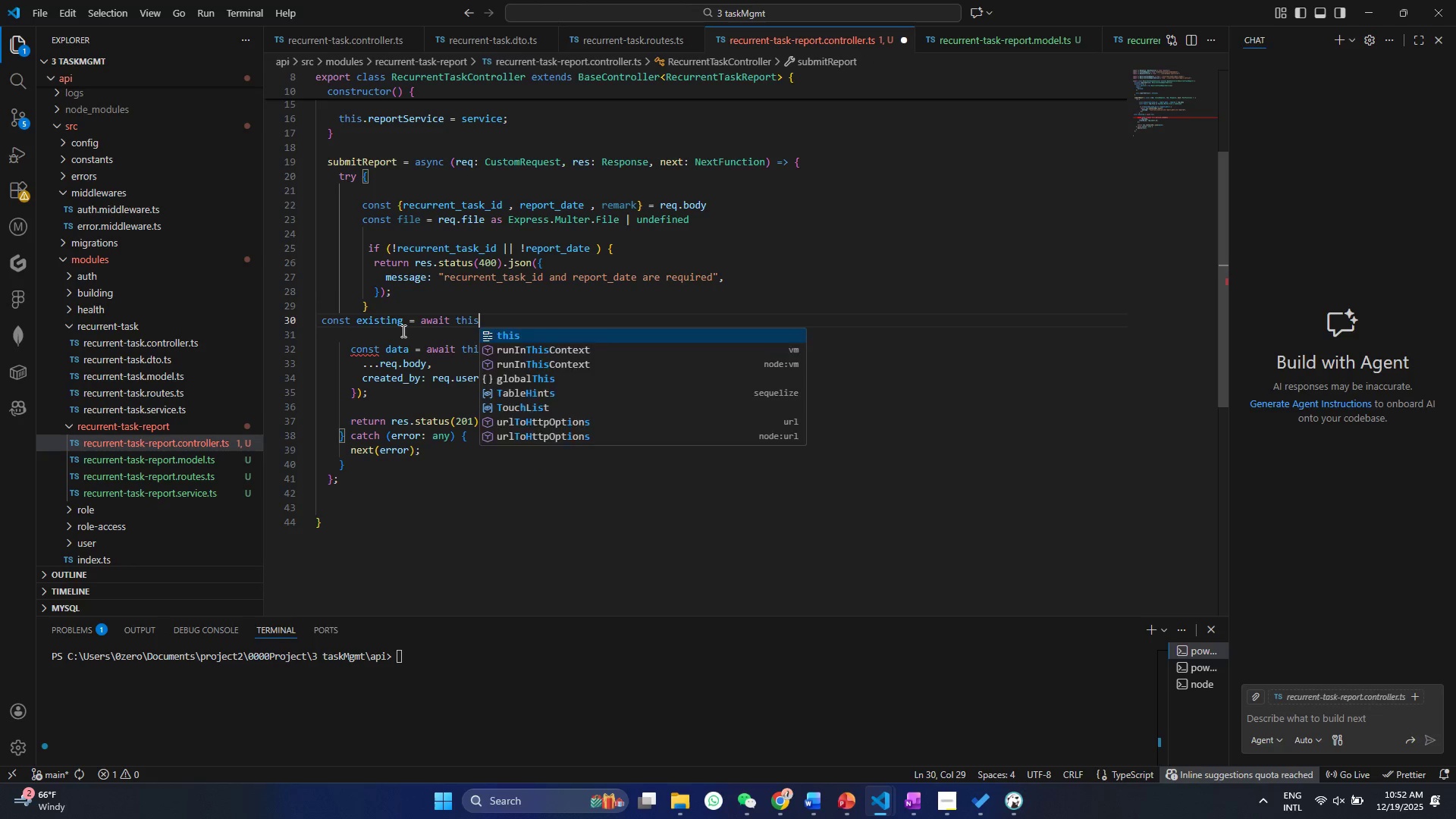 
key(Enter)
 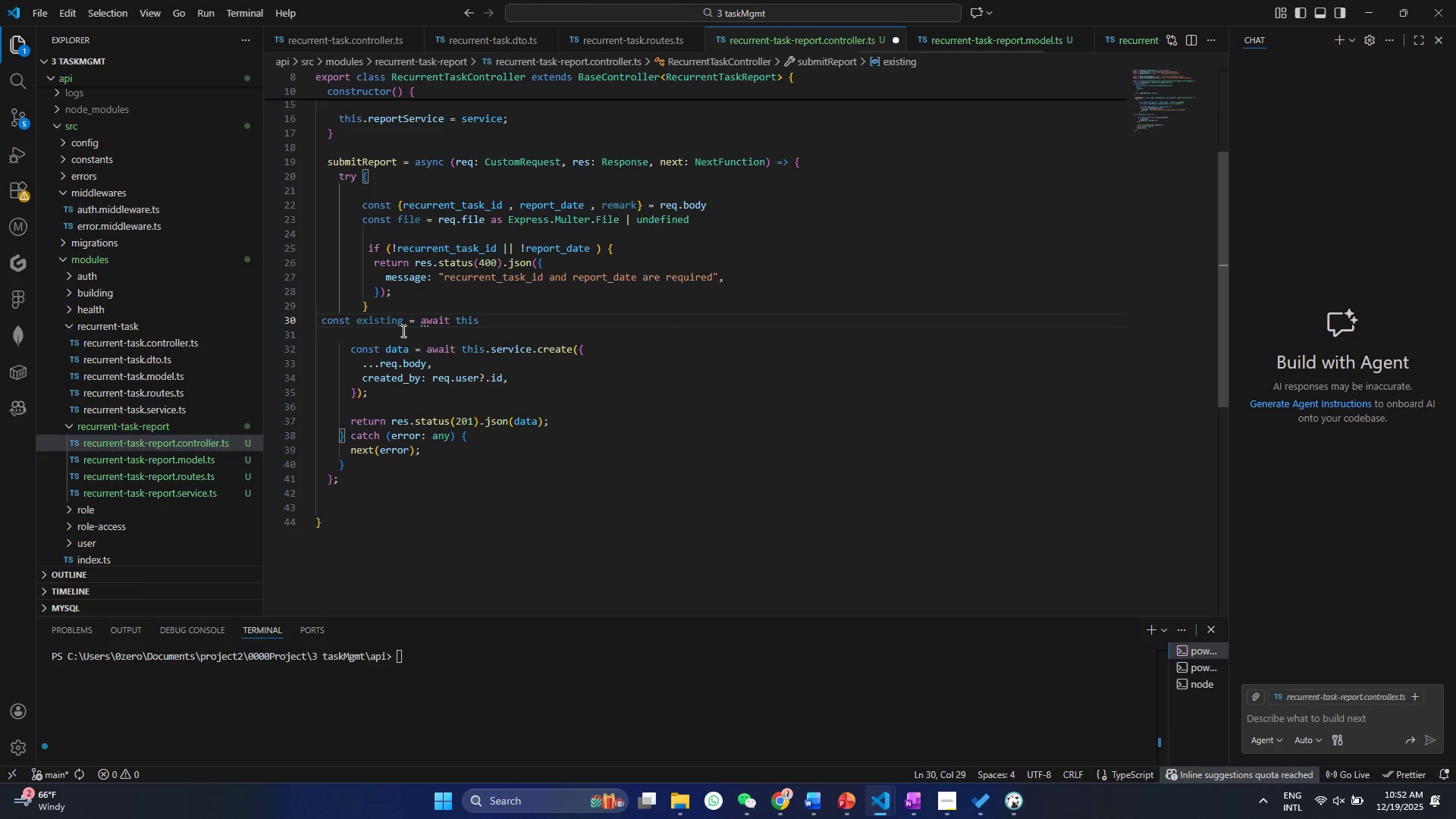 
type(.rep)
 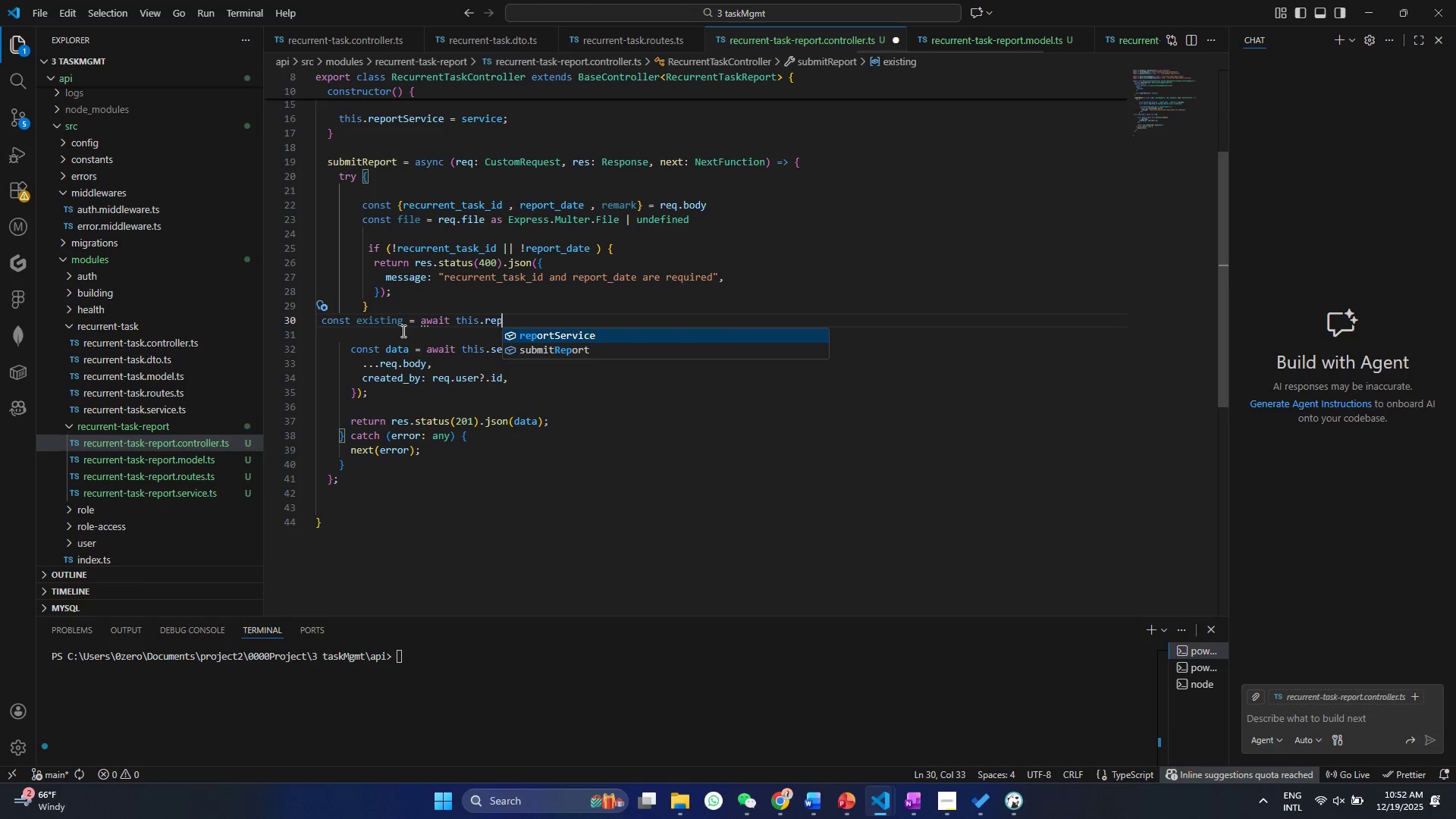 
key(Enter)
 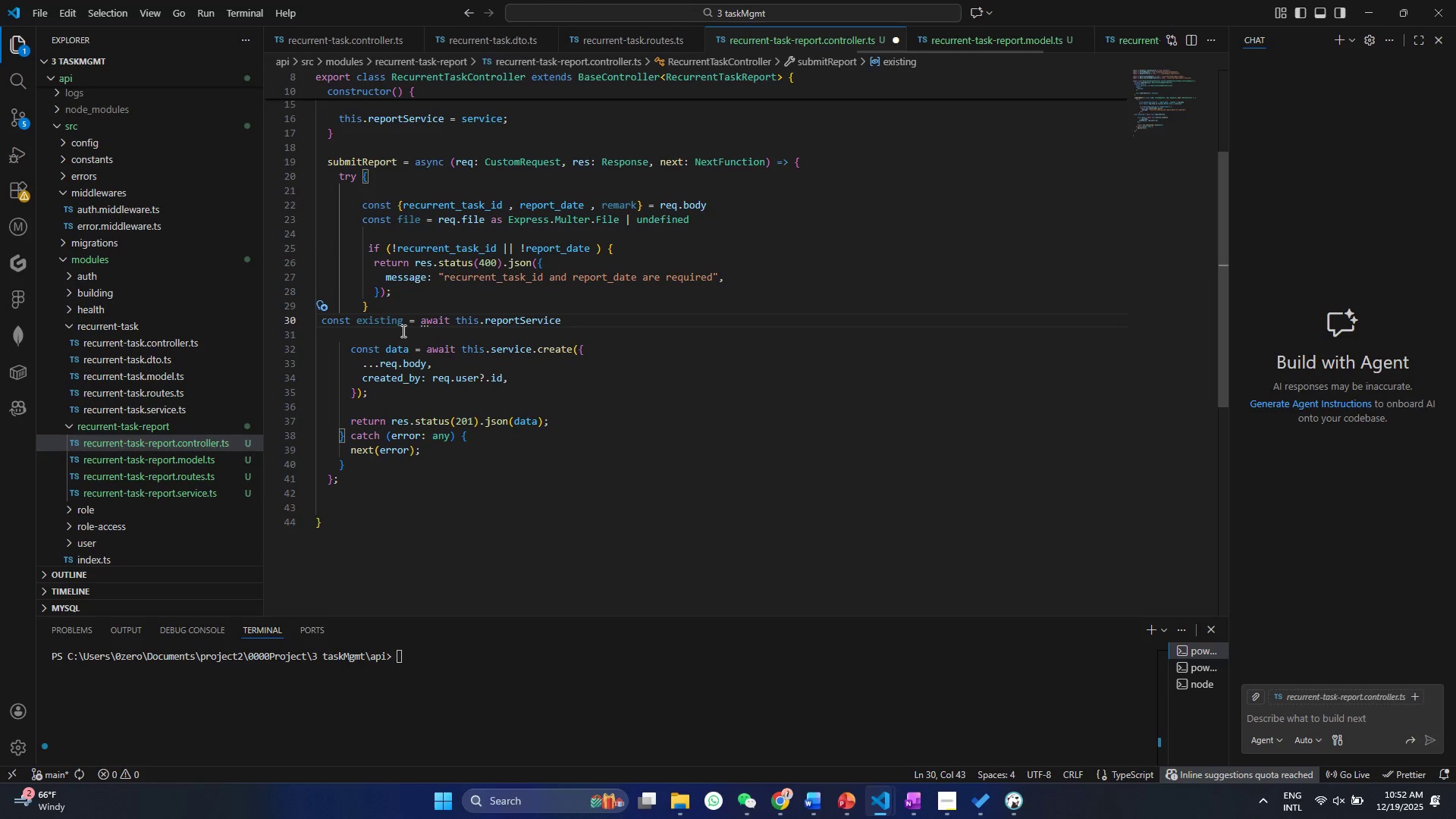 
type(.ge)
 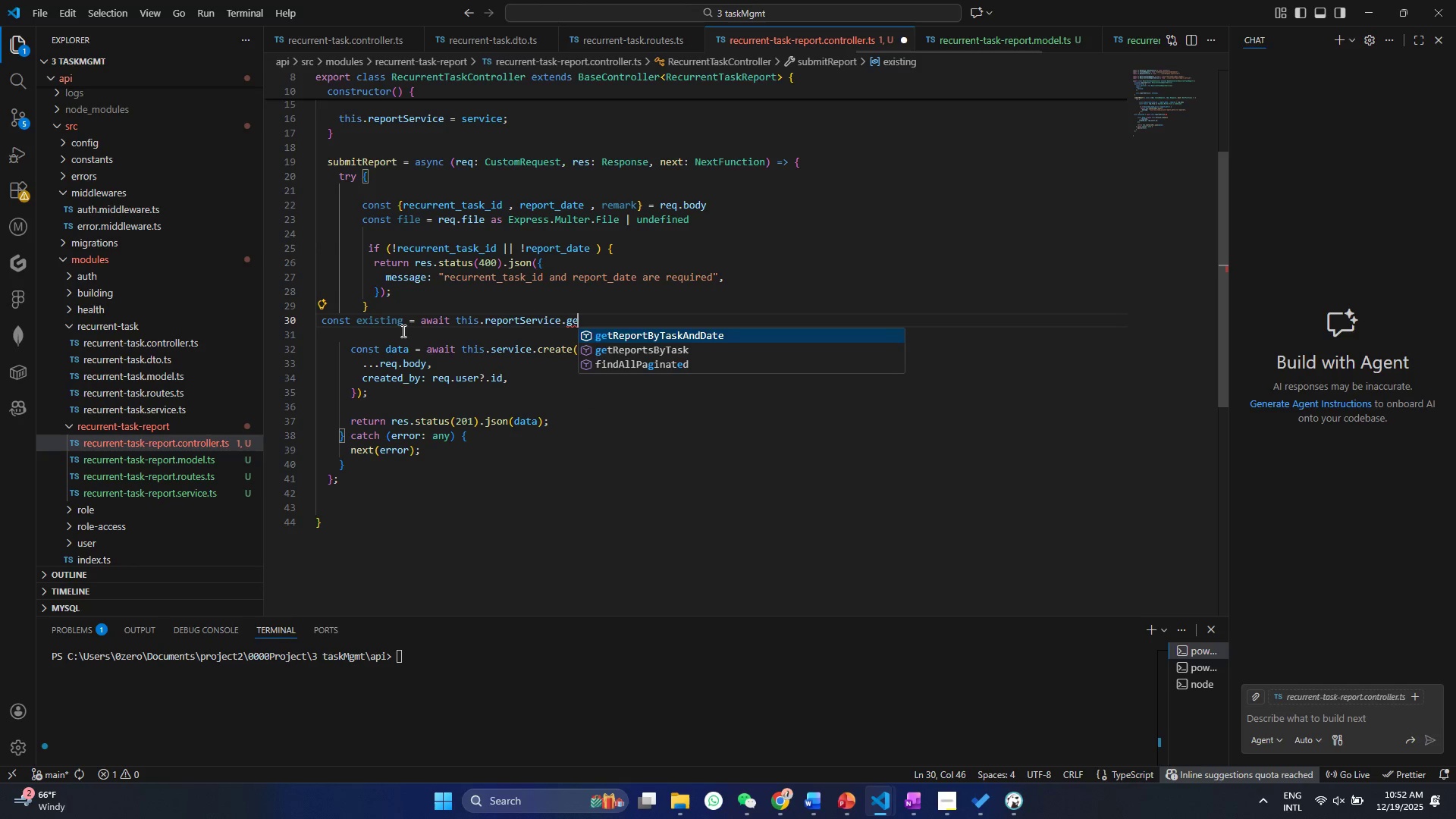 
key(Enter)
 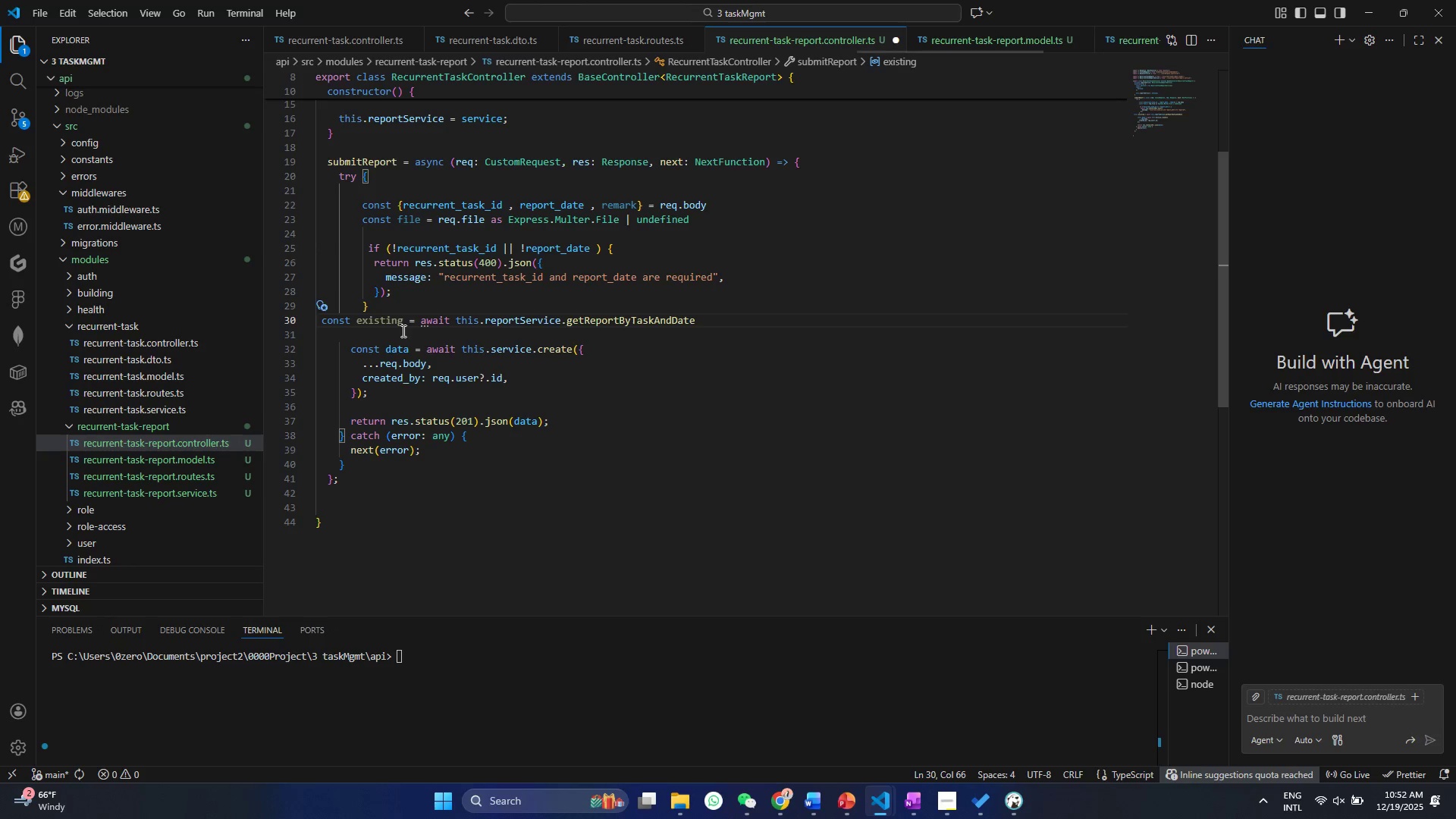 
key(Shift+9)
 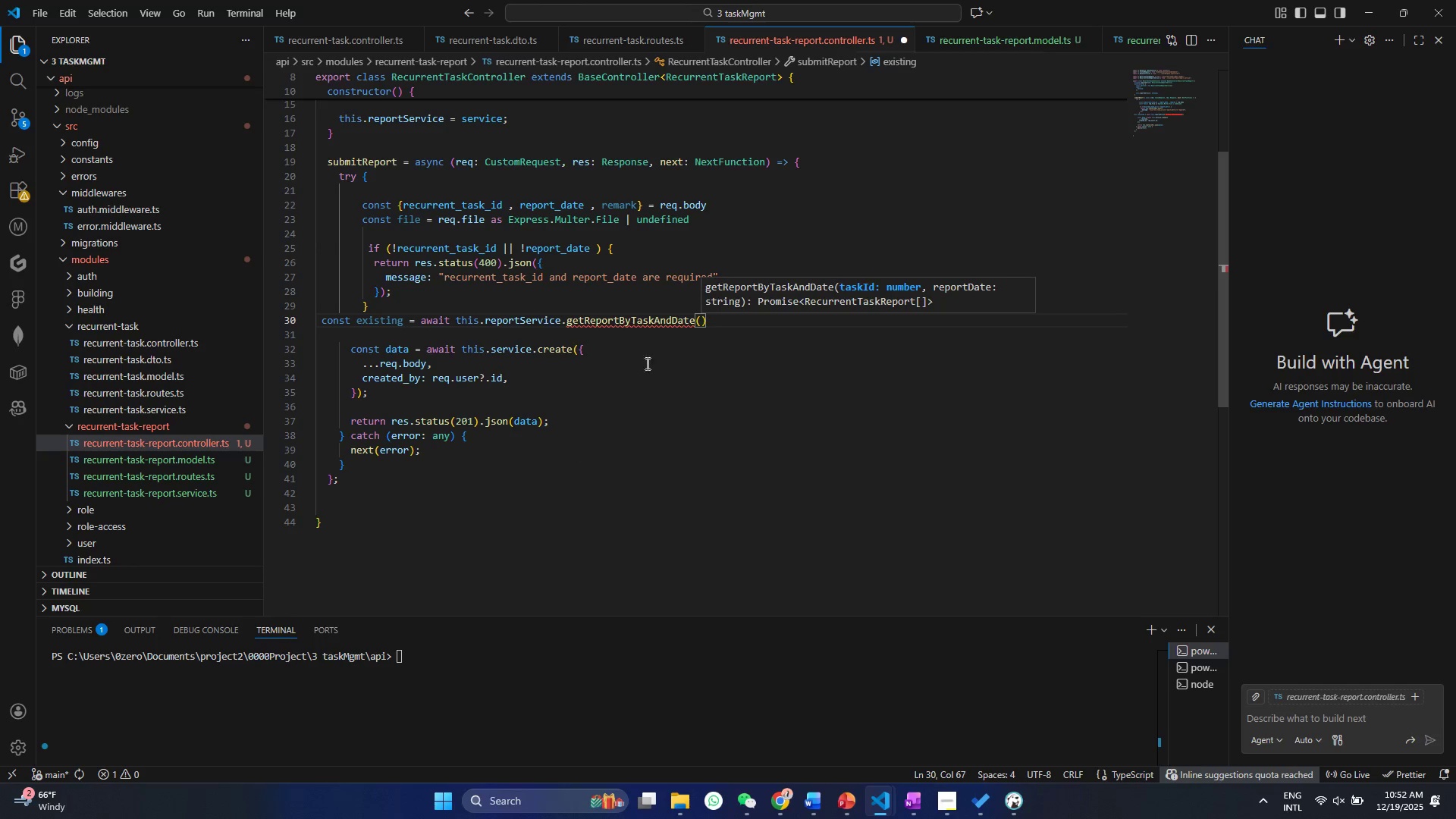 
left_click([701, 317])
 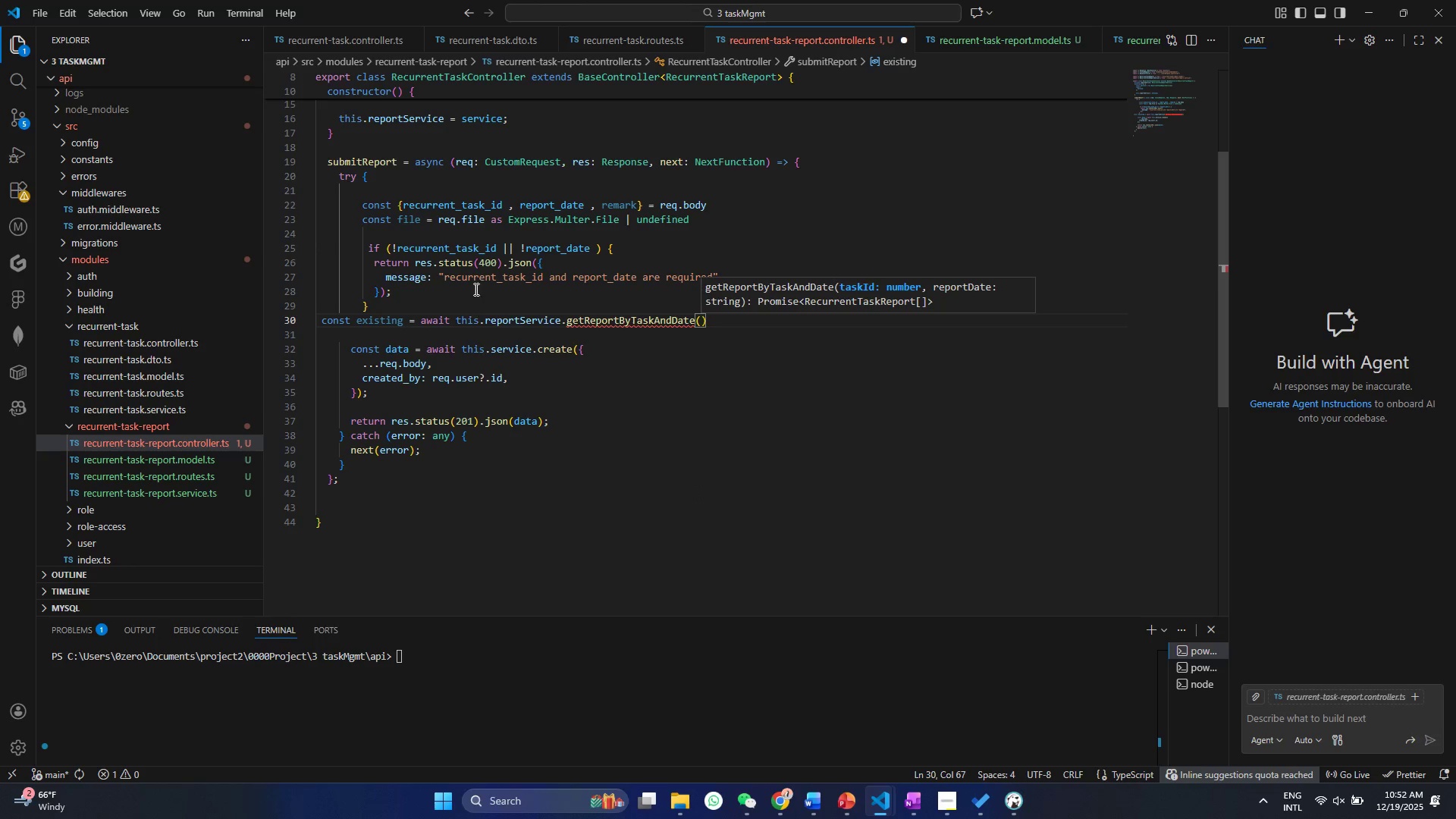 
double_click([475, 239])
 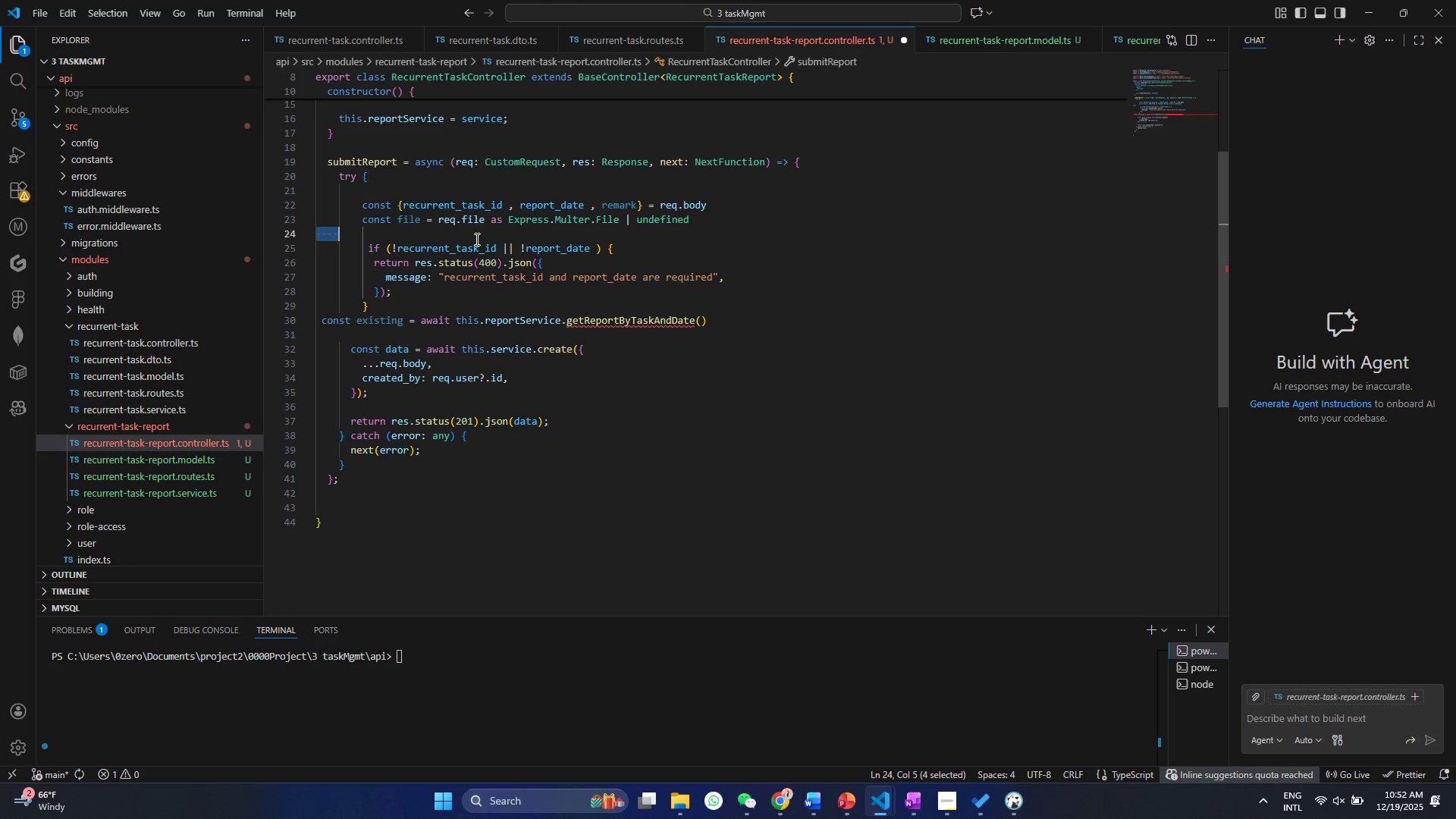 
key(Control+ControlLeft)
 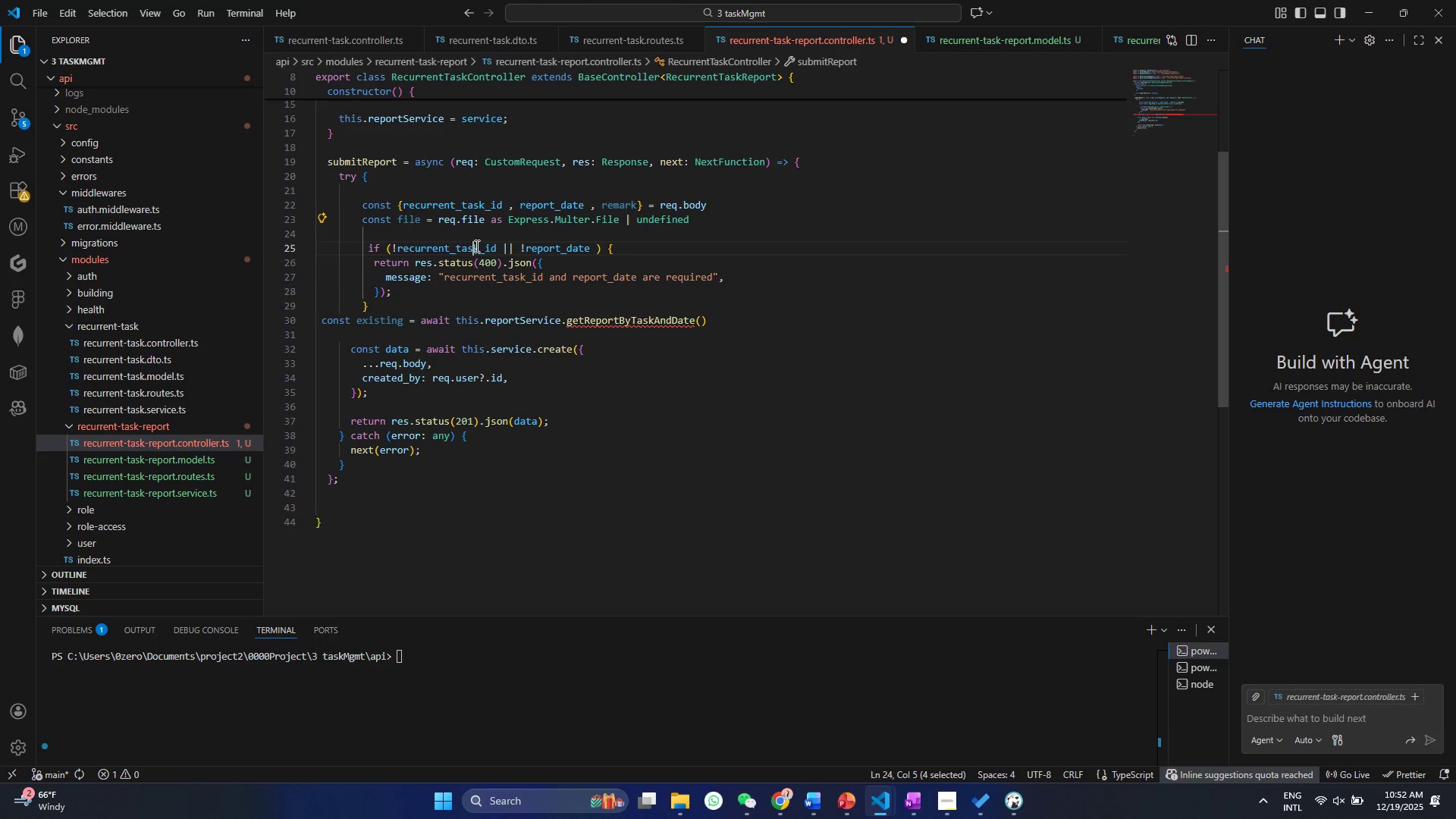 
triple_click([475, 246])
 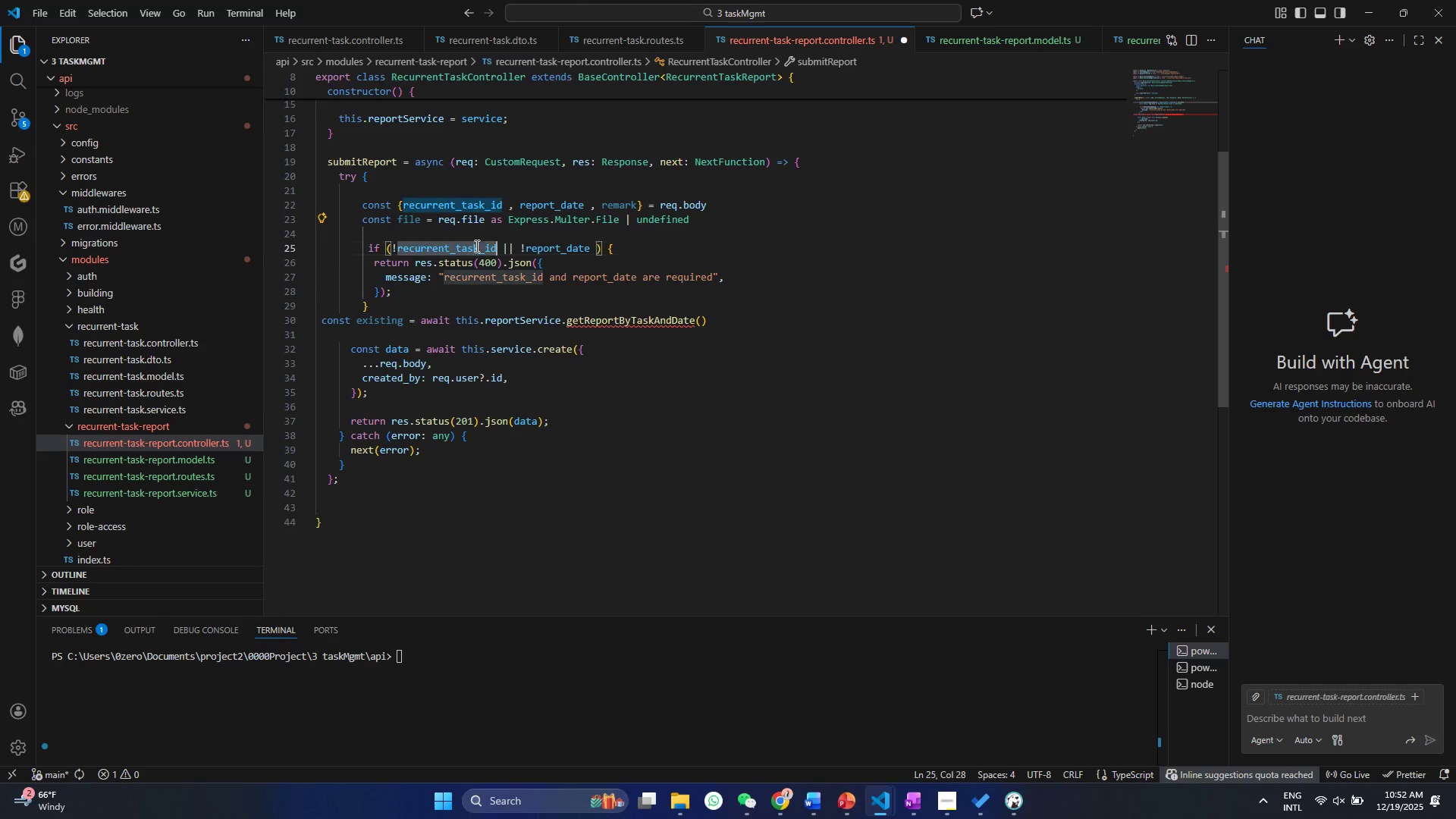 
triple_click([475, 246])
 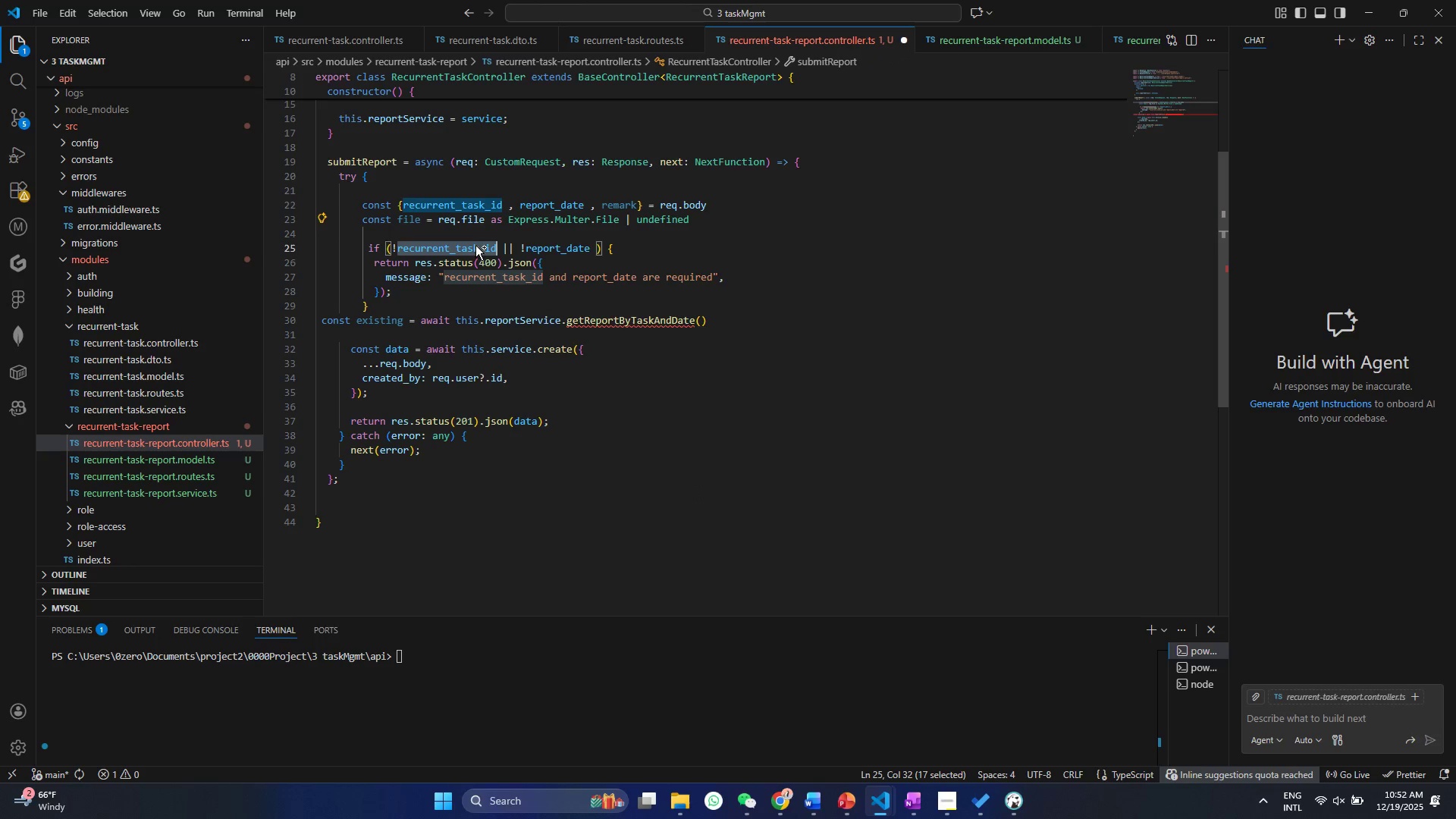 
key(Control+ControlLeft)
 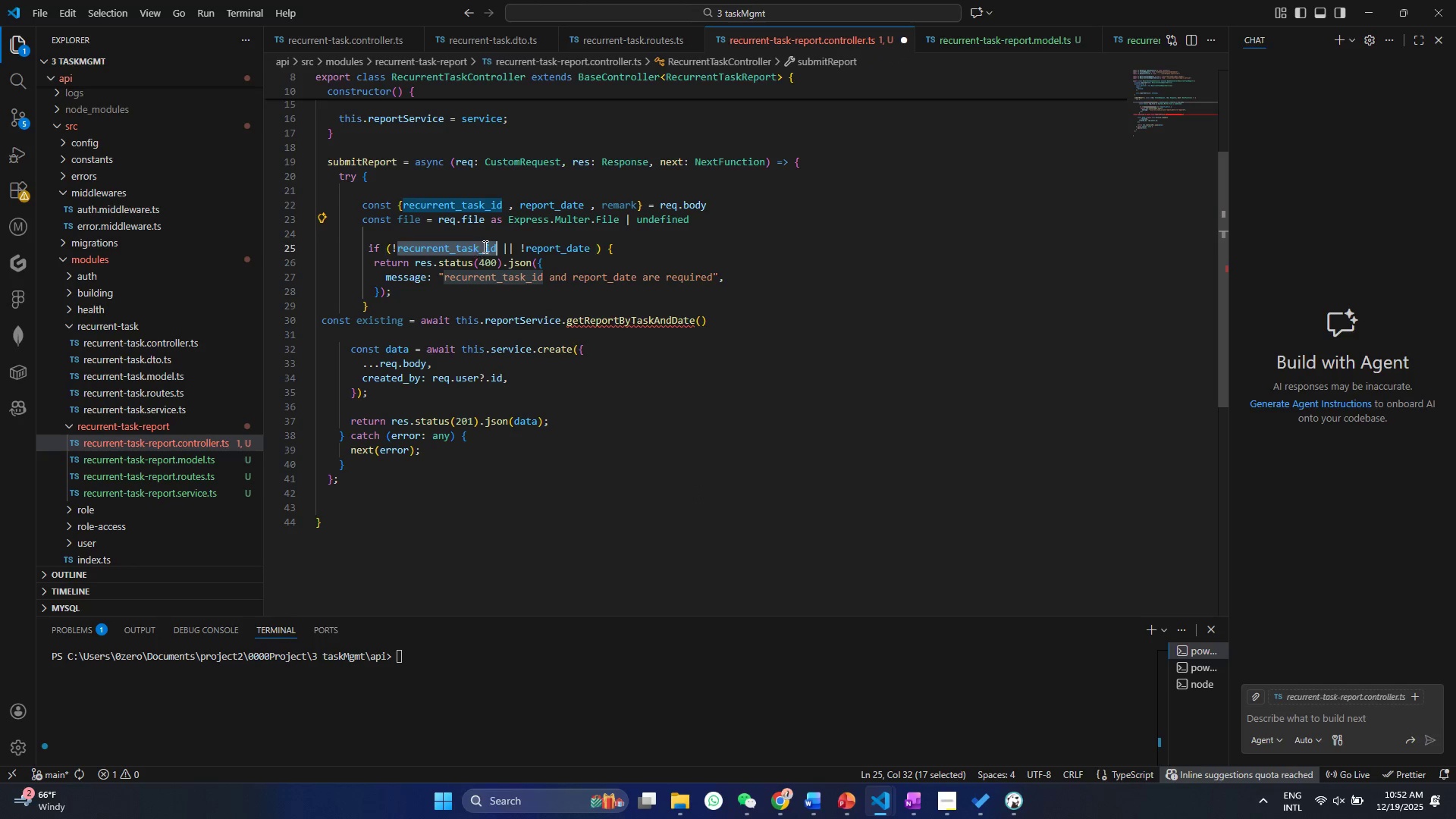 
key(Control+C)
 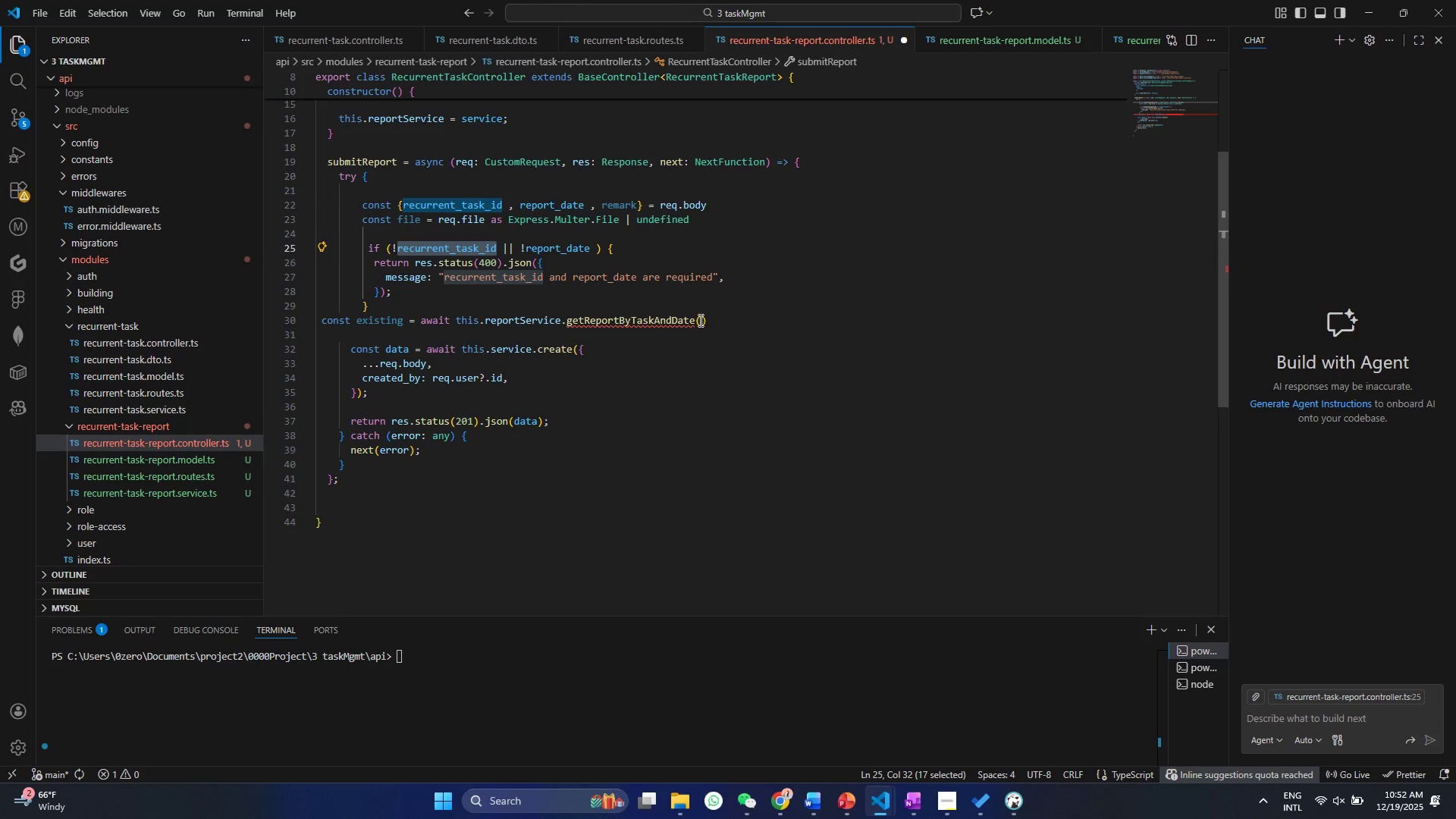 
left_click([699, 320])
 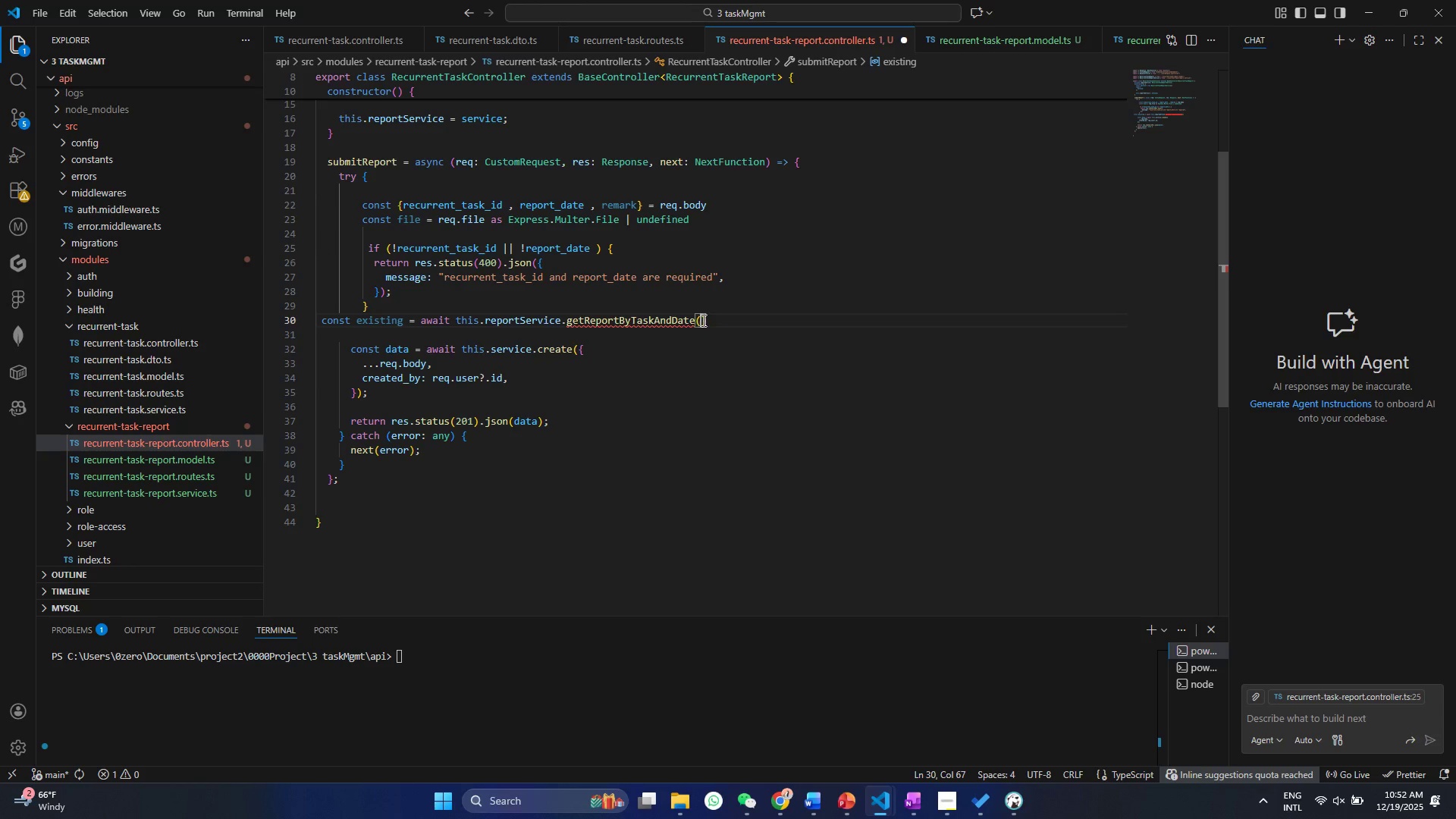 
key(Control+ControlLeft)
 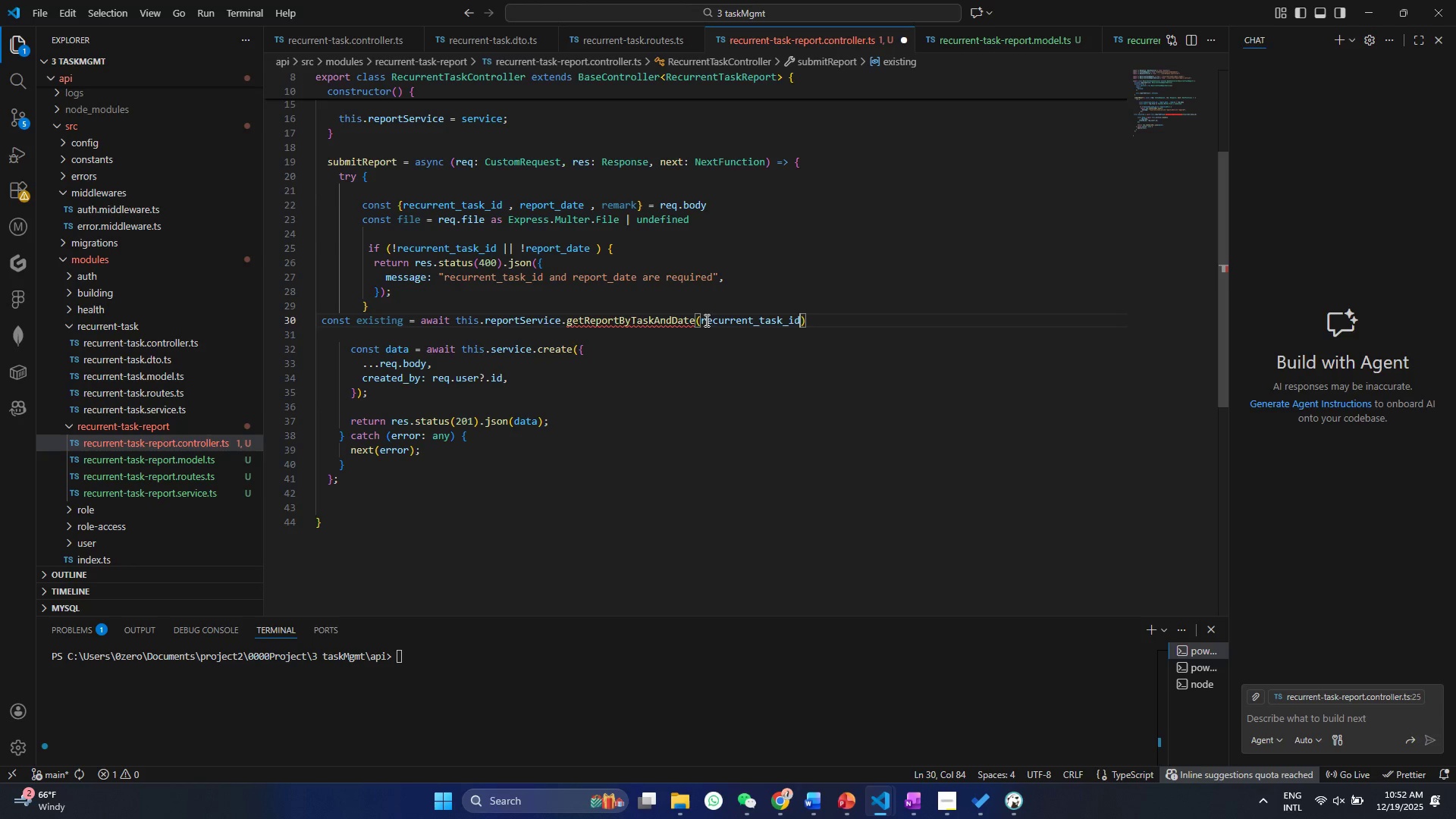 
key(Control+V)
 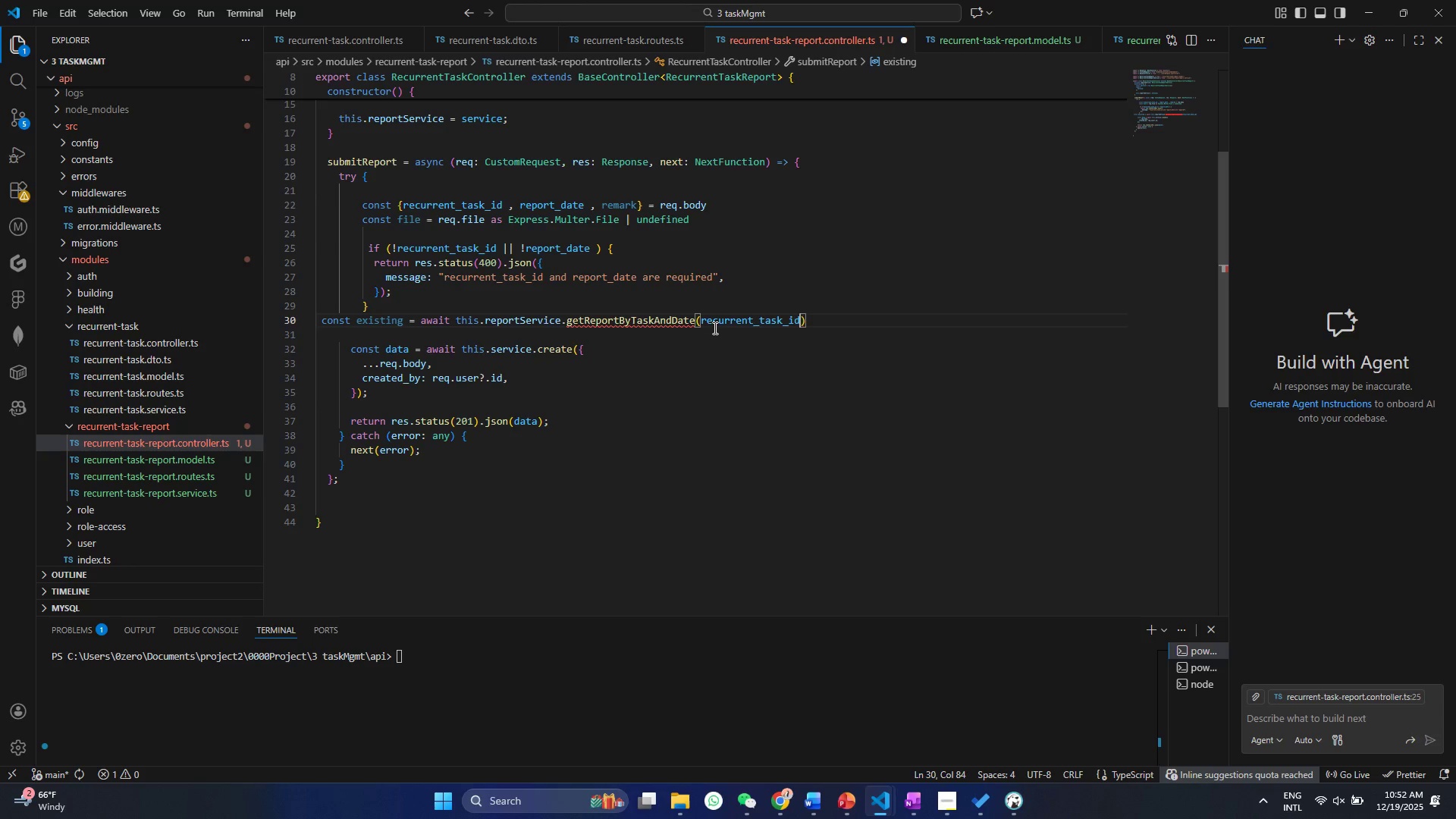 
key(Space)
 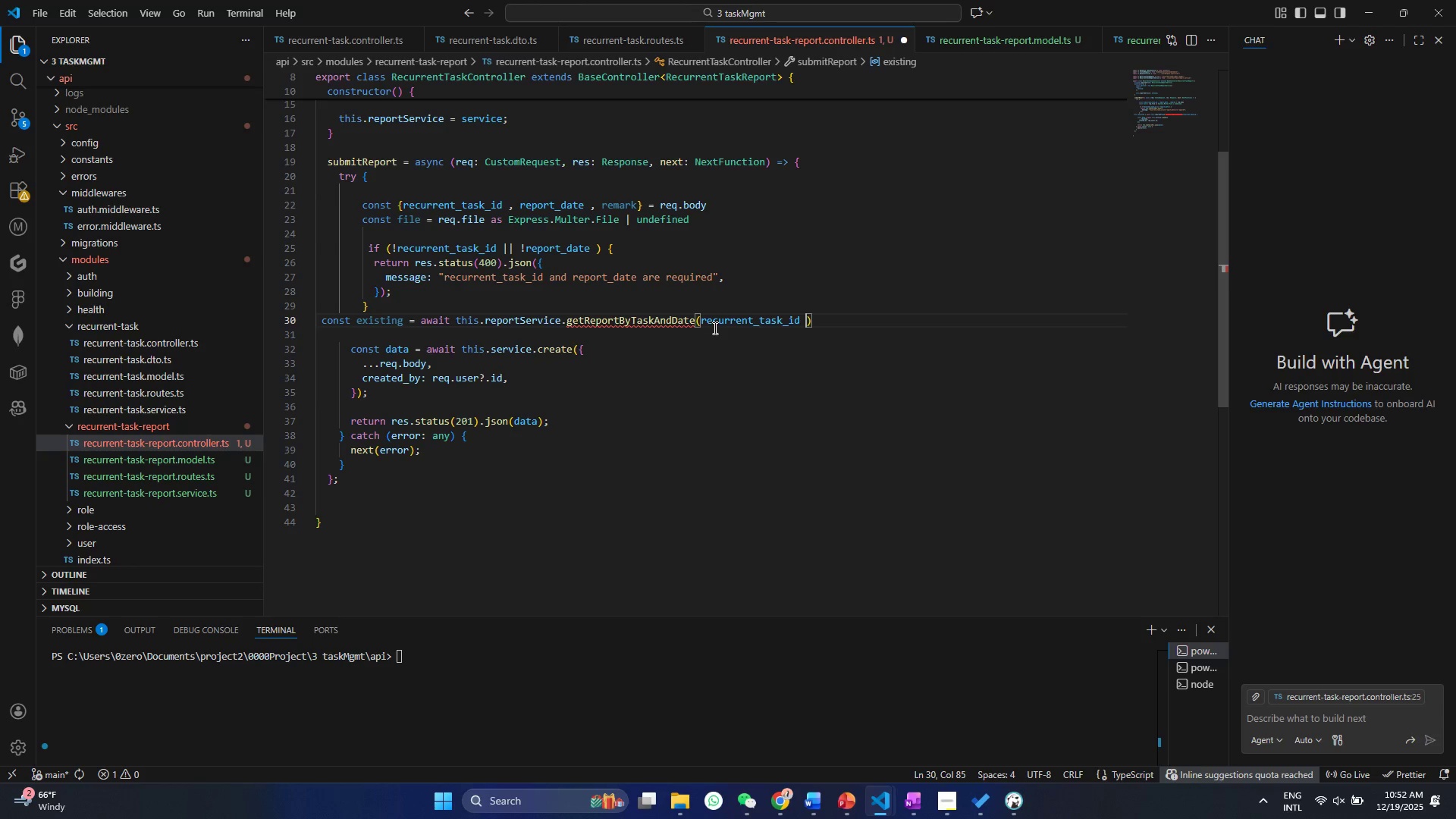 
key(Comma)
 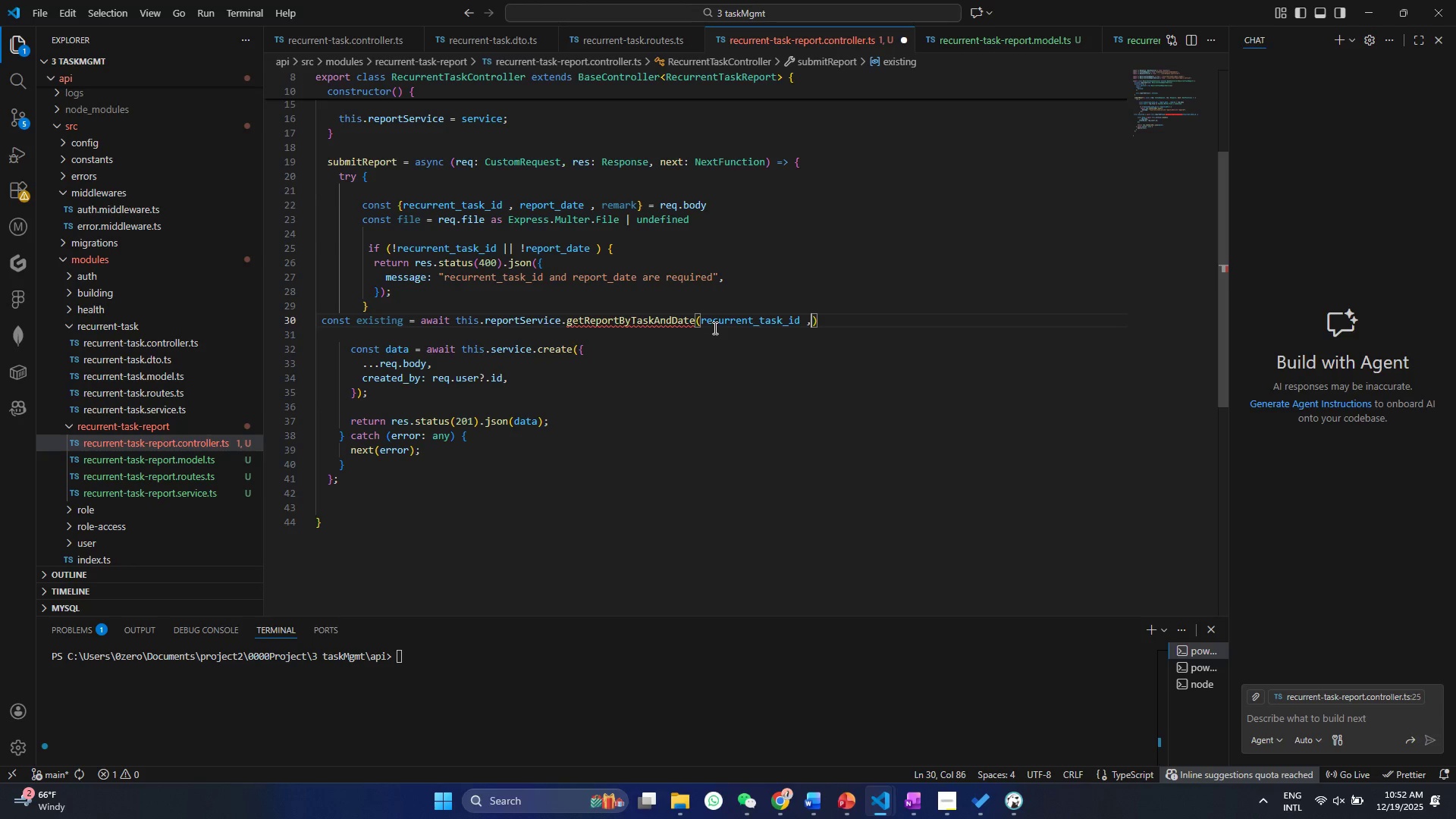 
key(Space)
 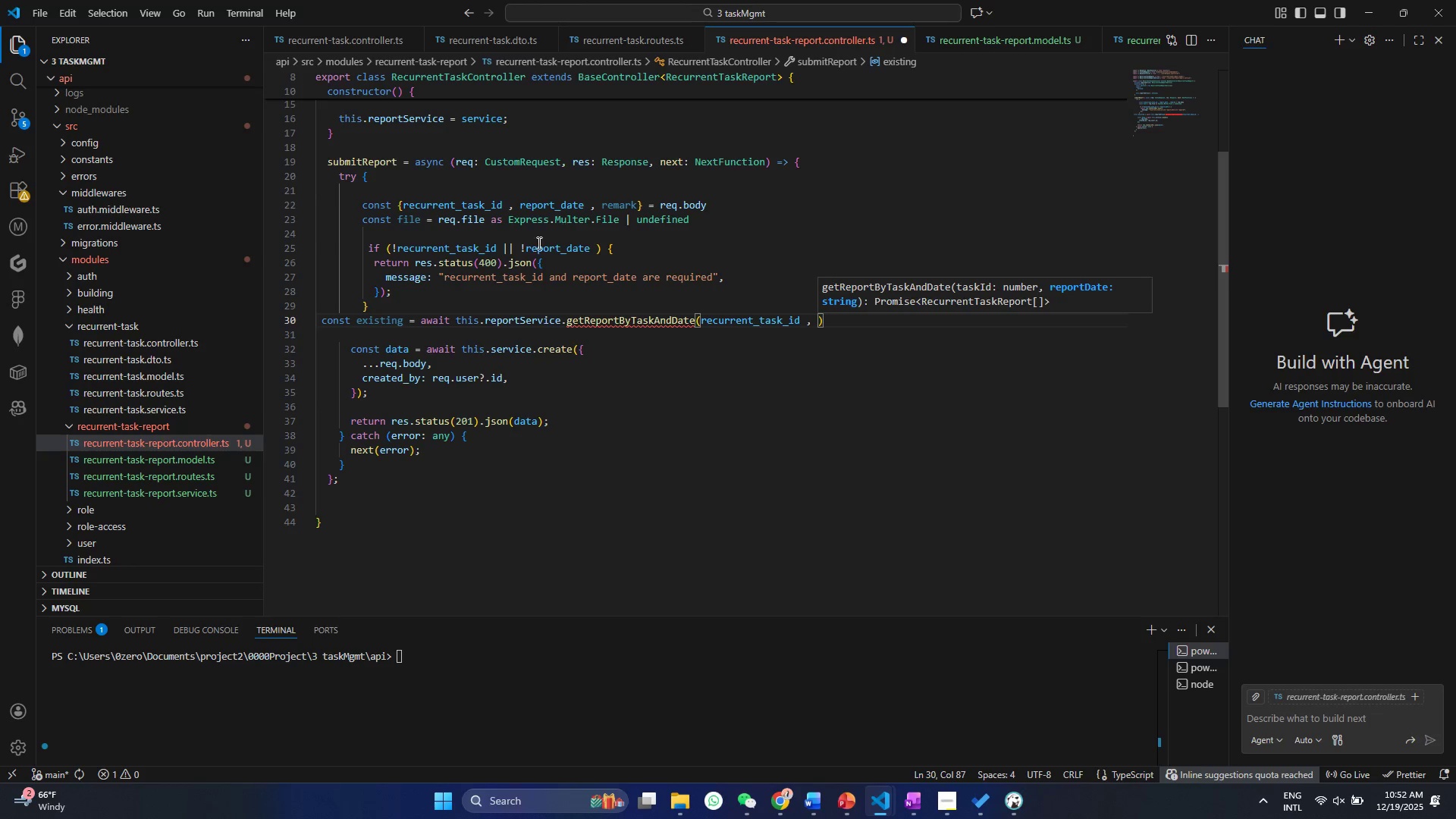 
left_click([549, 254])
 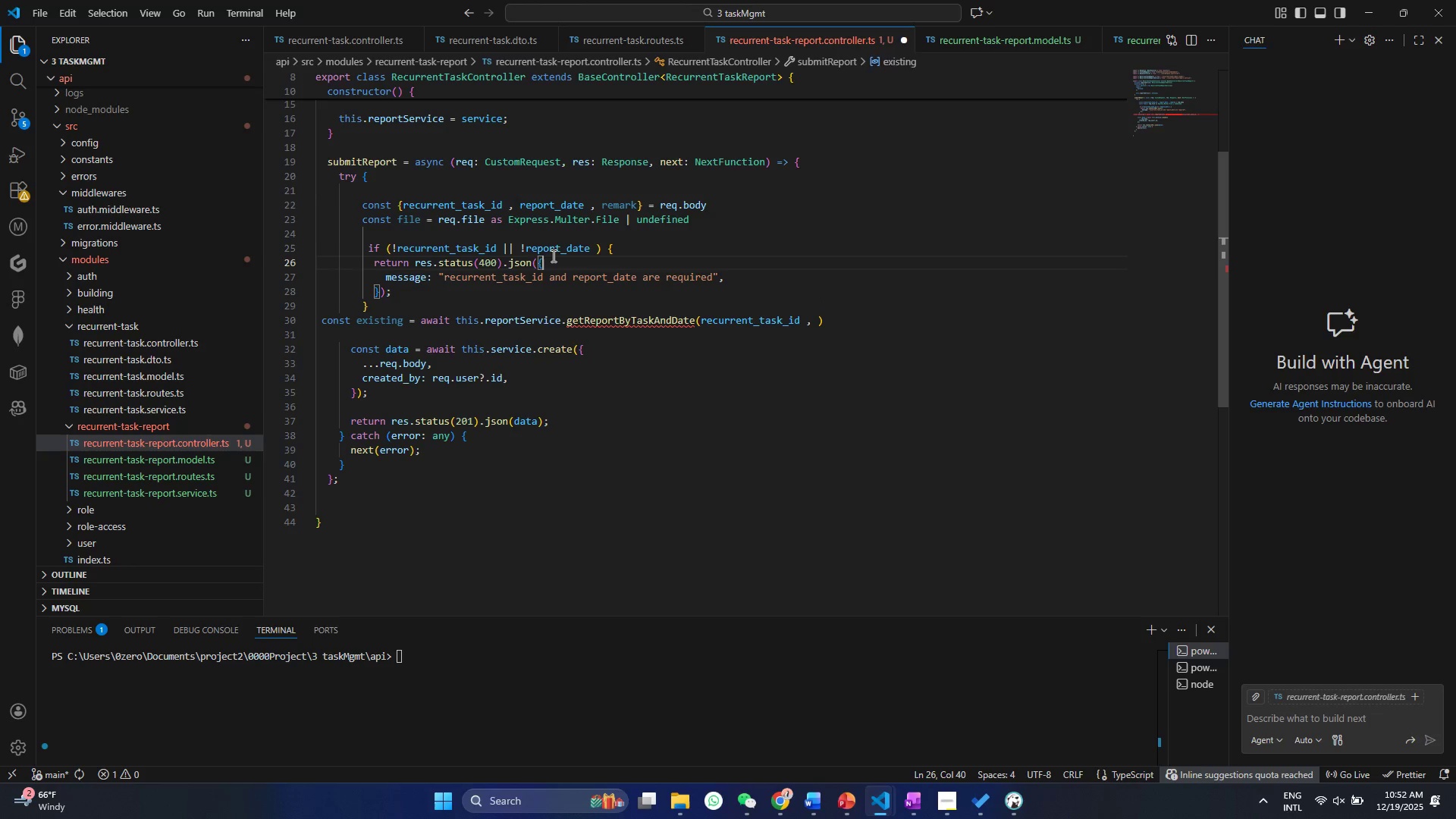 
key(Control+ControlLeft)
 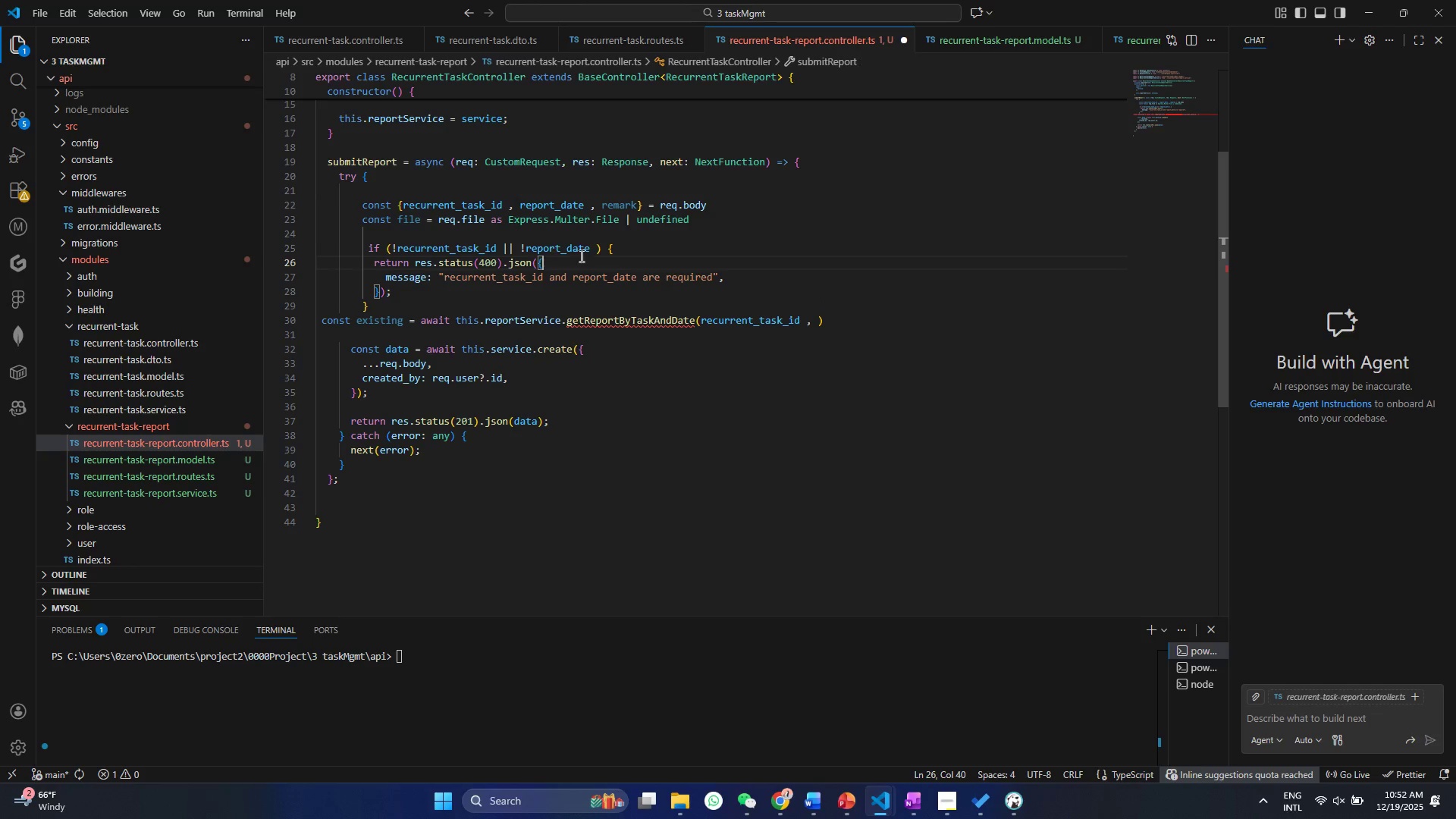 
key(Control+C)
 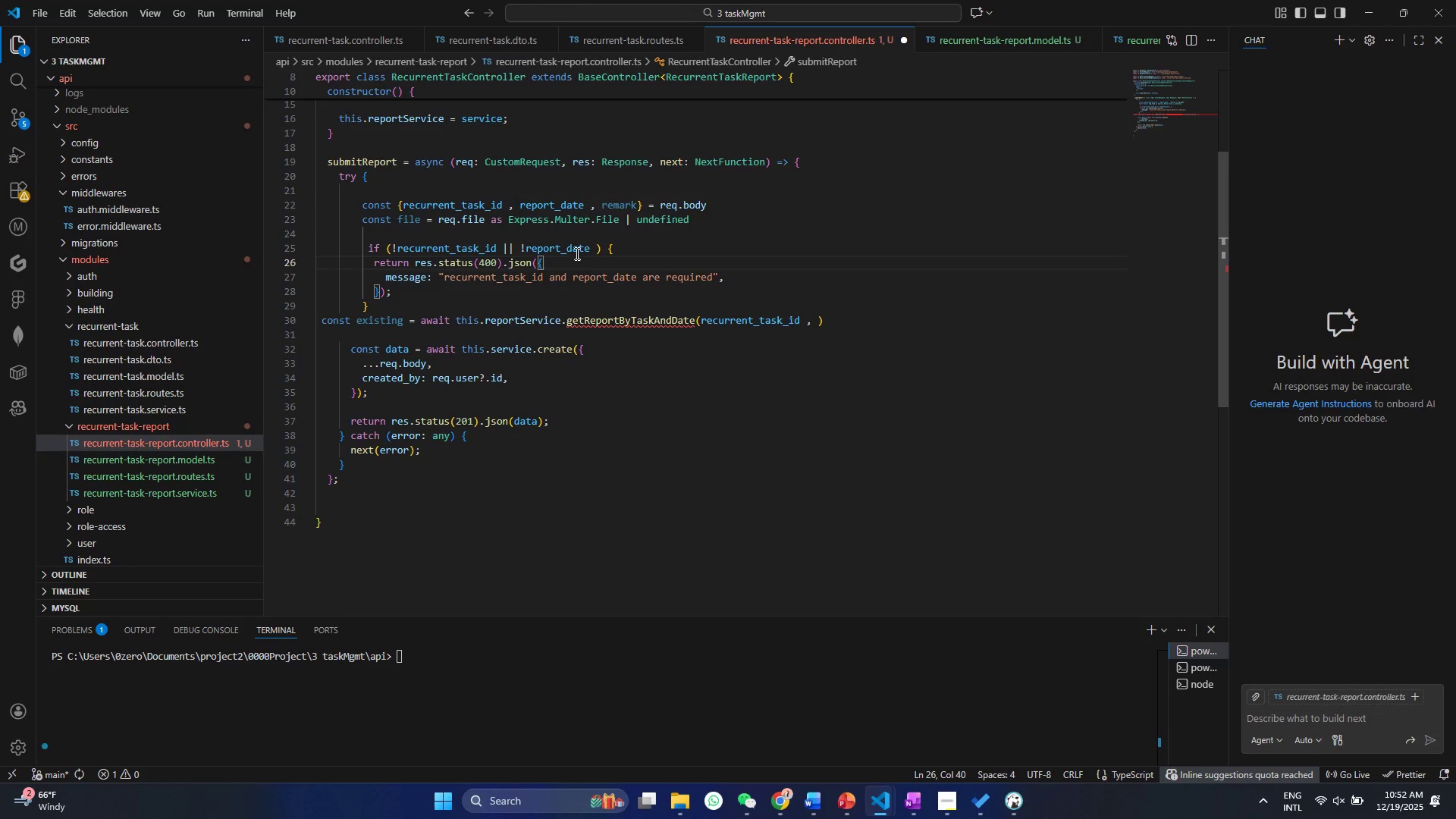 
left_click([575, 253])
 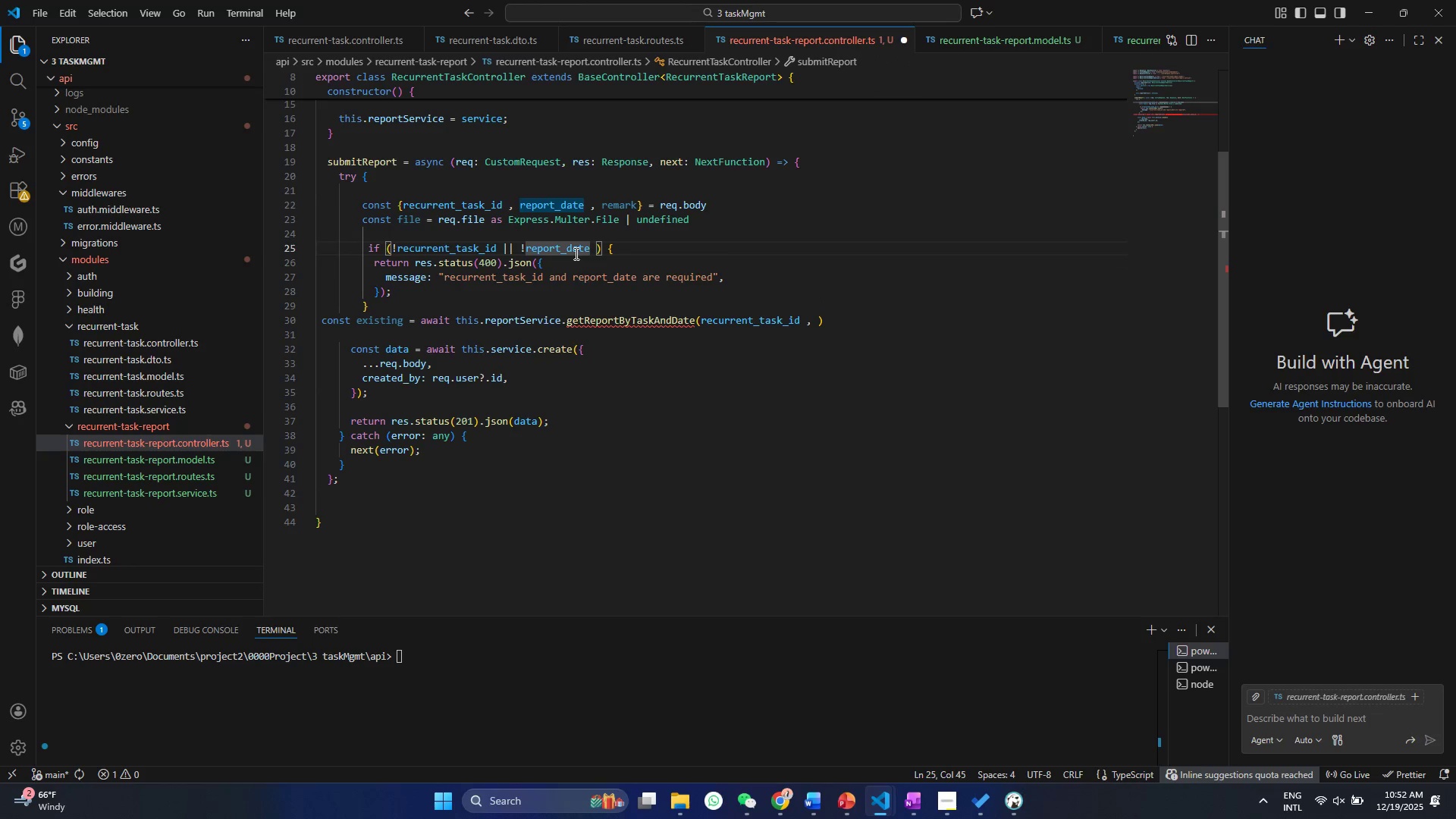 
double_click([575, 253])
 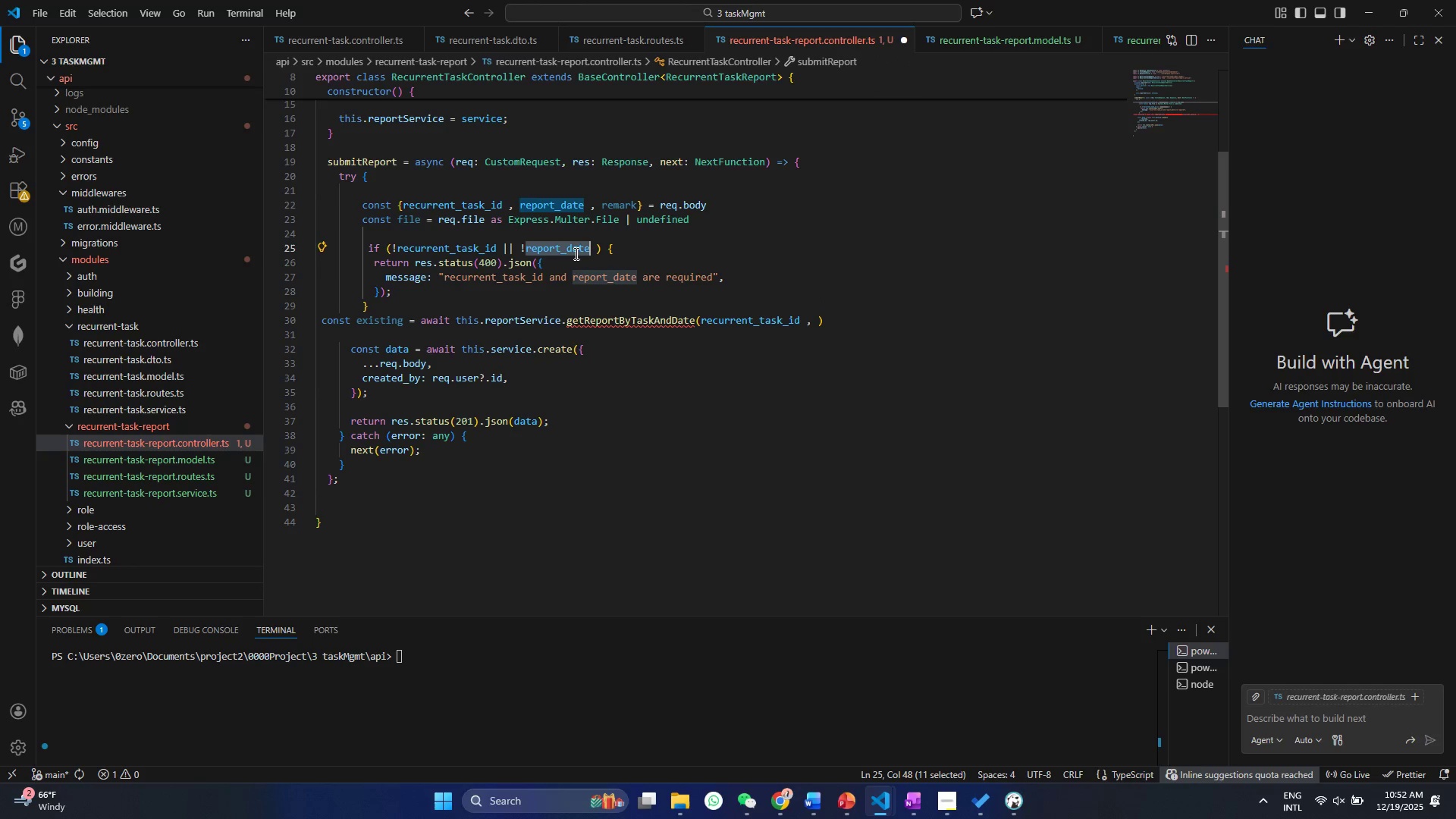 
key(Control+C)
 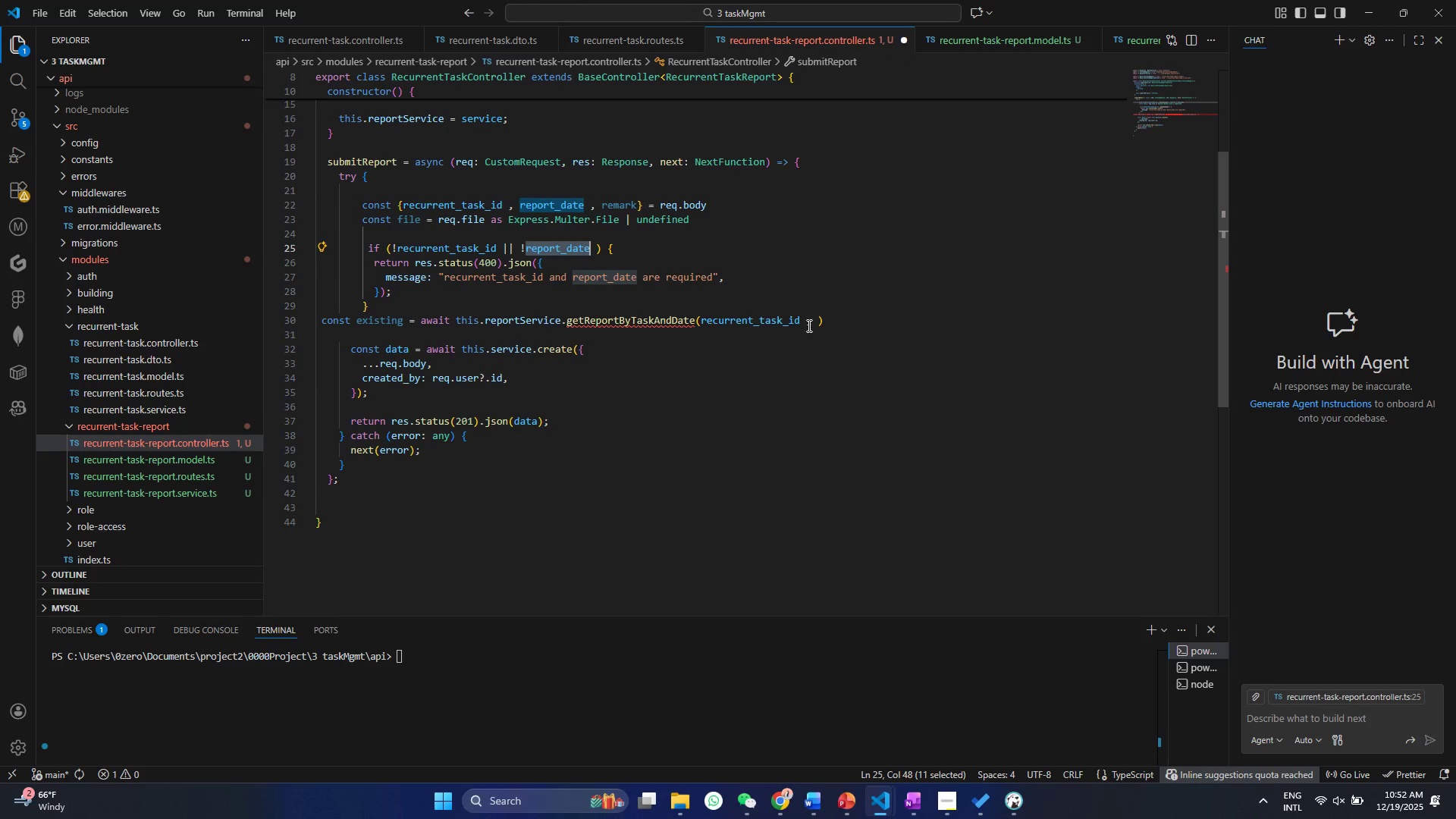 
left_click([817, 328])
 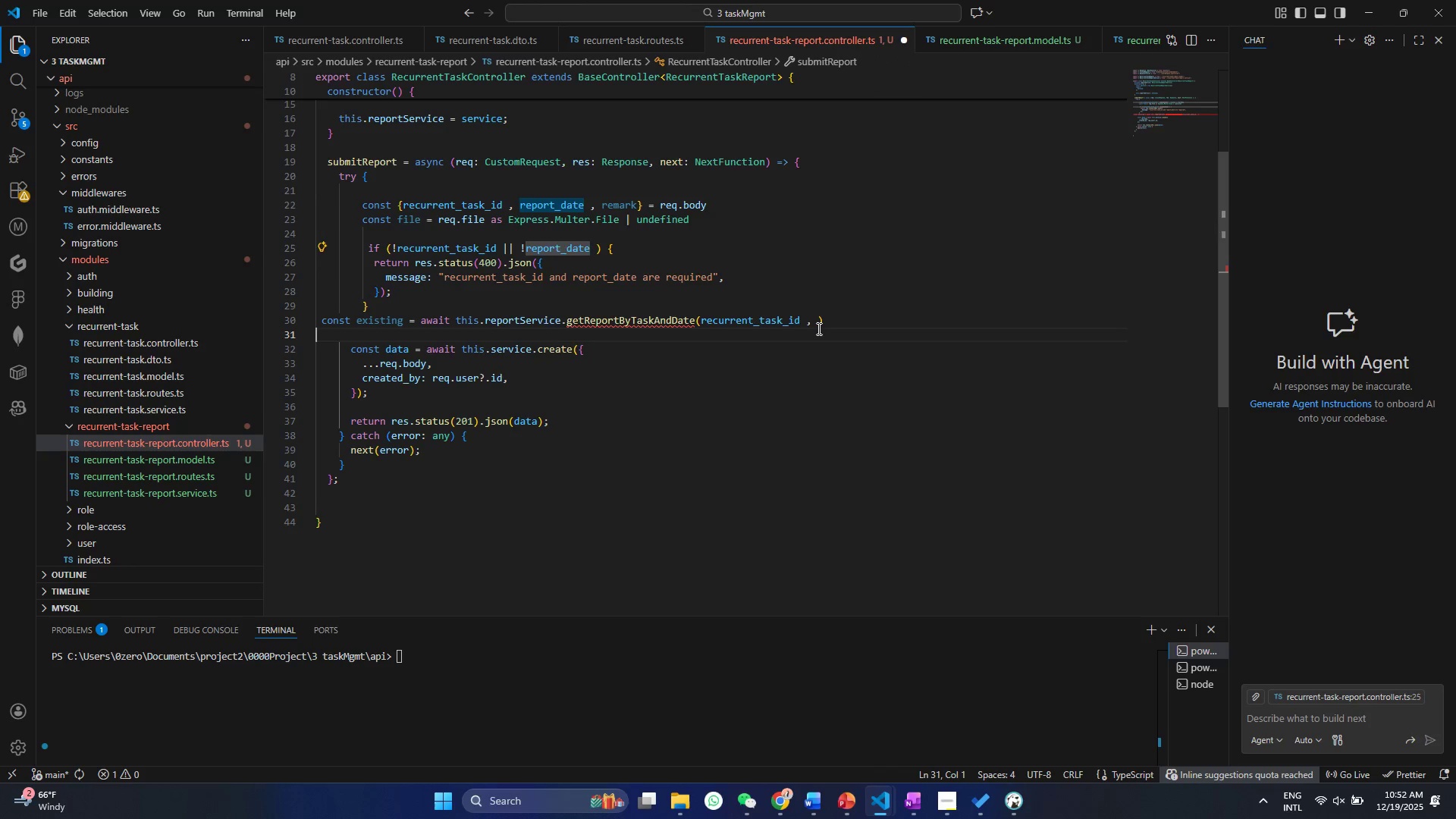 
hold_key(key=ControlLeft, duration=0.31)
 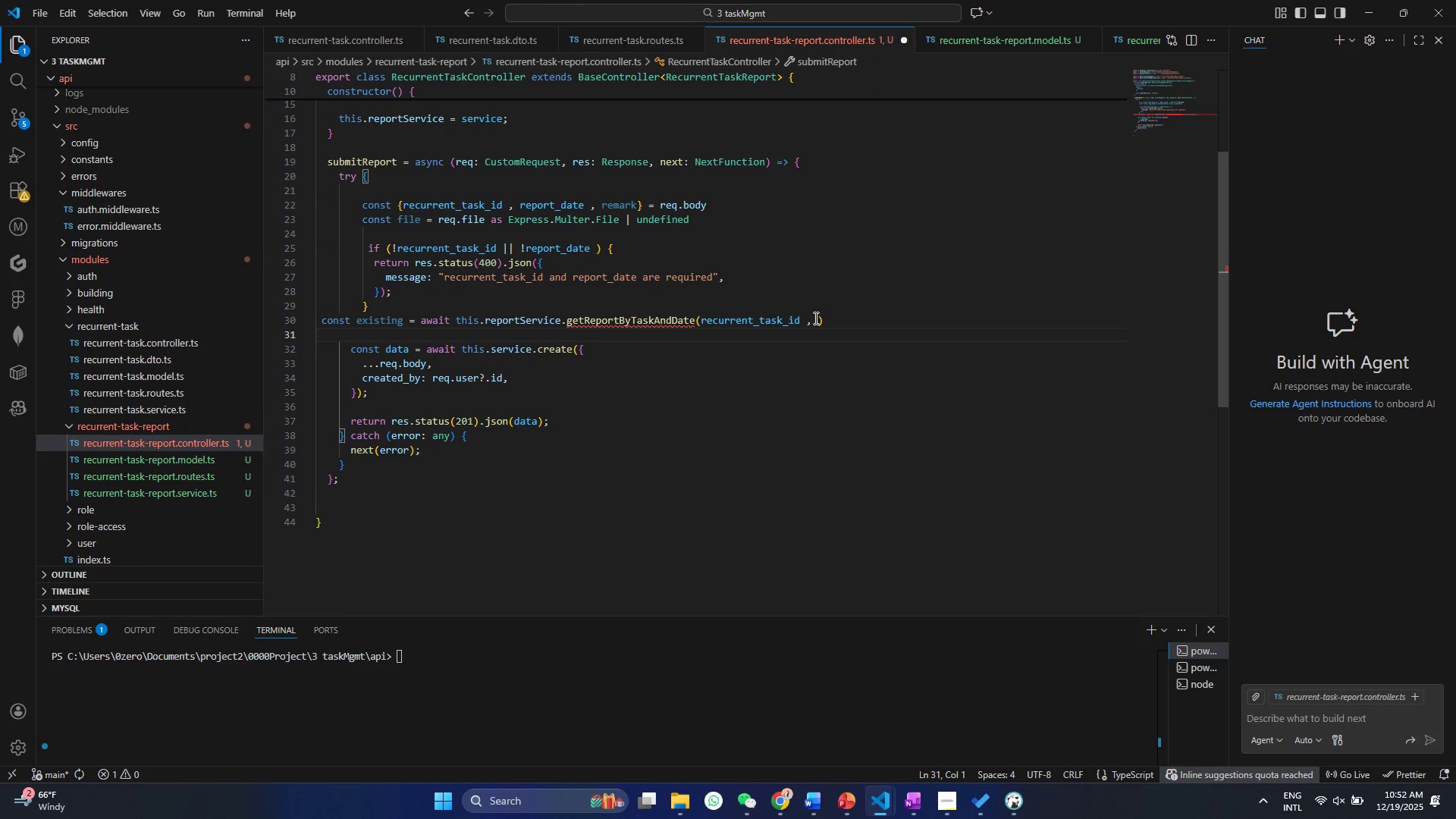 
left_click([814, 318])
 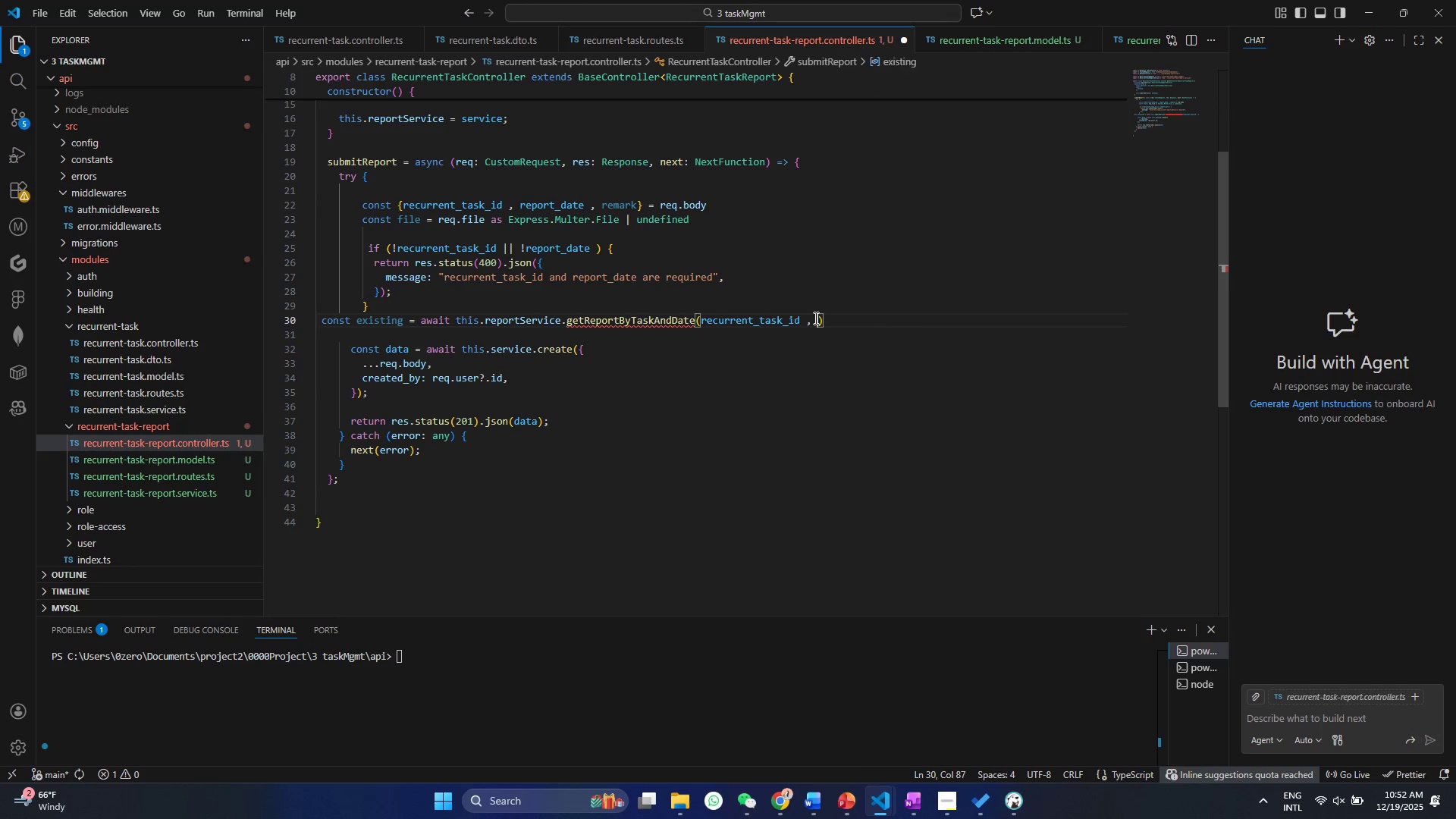 
key(Control+V)
 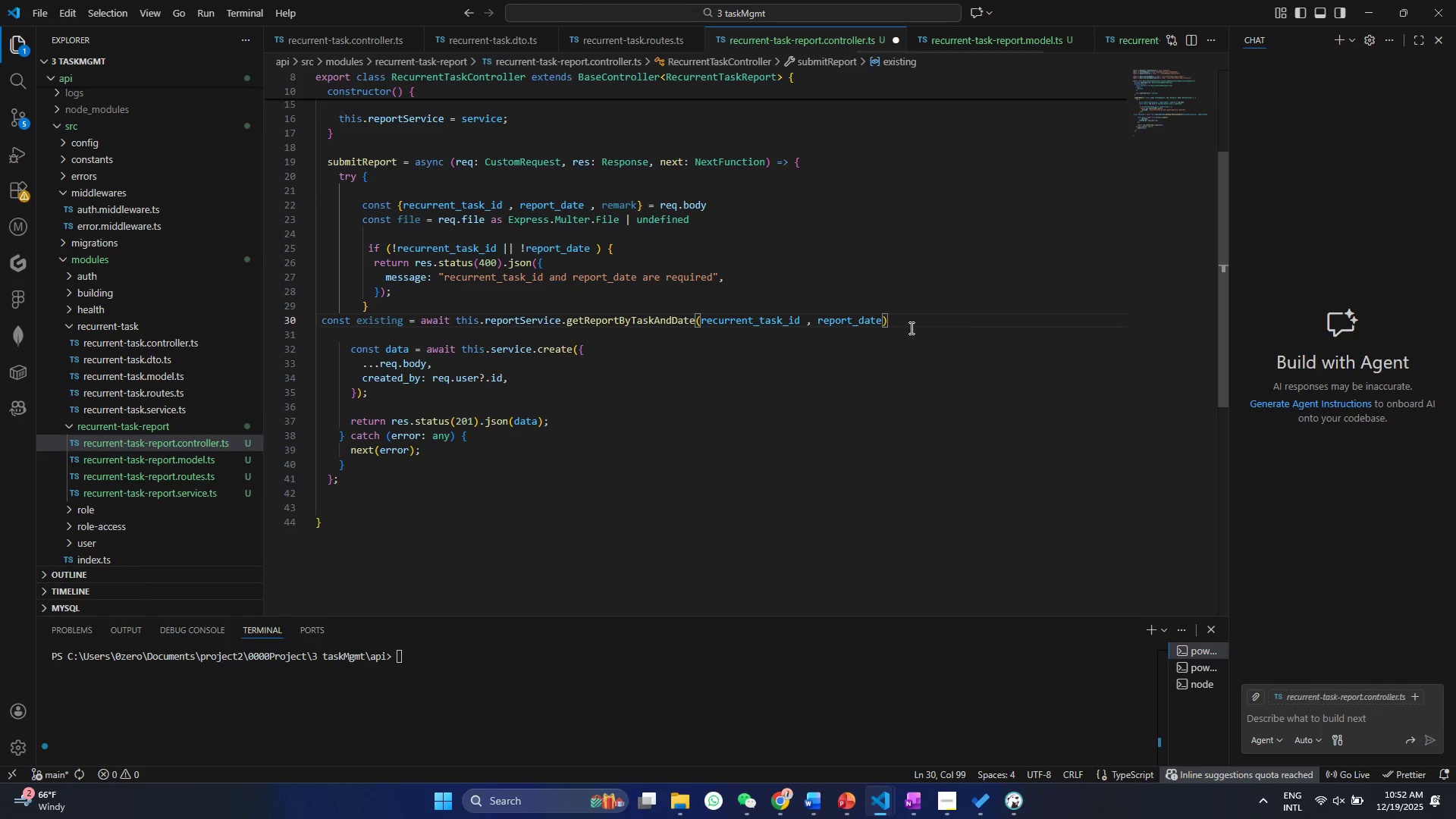 
hold_key(key=ShiftRight, duration=1.12)
 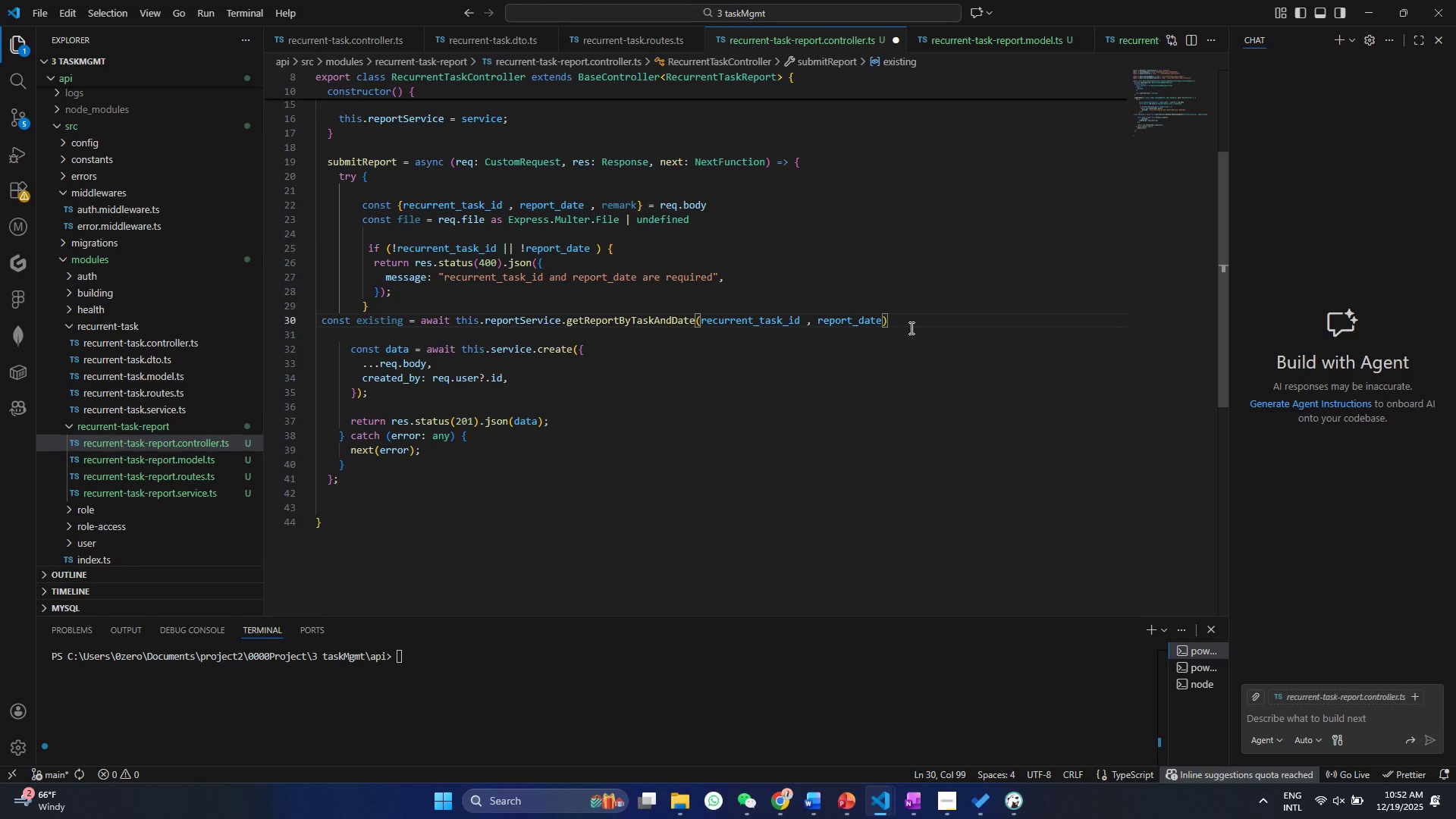 
key(Control+S)
 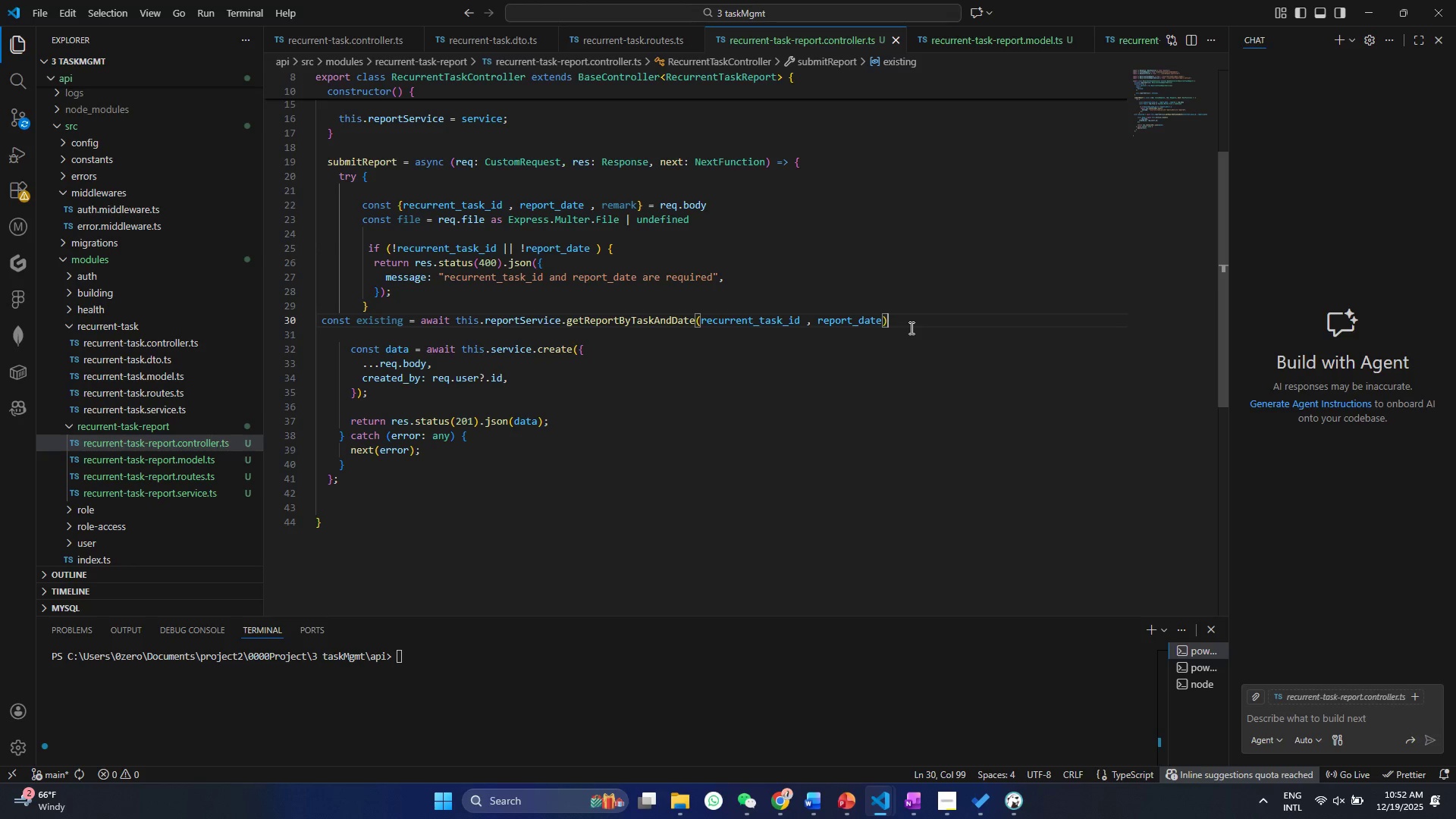 
key(Semicolon)
 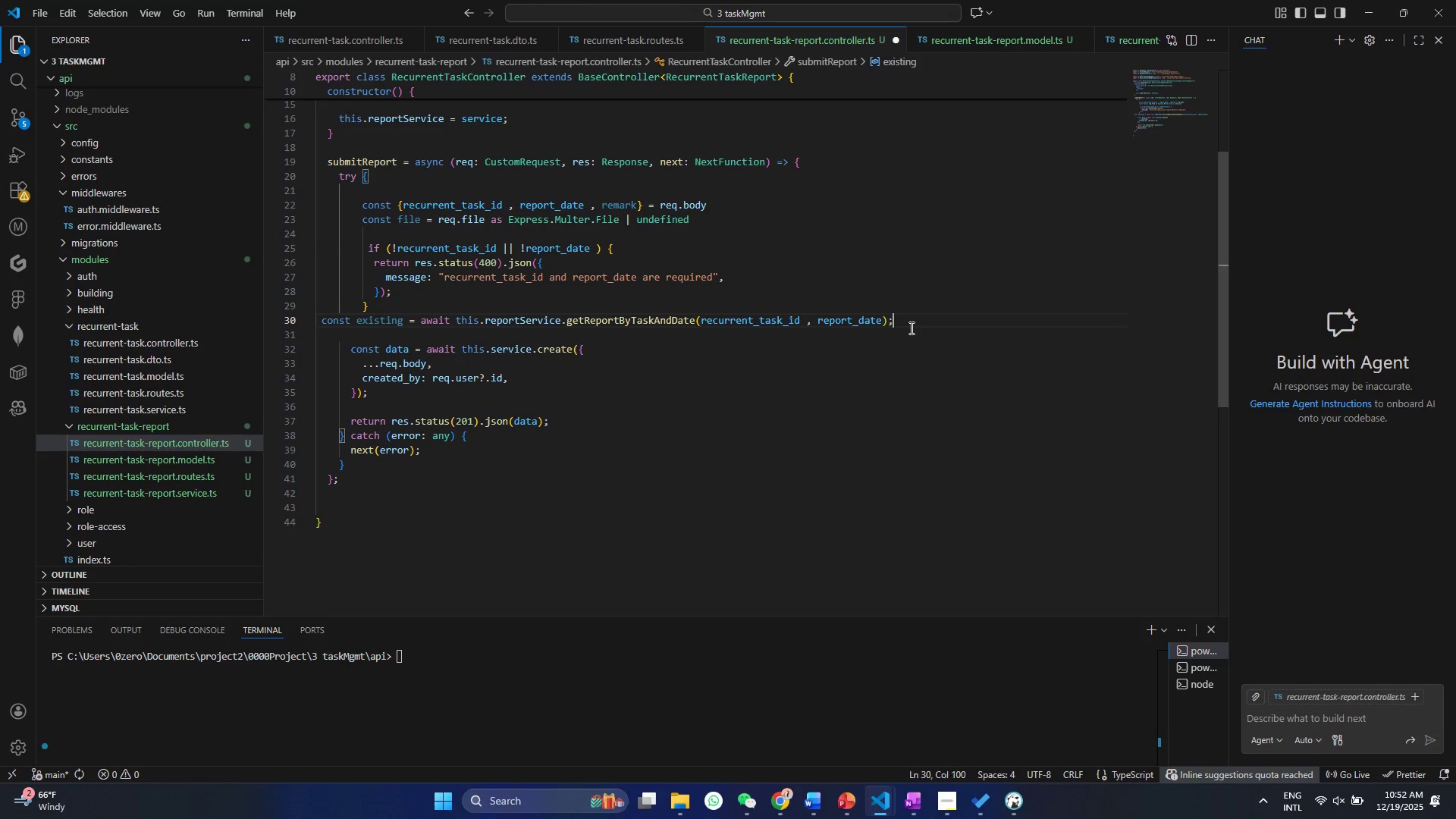 
key(Enter)
 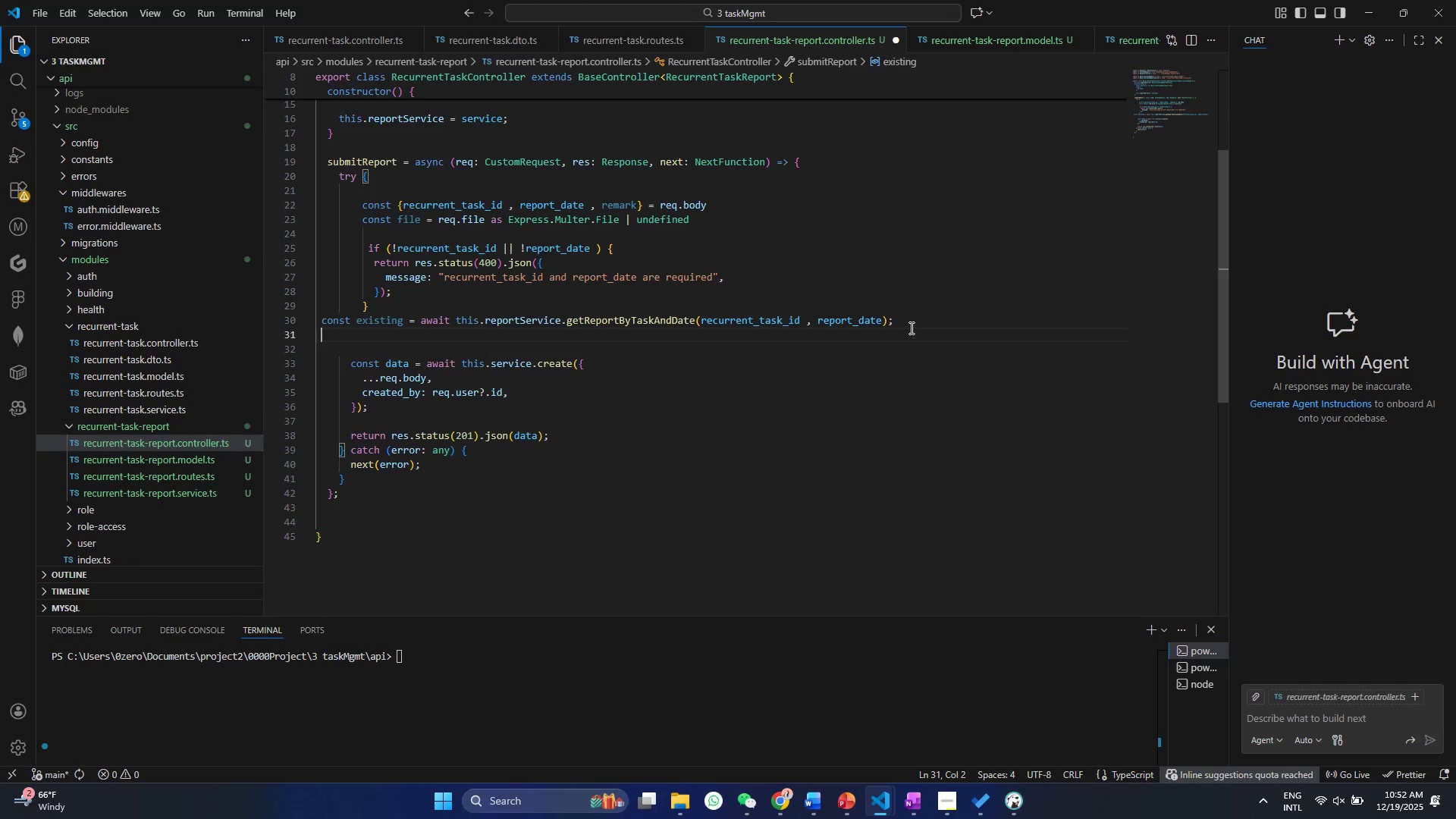 
key(Enter)
 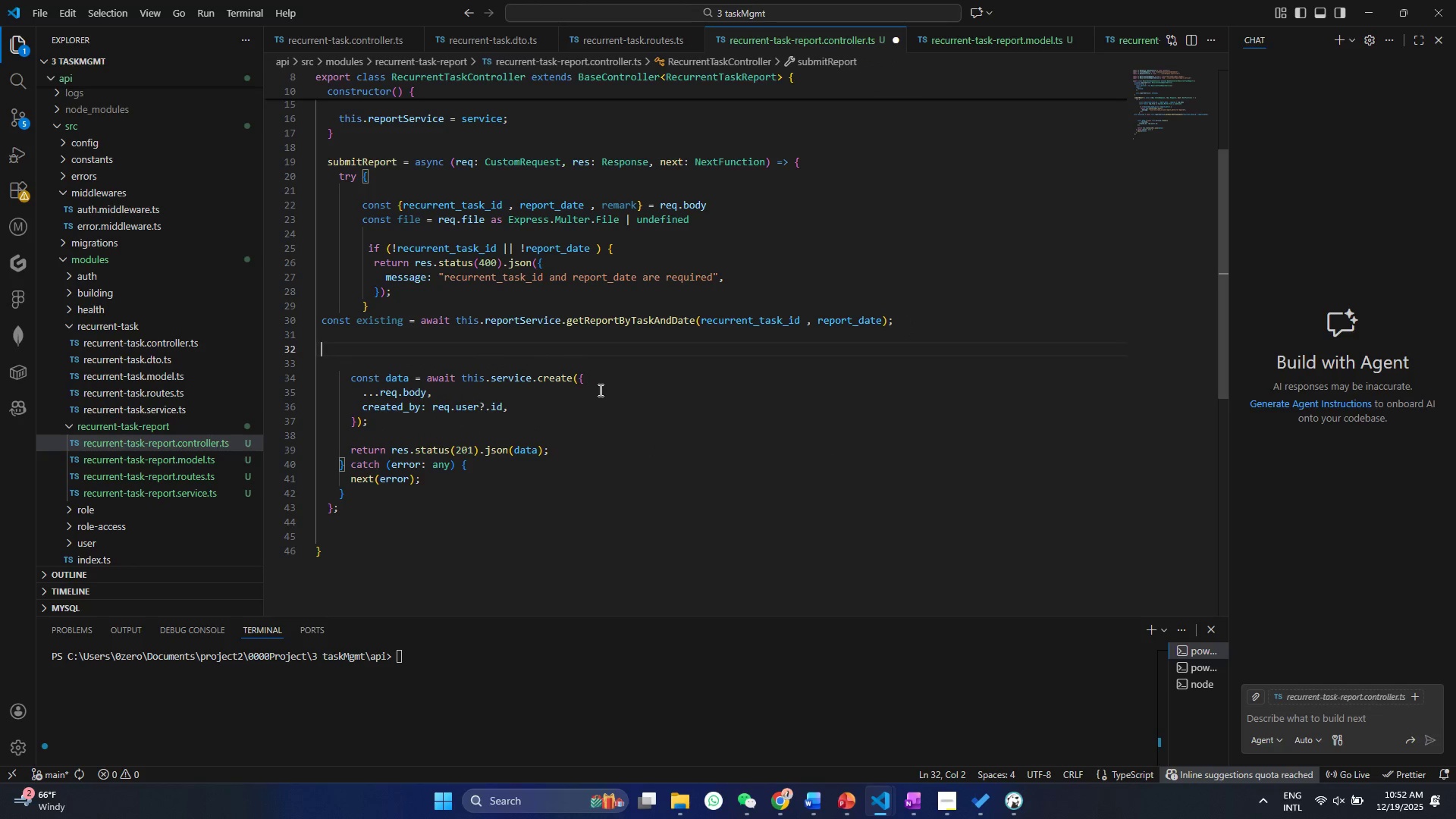 
type(if(ex)
 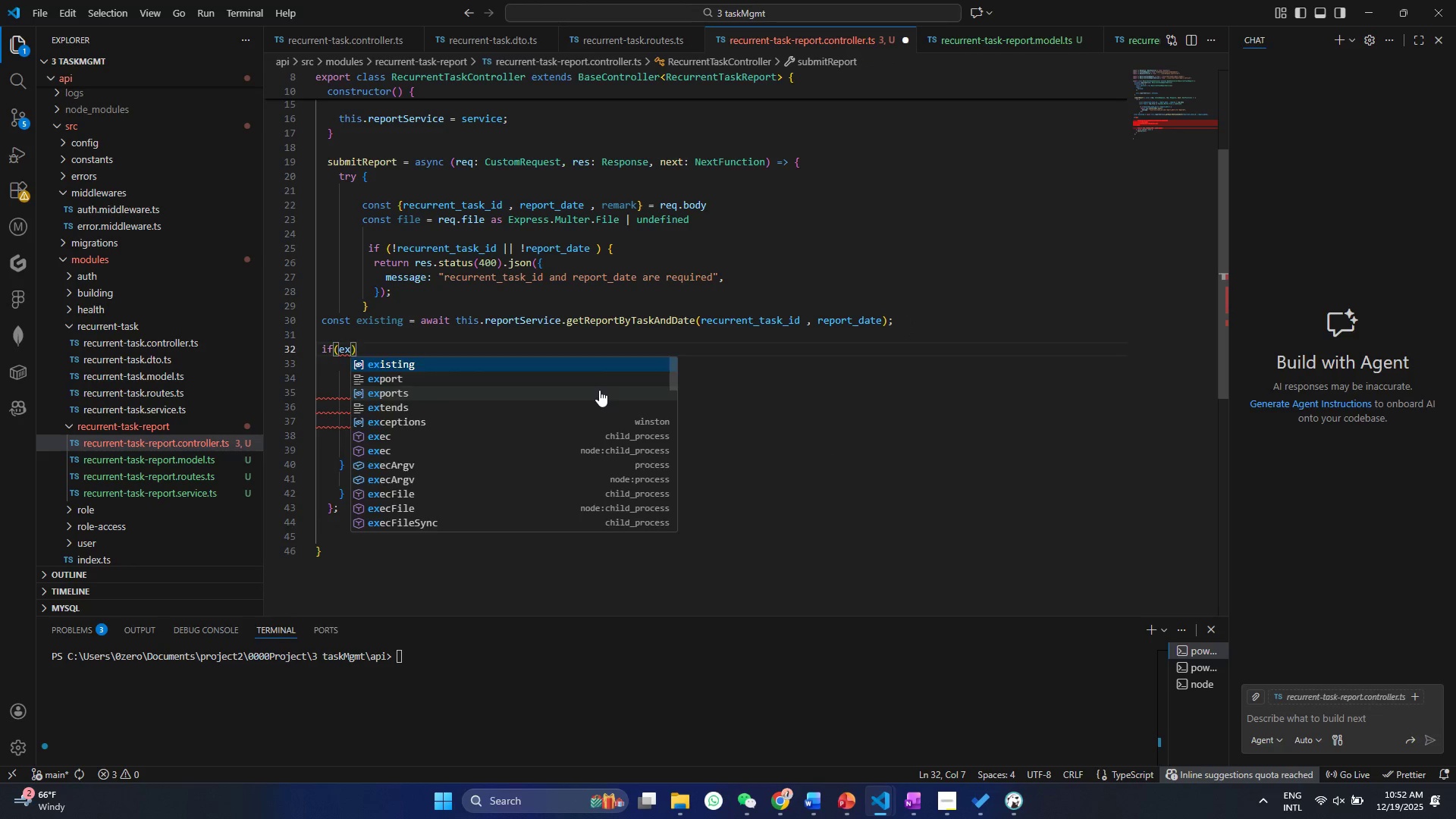 
 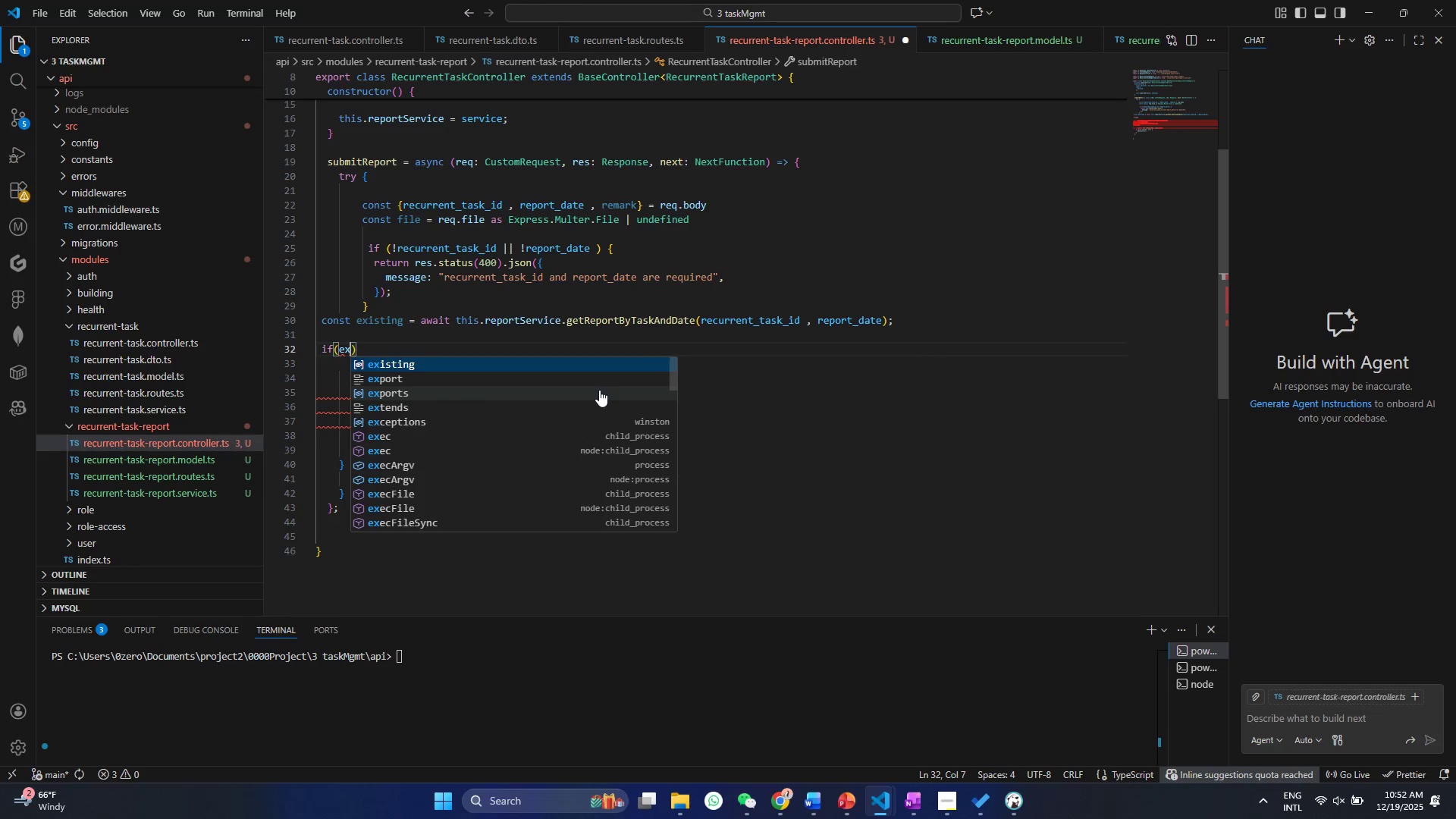 
key(Enter)
 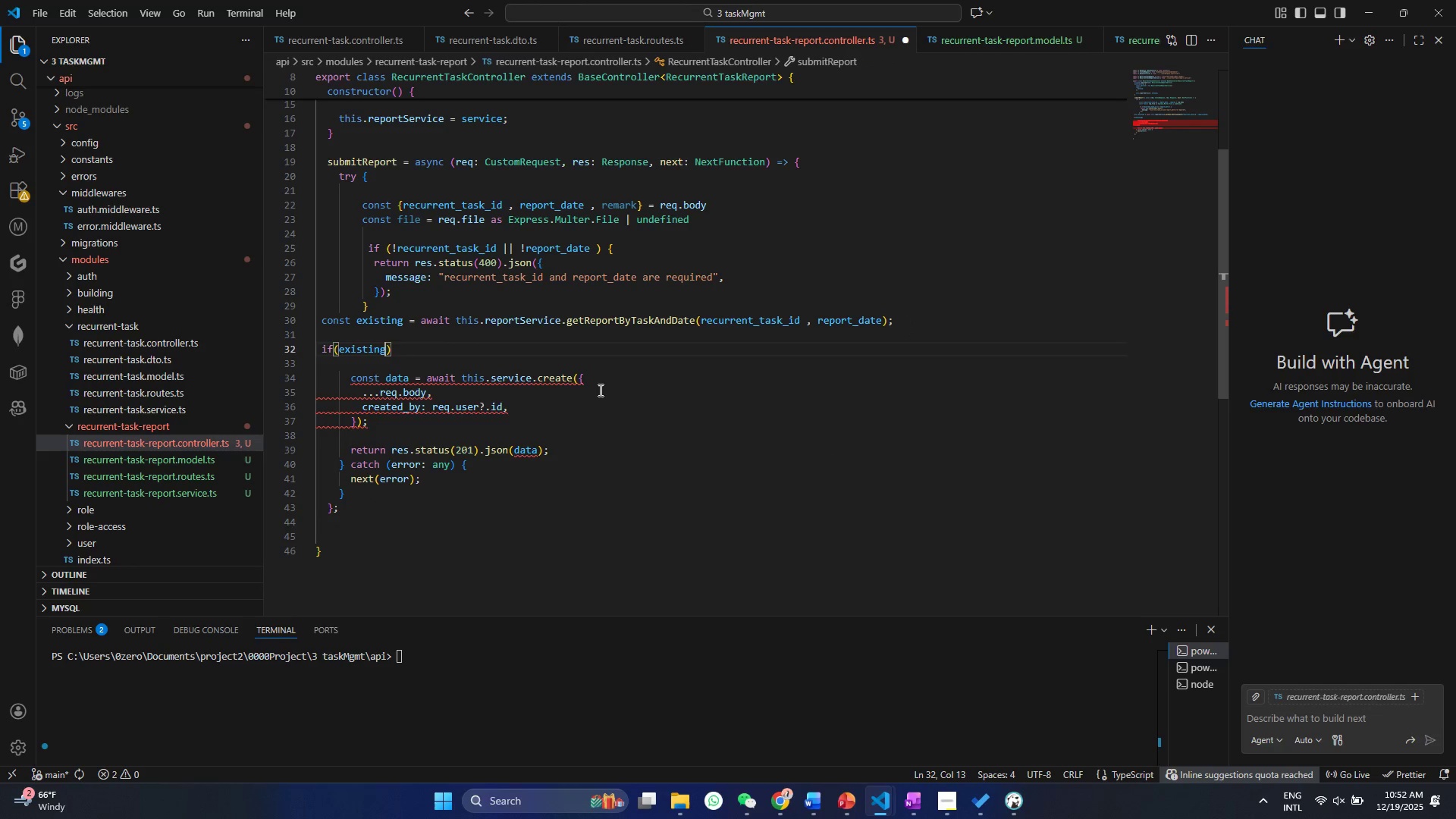 
key(ArrowRight)
 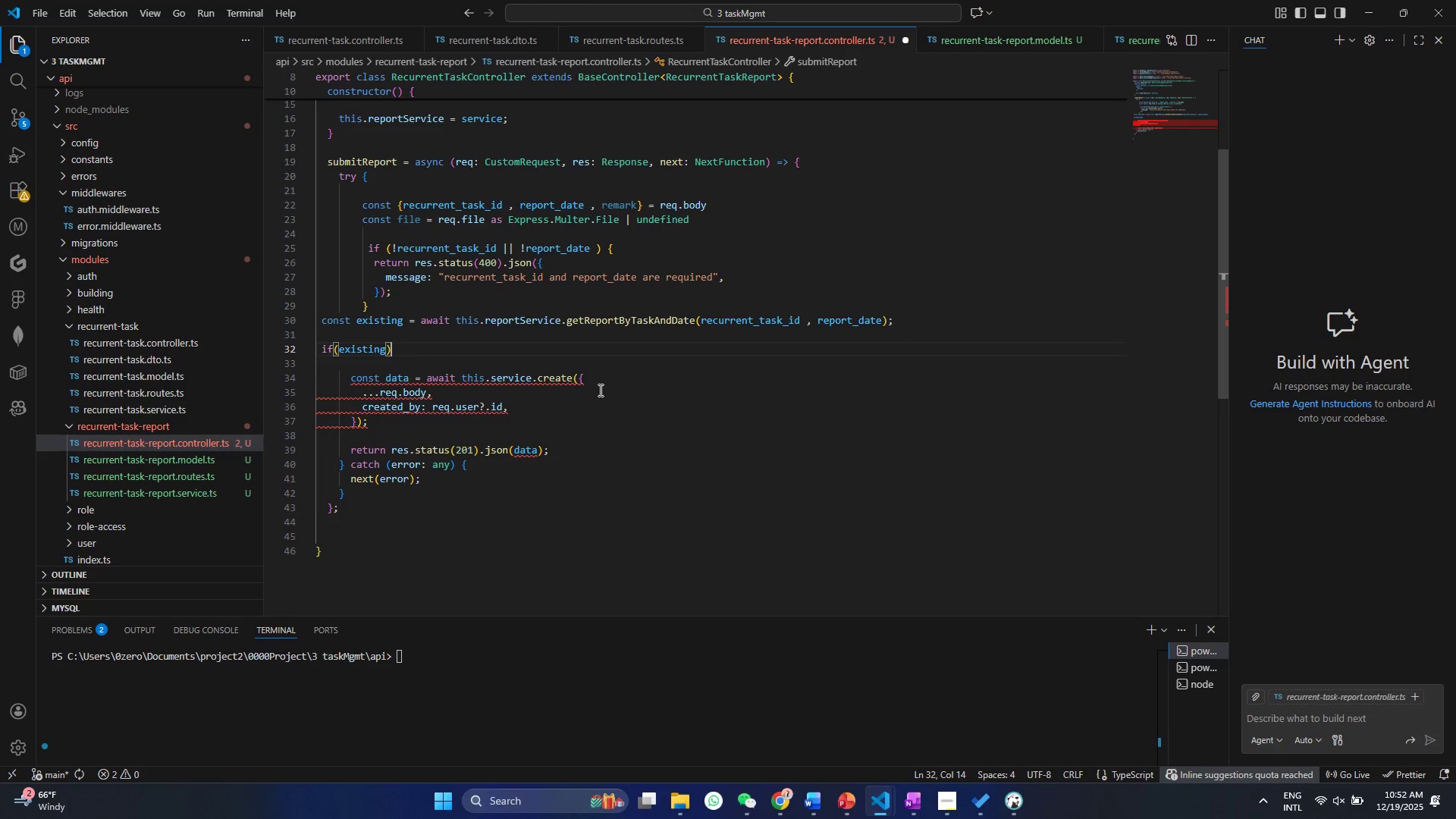 
key(Shift+BracketLeft)
 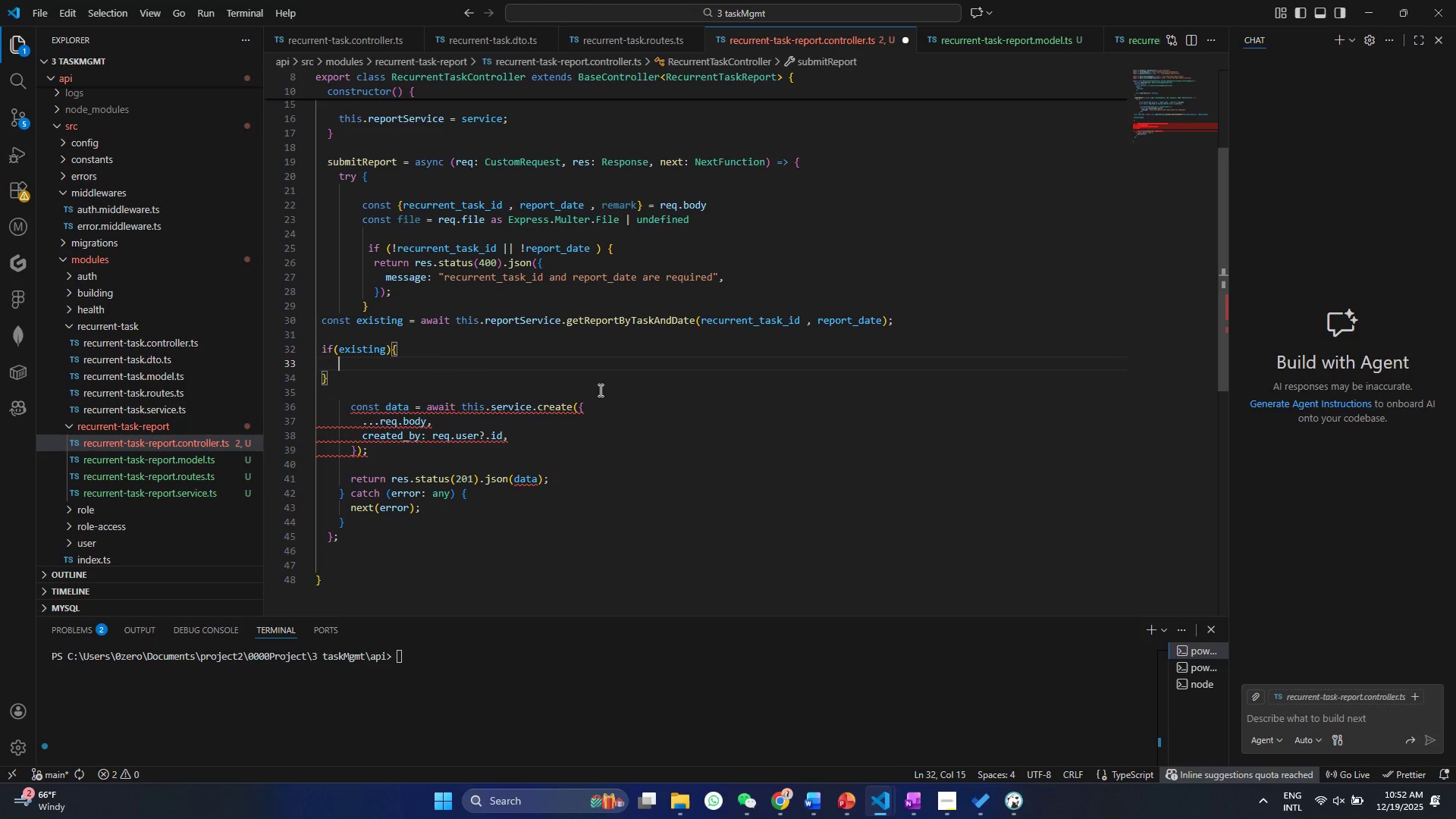 
key(Enter)
 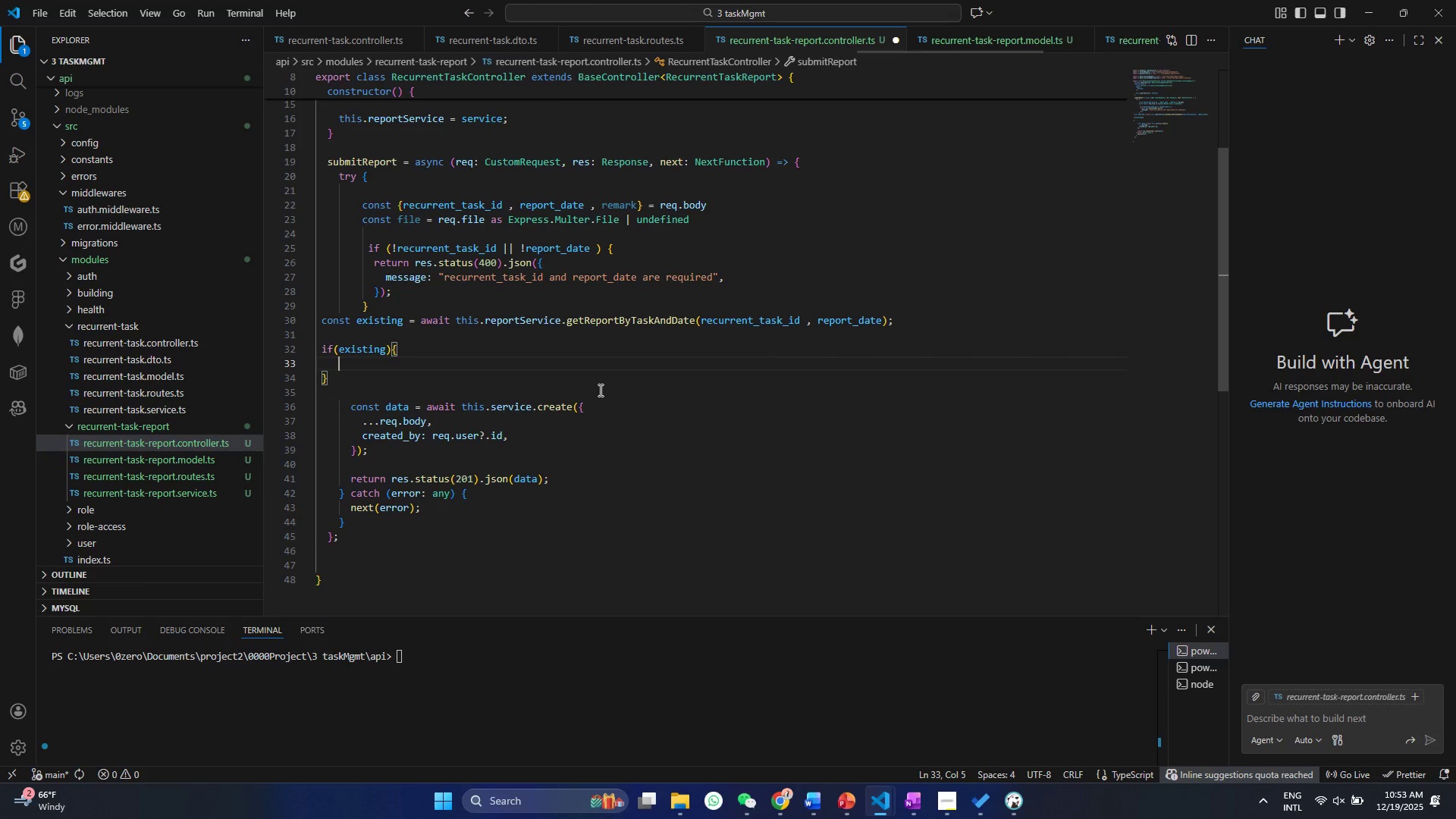 
type(ret)
 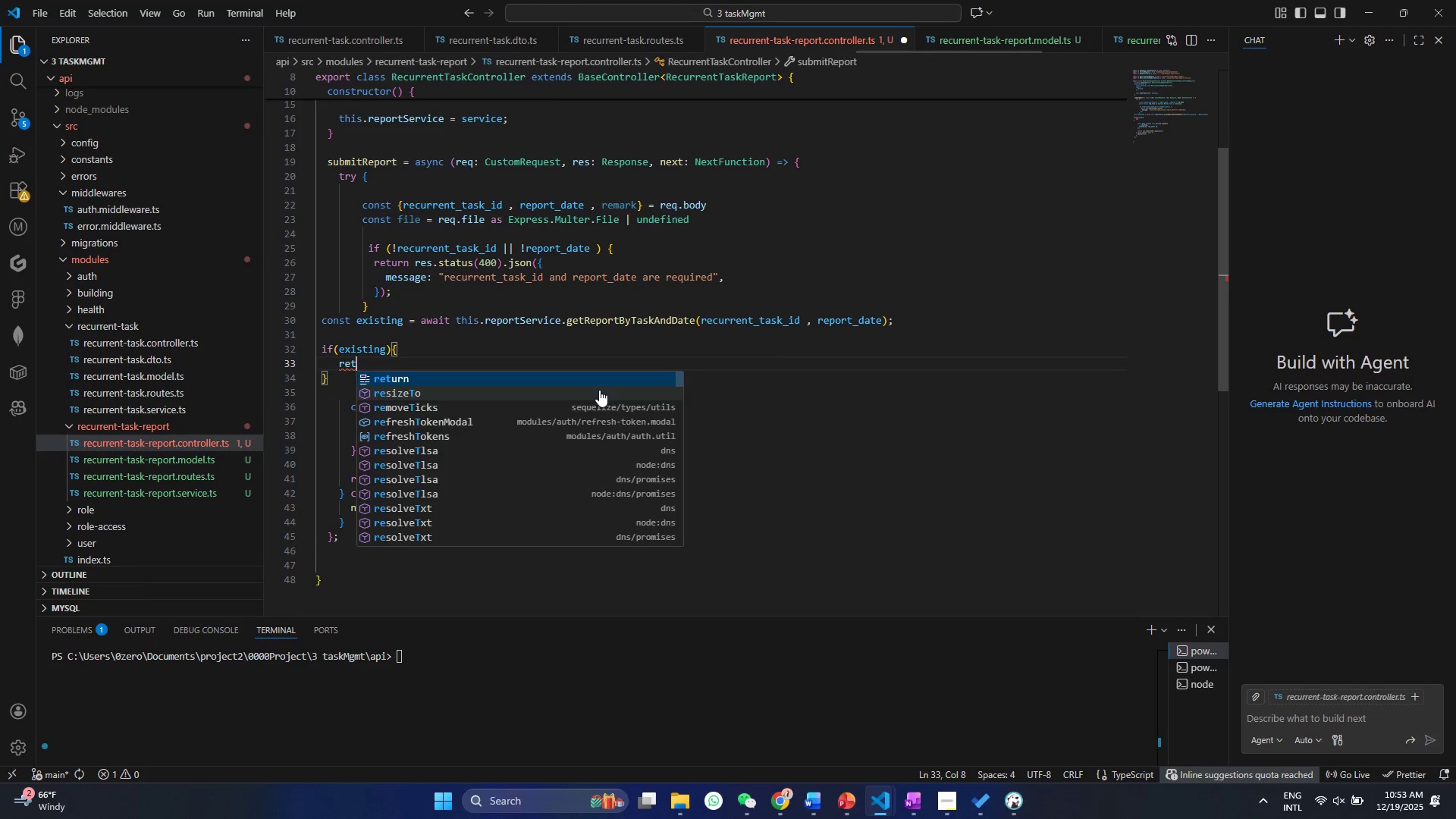 
key(Enter)
 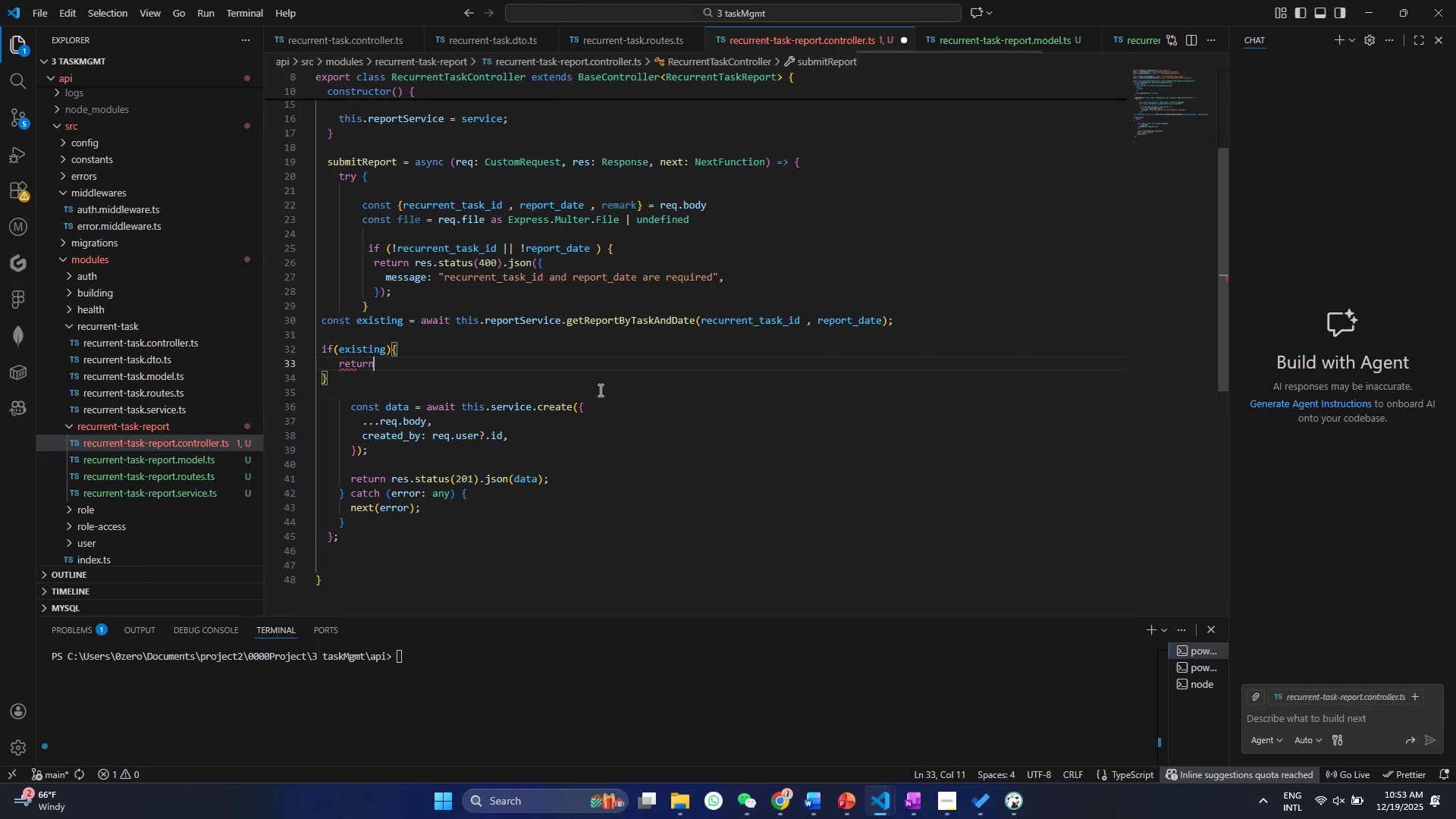 
type( res.sta)
 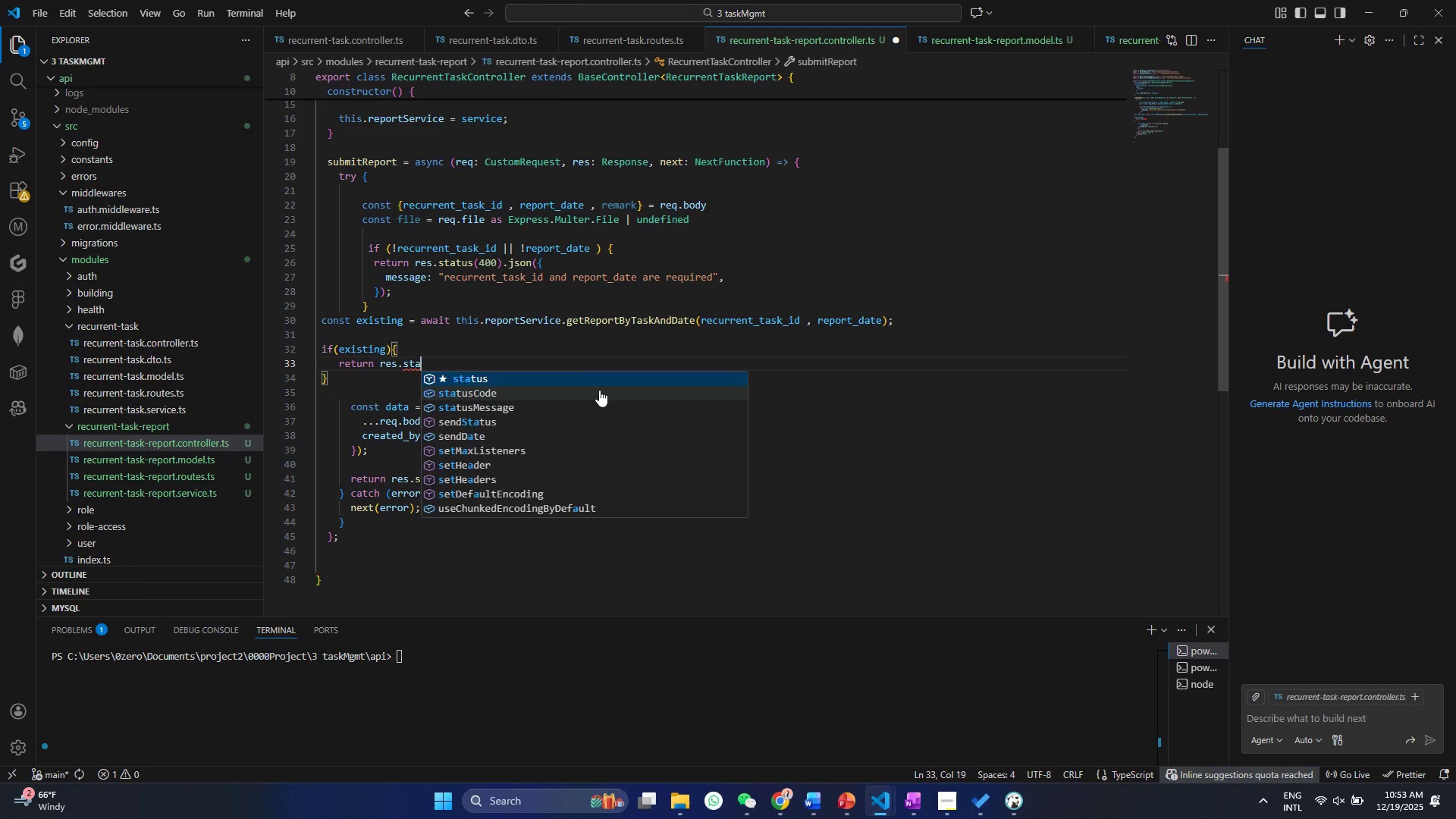 
key(Enter)
 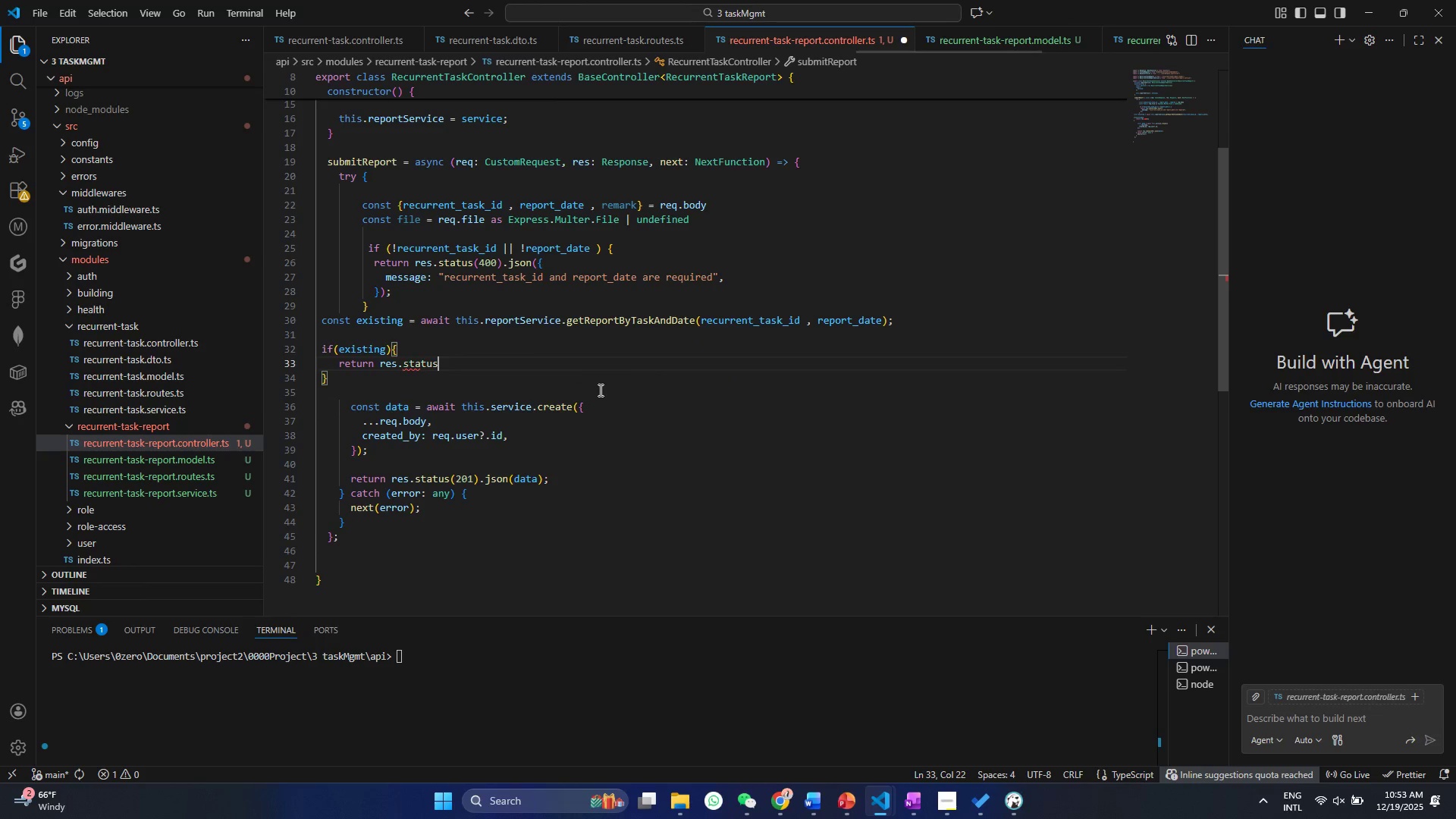 
type((400)
 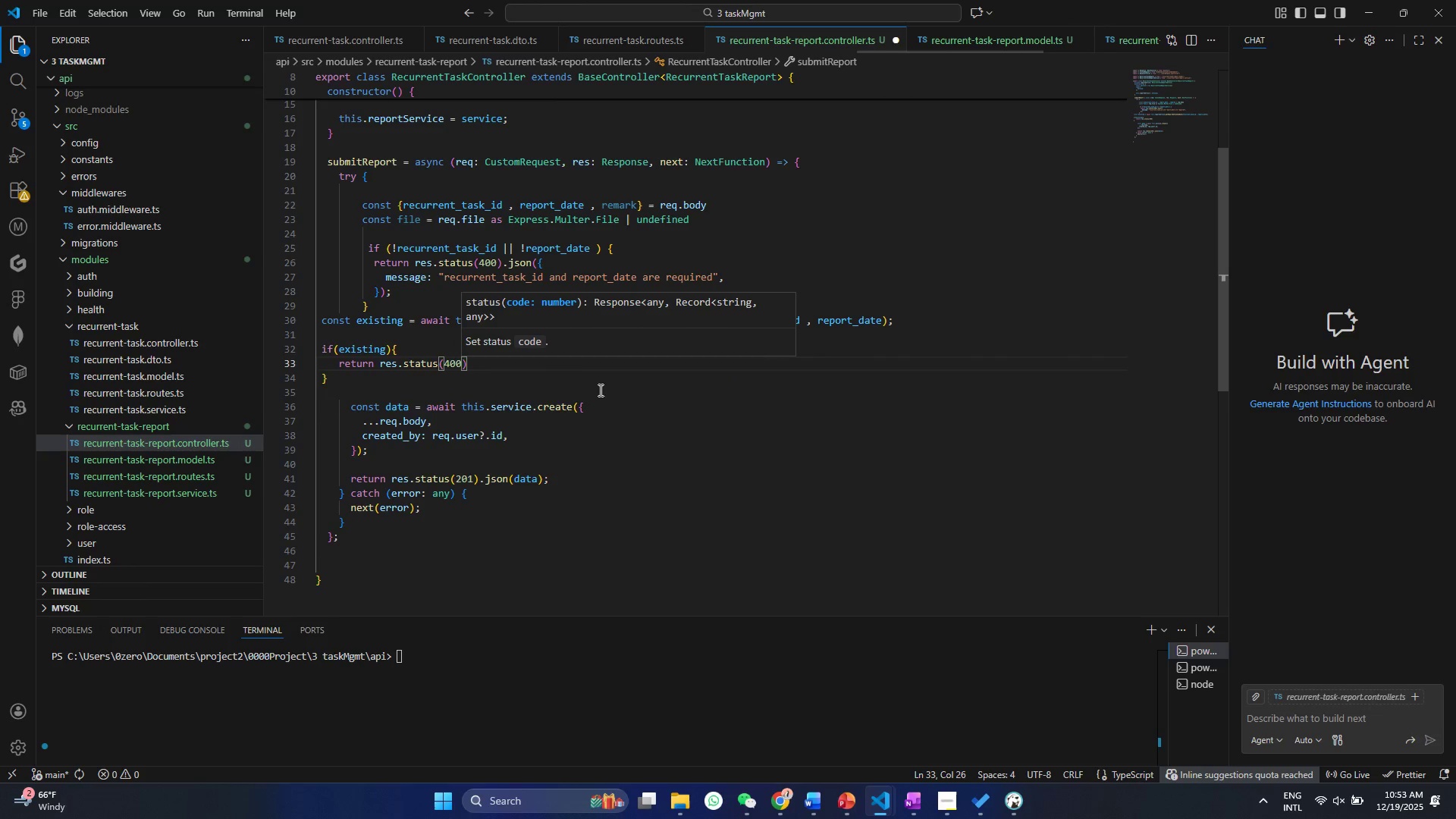 
key(ArrowRight)
 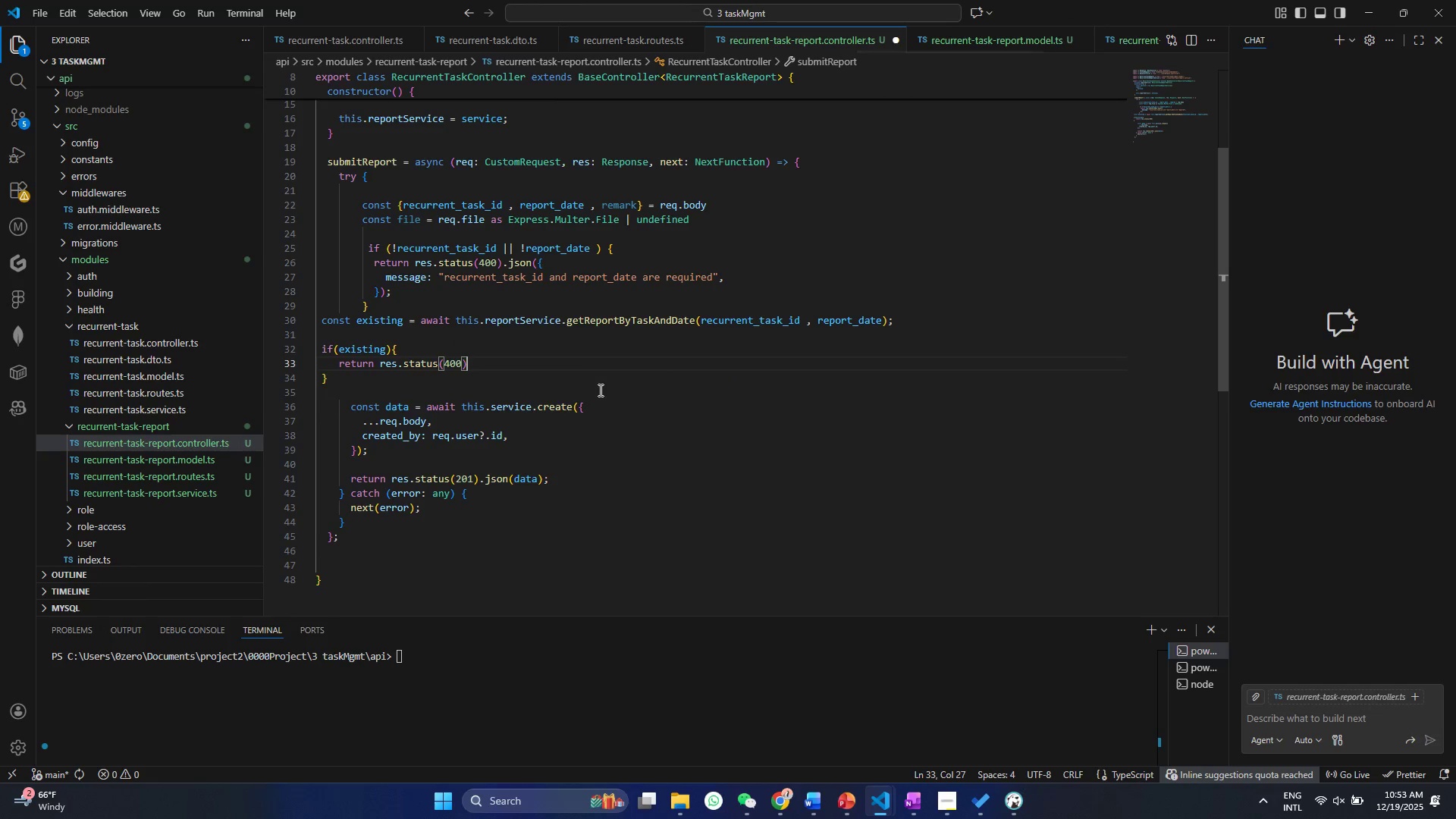 
type(.js)
 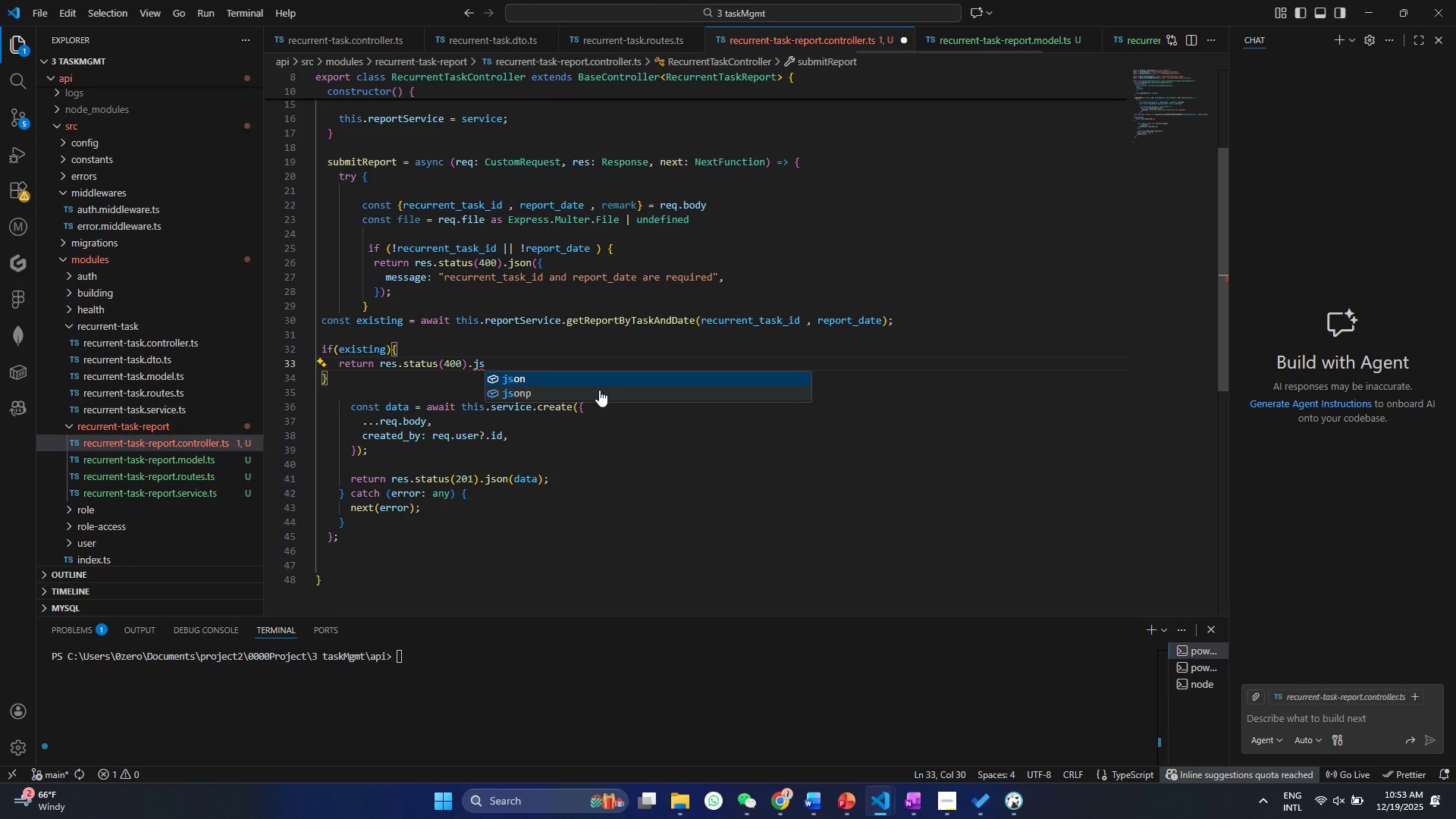 
key(Enter)
 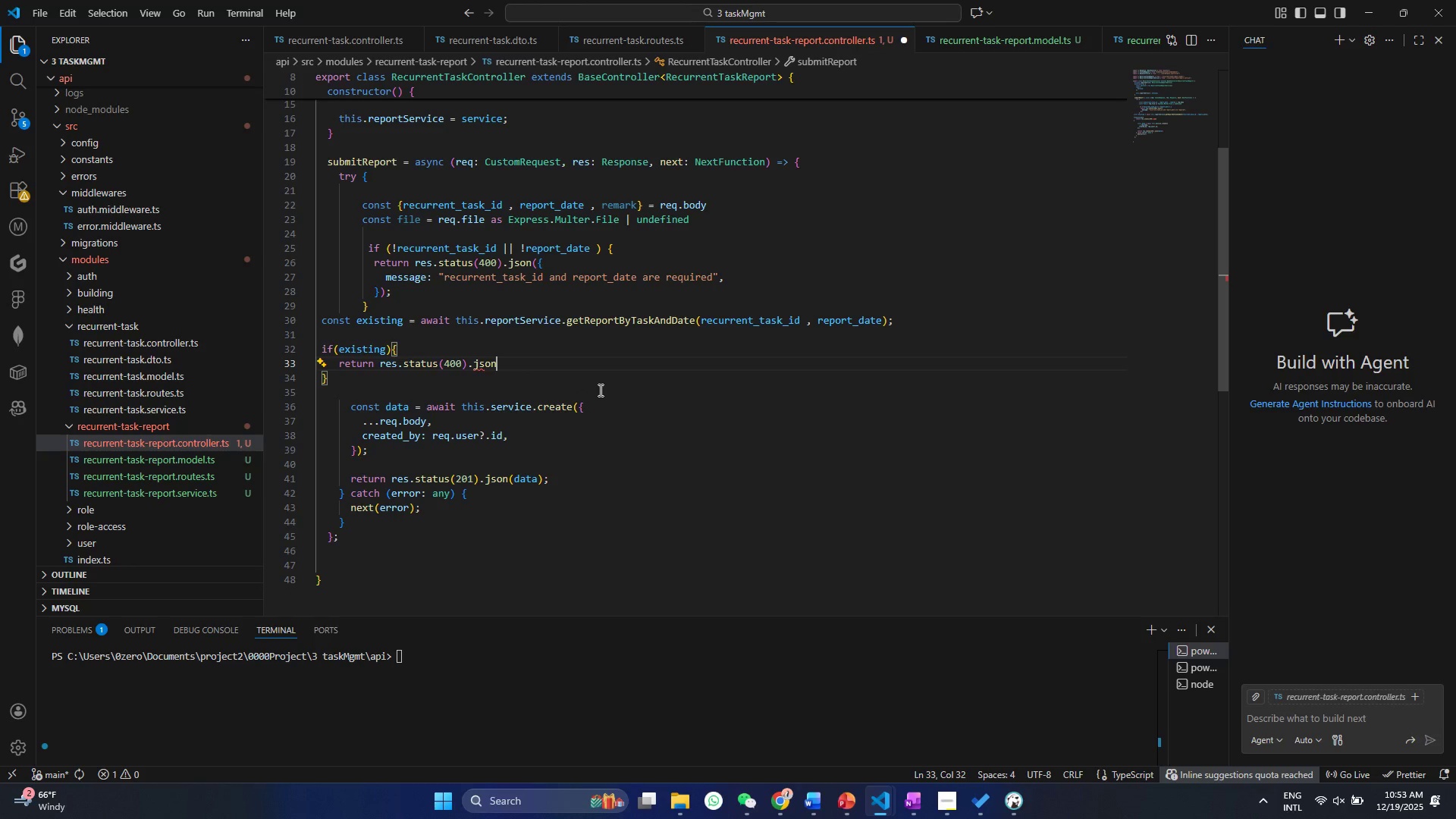 
key(Shift+9)
 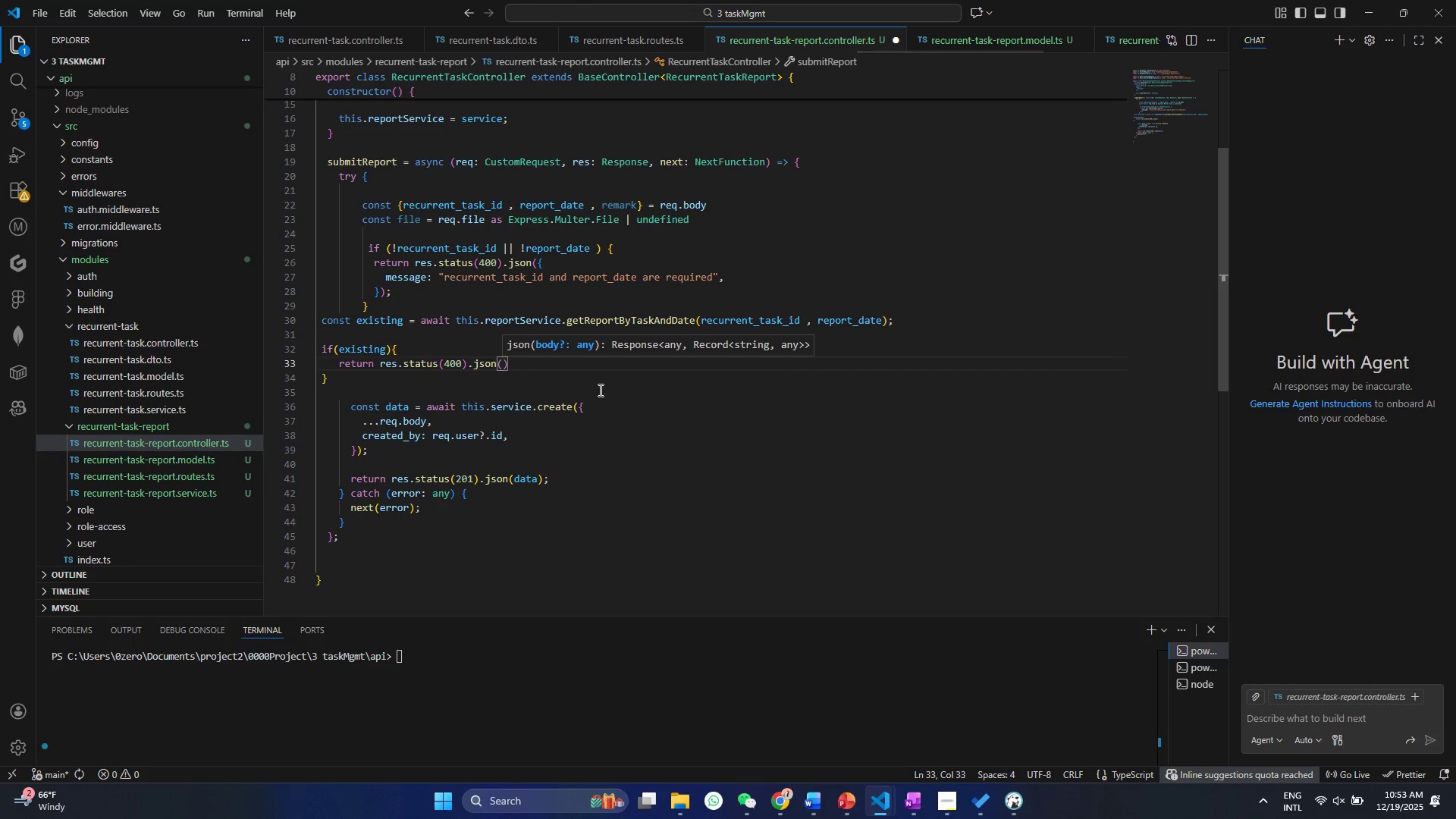 
key(Shift+BracketLeft)
 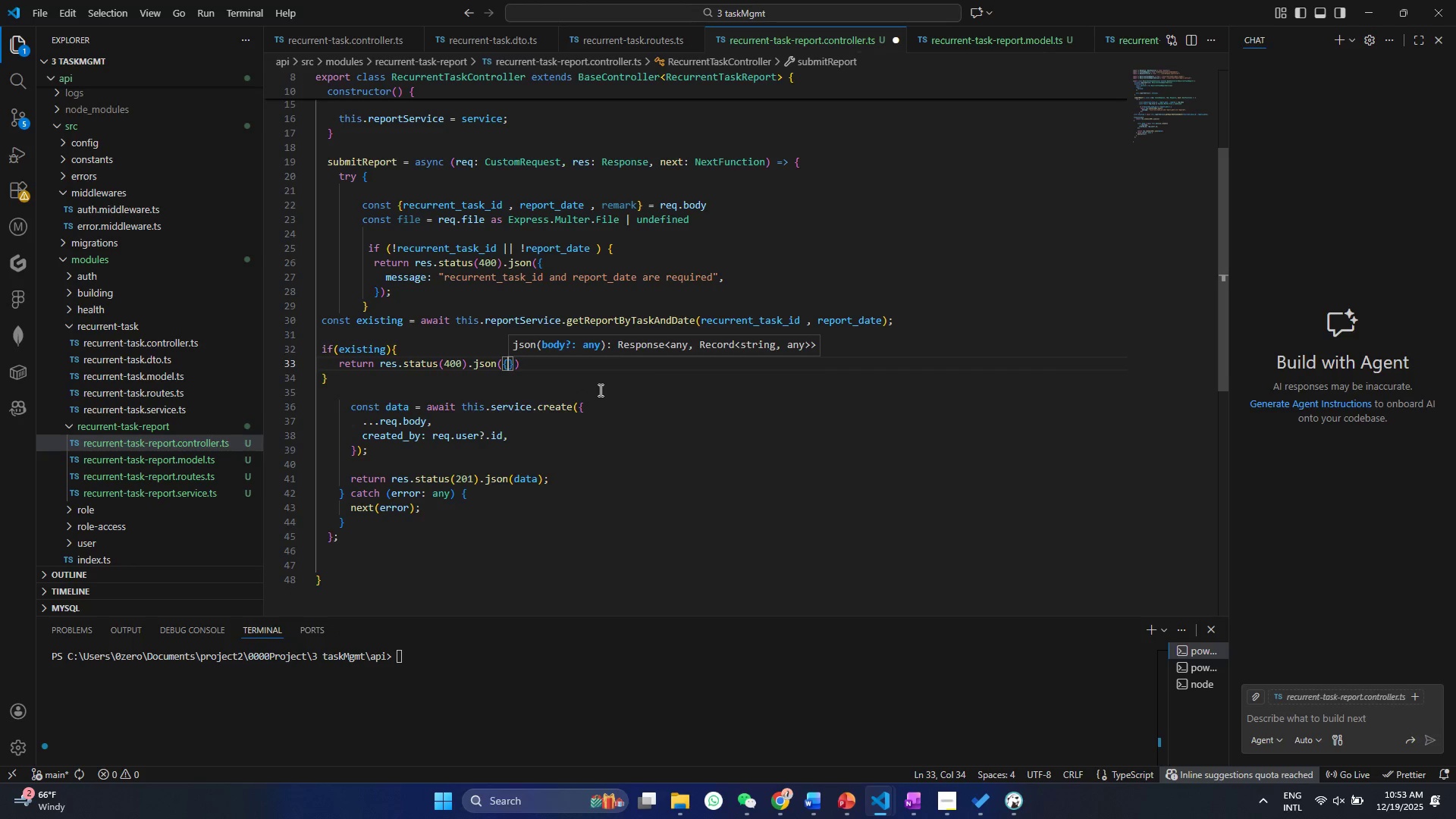 
key(Enter)
 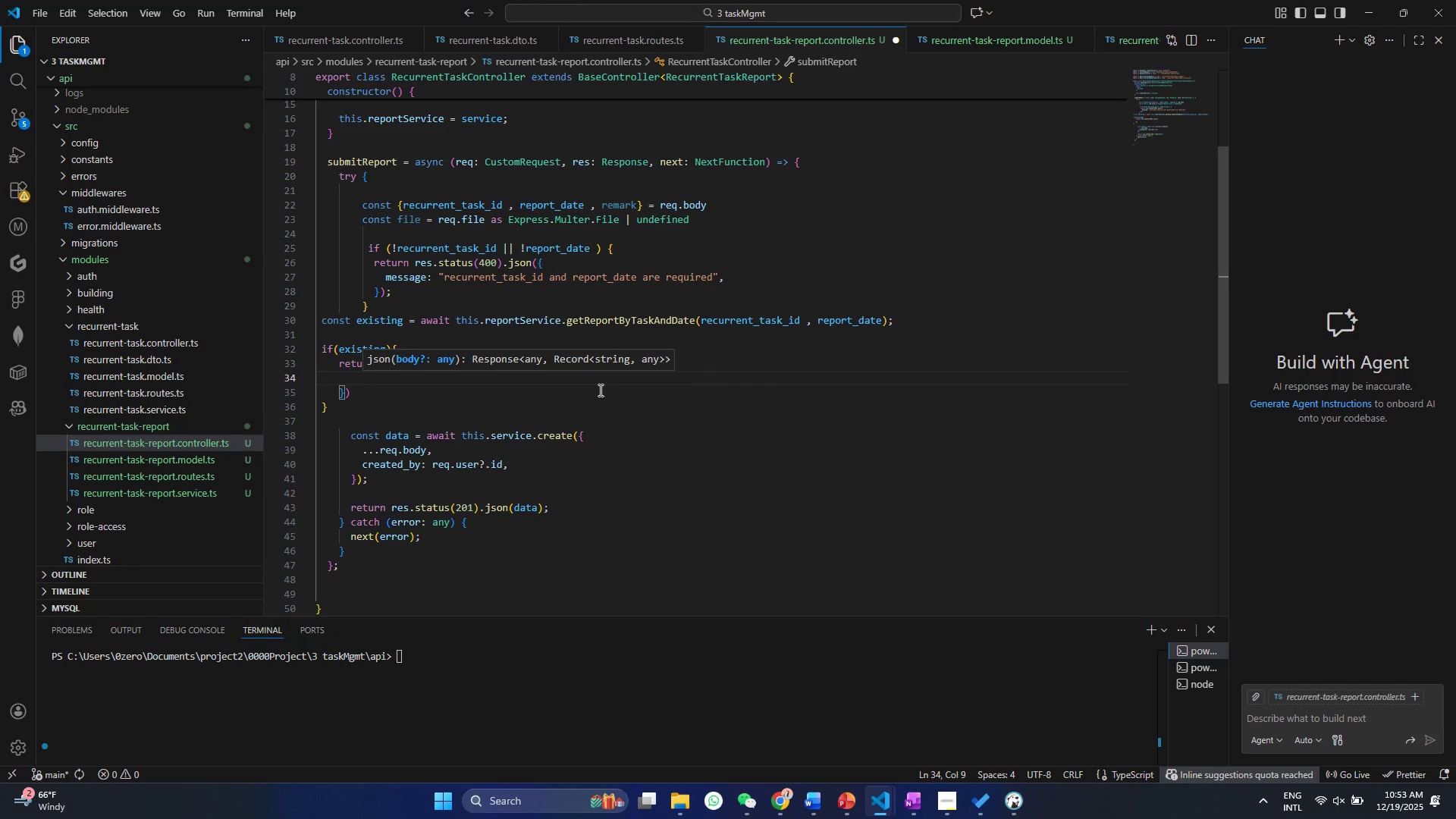 
type(message: "")
 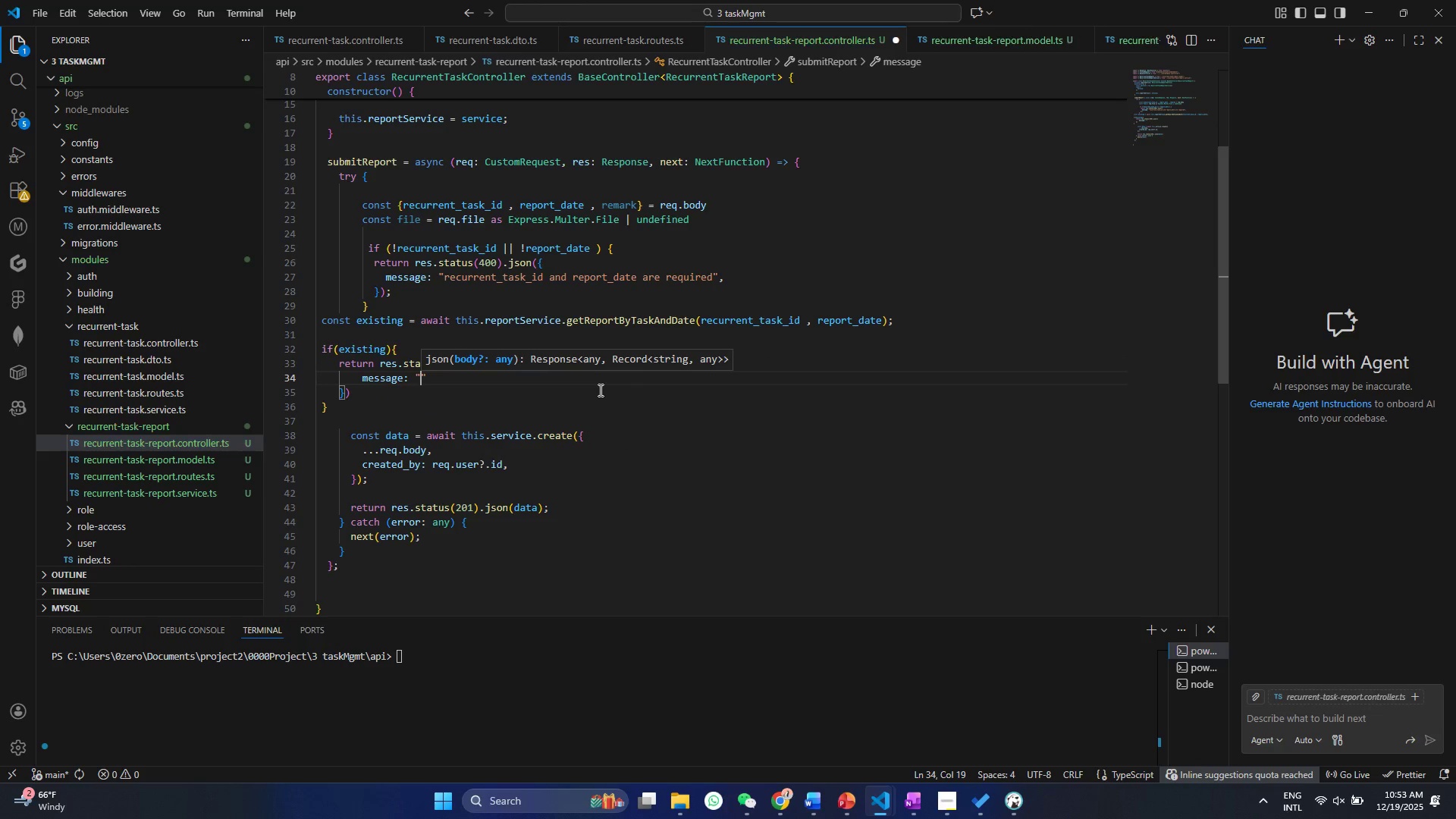 
 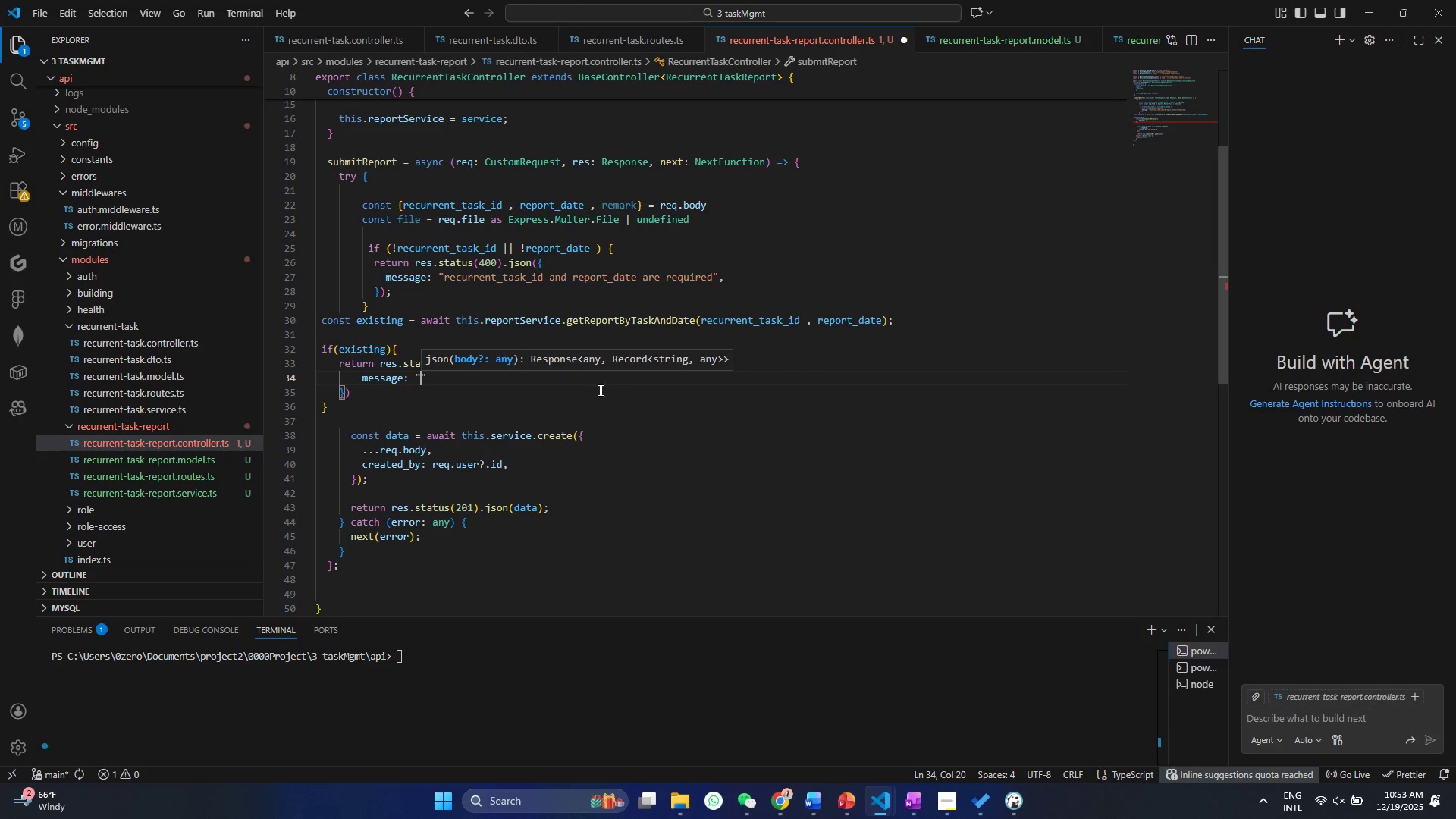 
key(ArrowLeft)
 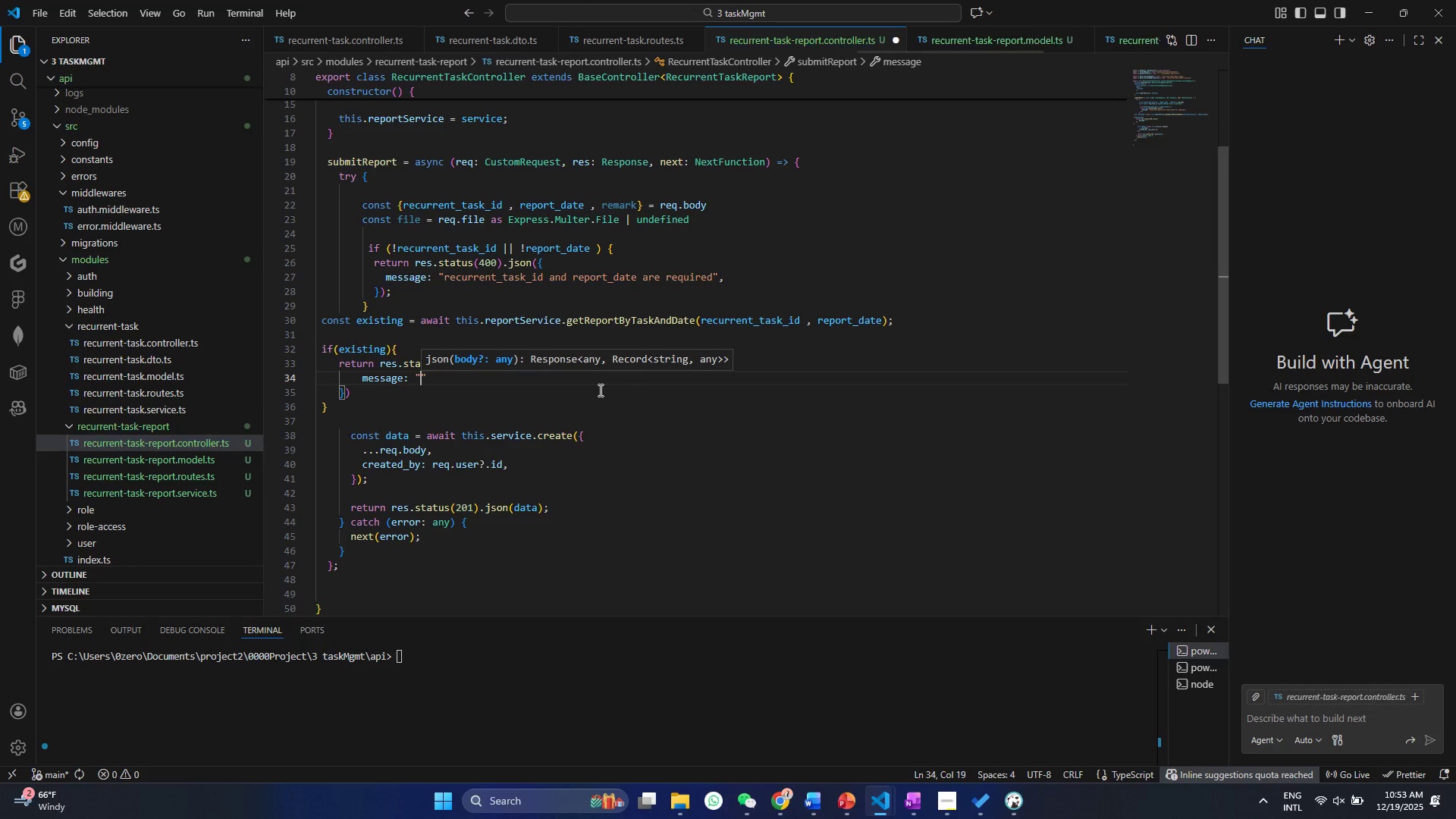 
type(Report already submitted for this date)
 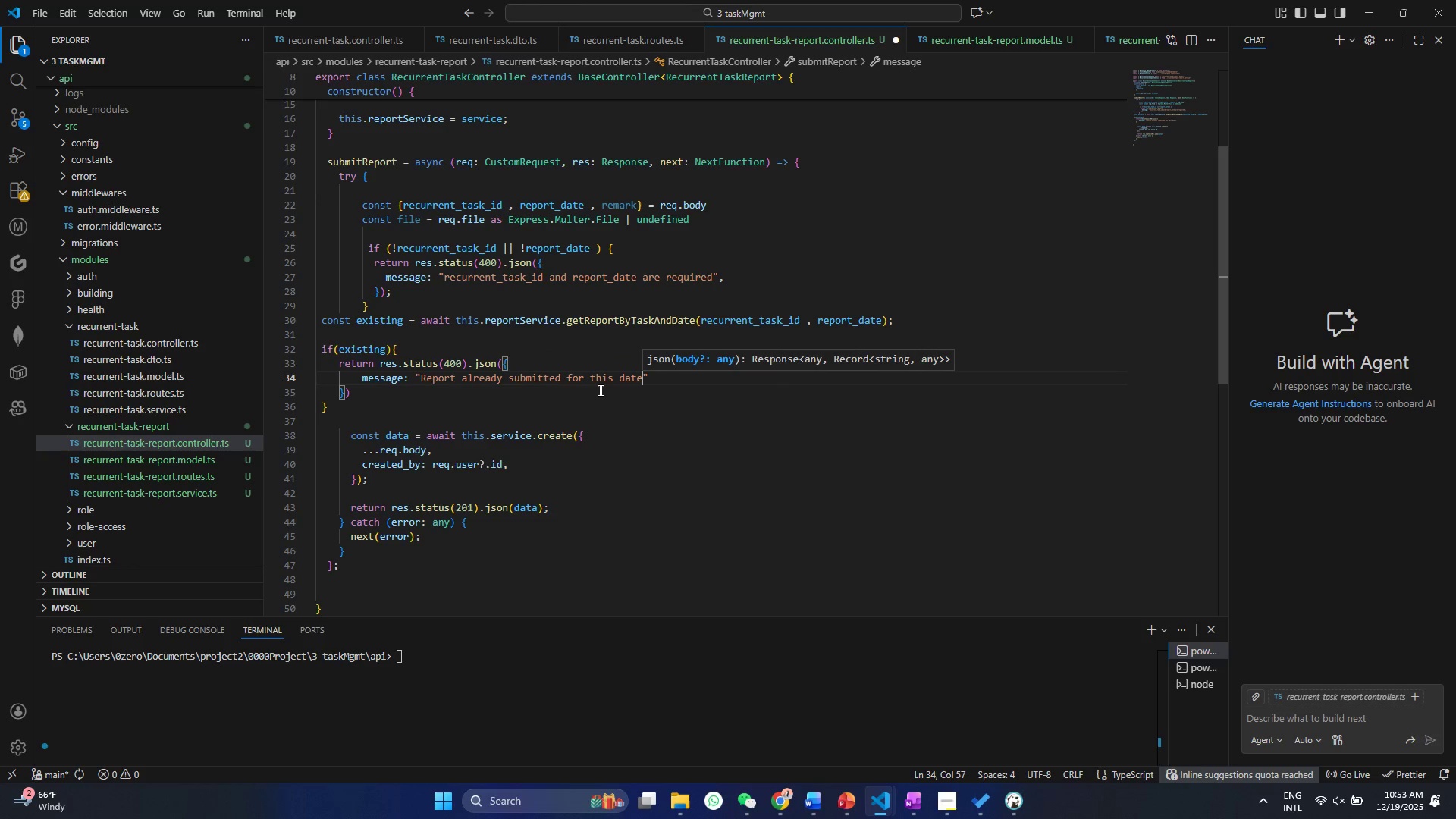 
key(Control+ControlLeft)
 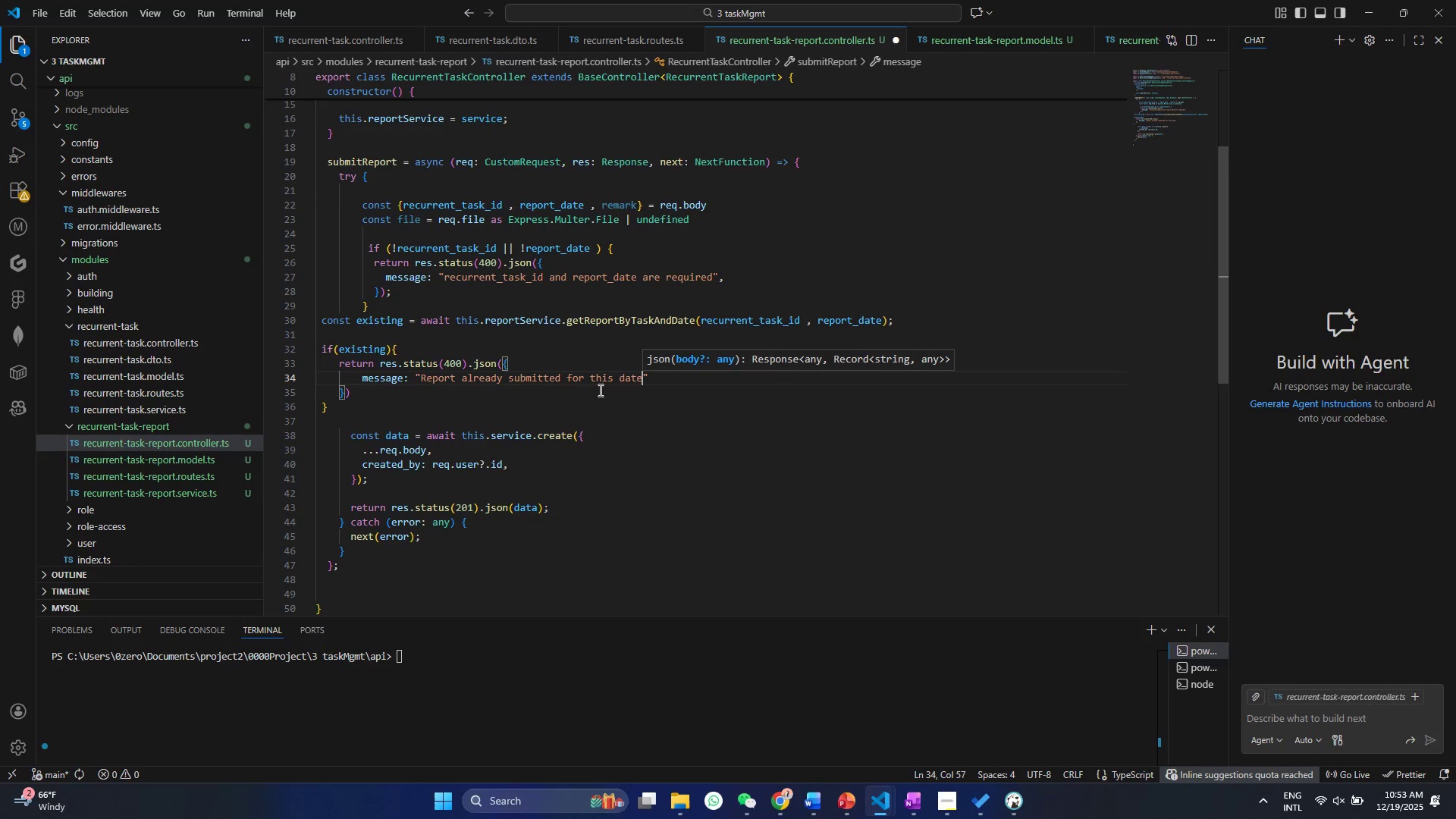 
key(Control+S)
 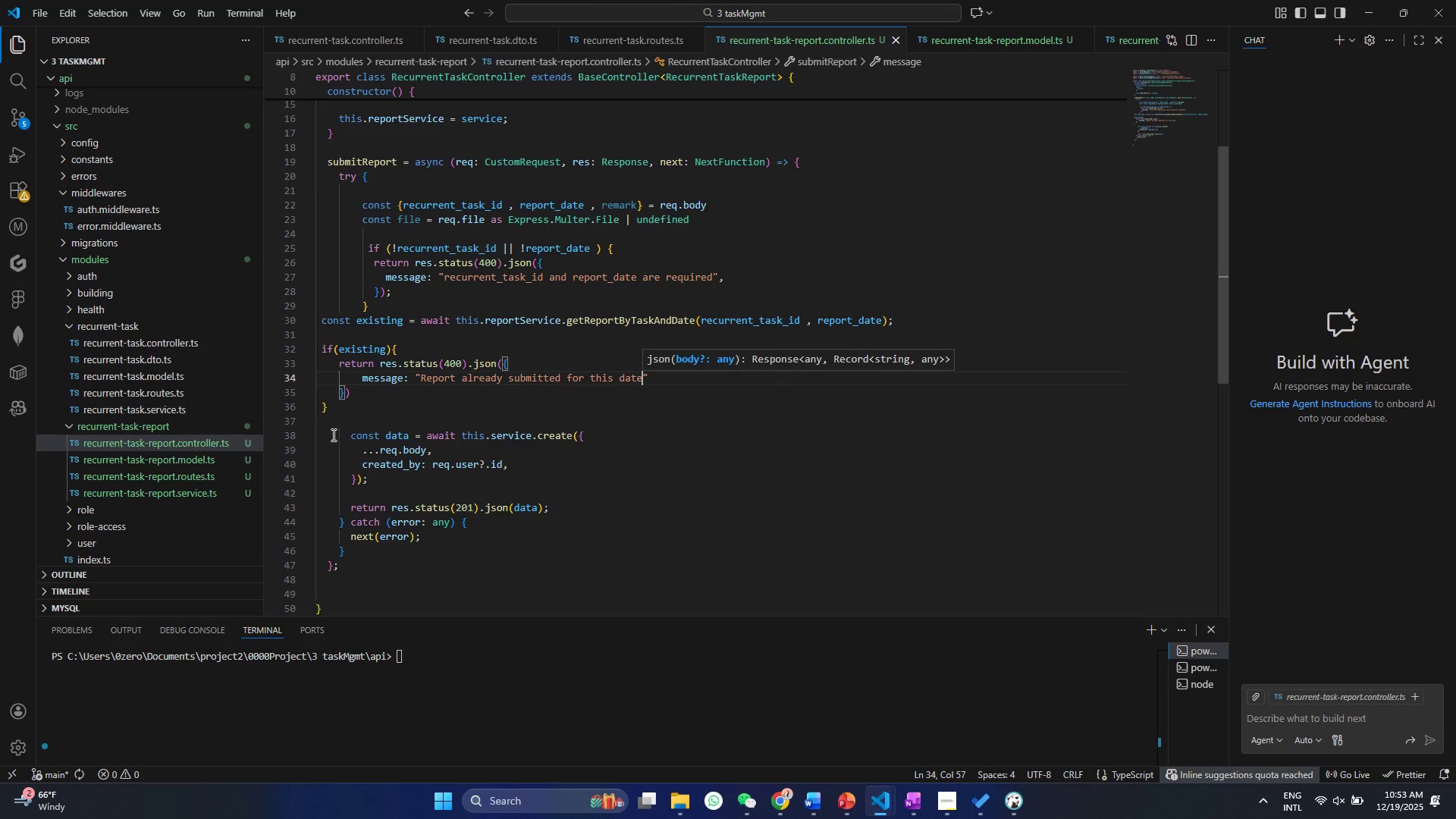 
left_click([340, 381])
 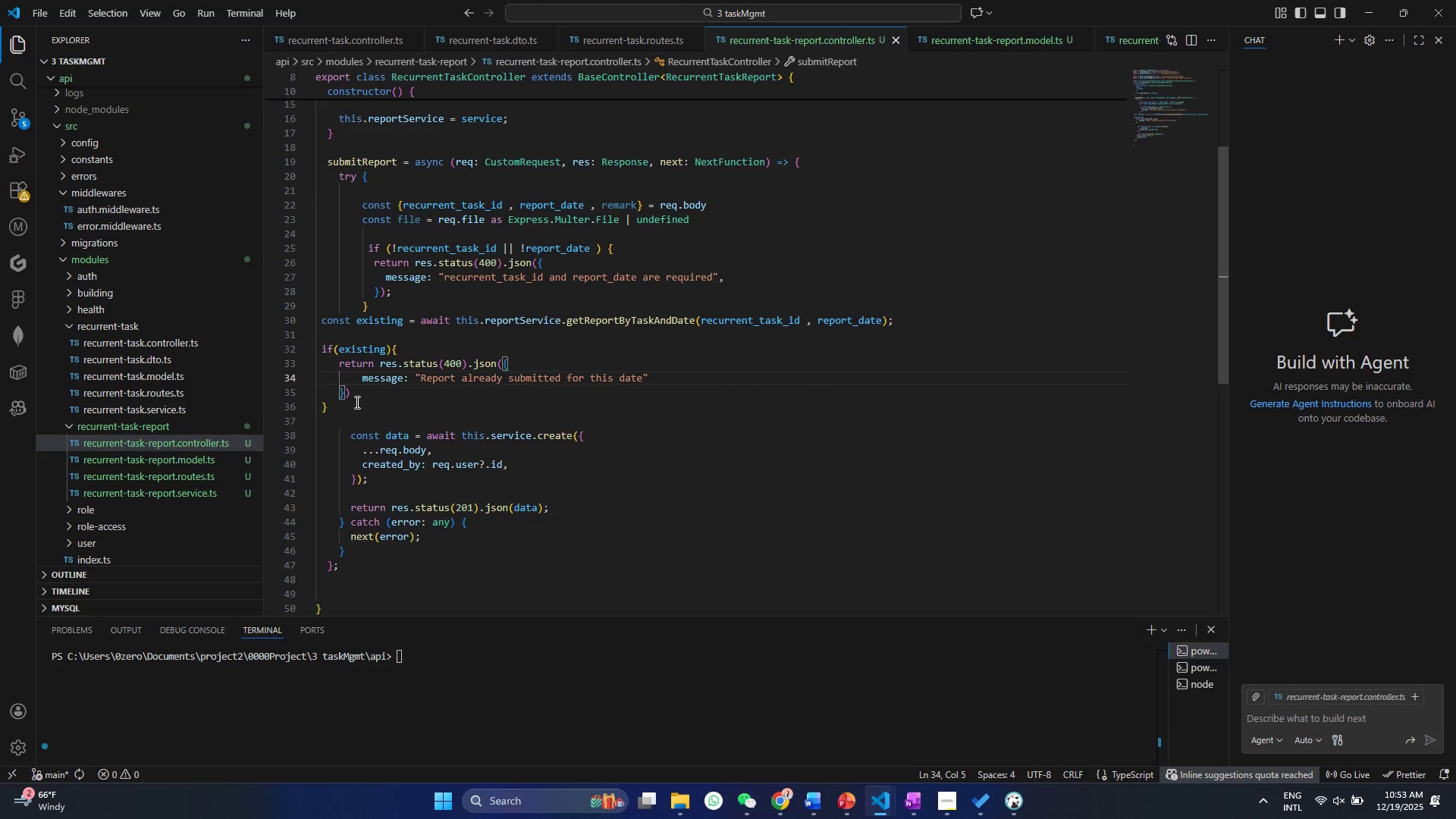 
left_click([366, 406])
 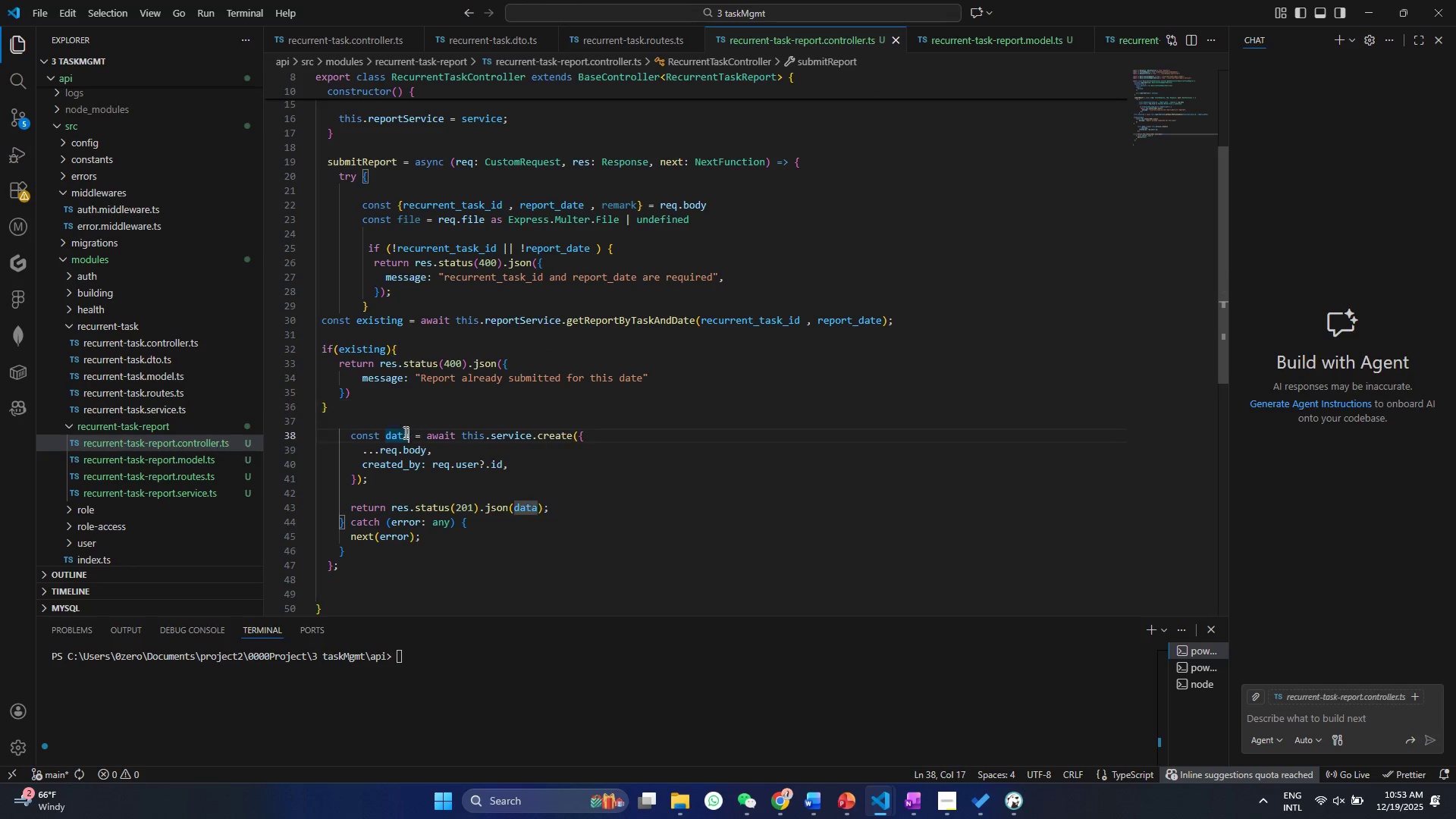 
double_click([397, 432])
 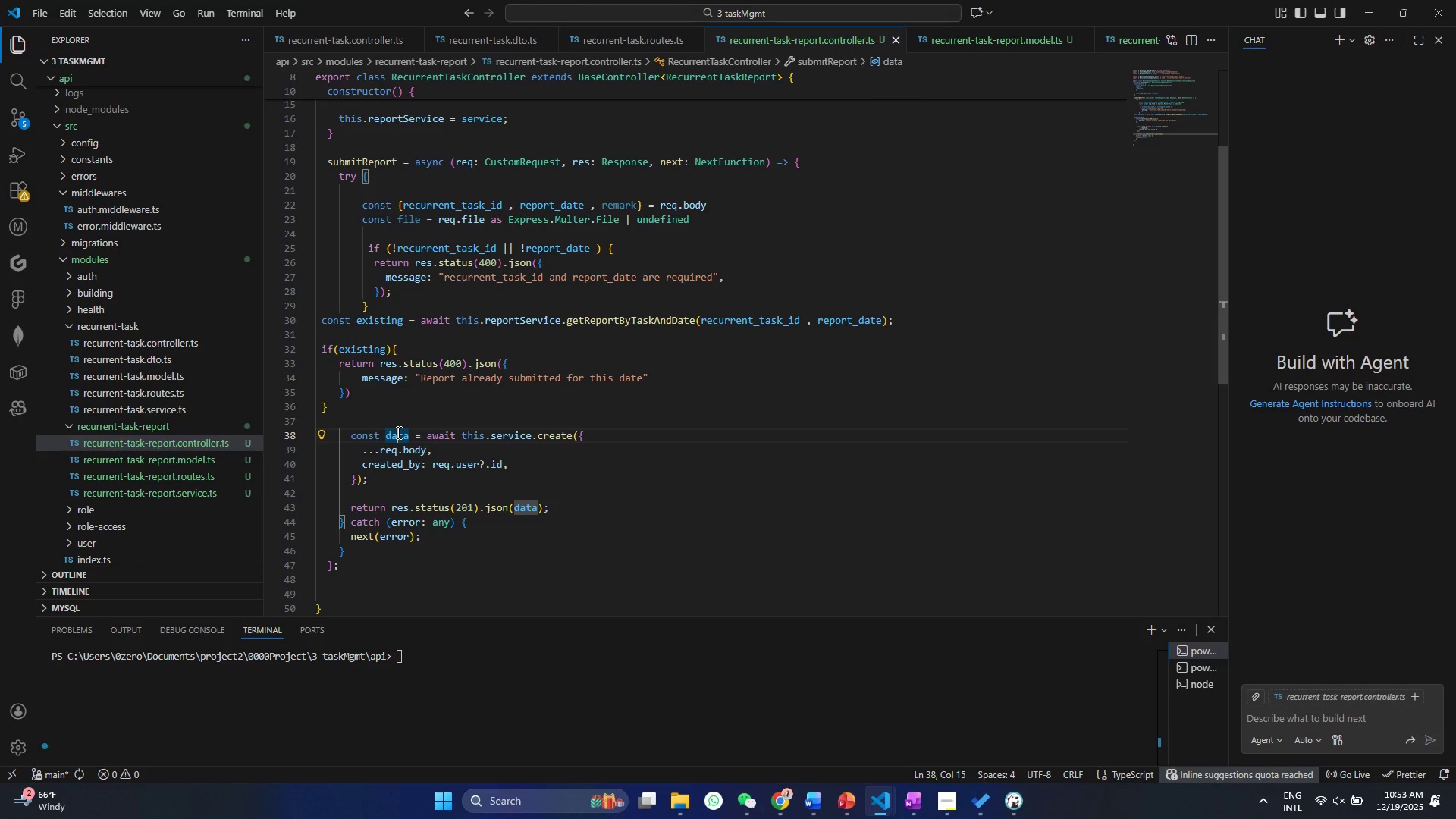 
triple_click([397, 432])
 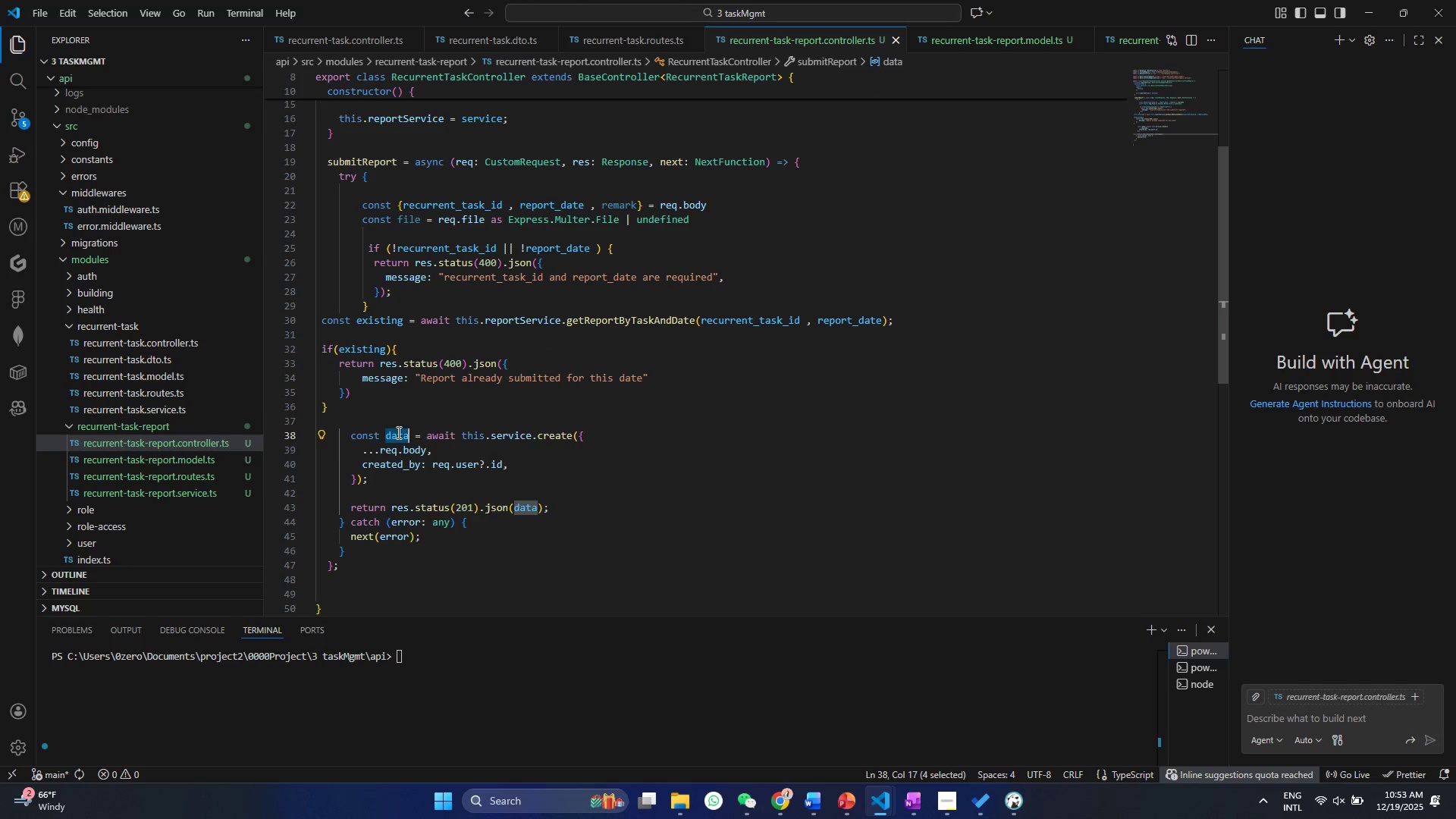 
type(report)
 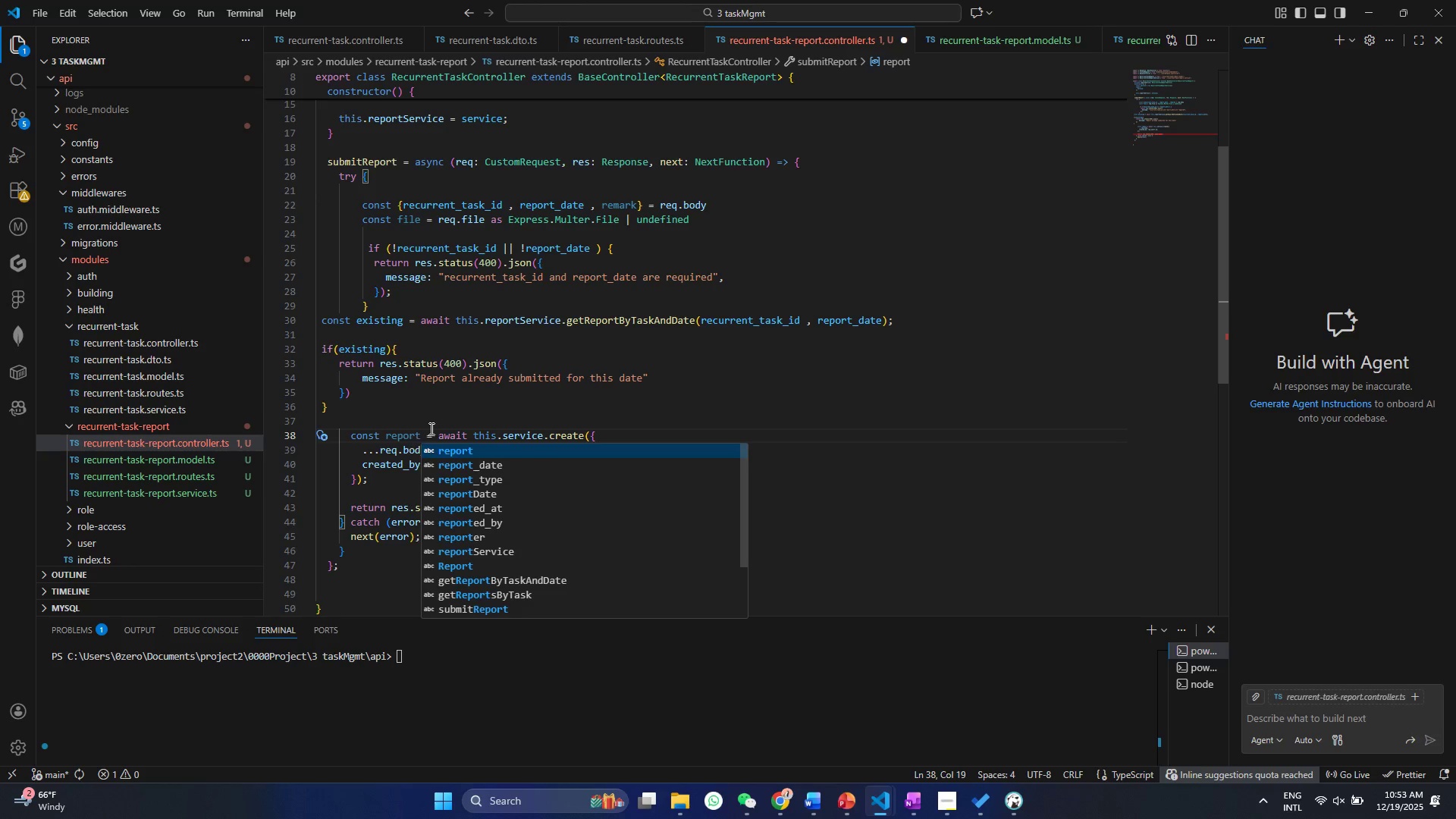 
left_click([467, 401])
 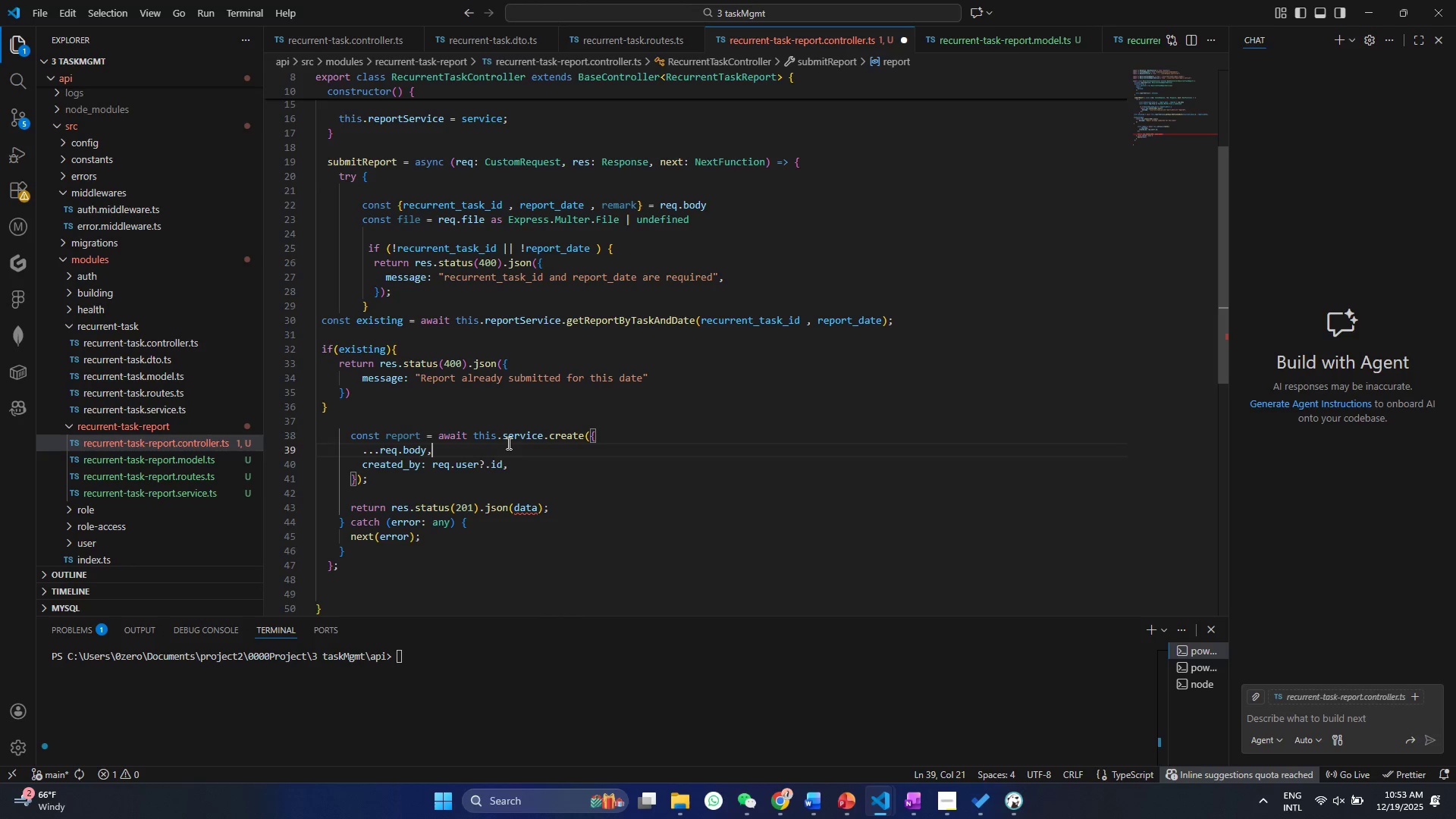 
double_click([507, 432])
 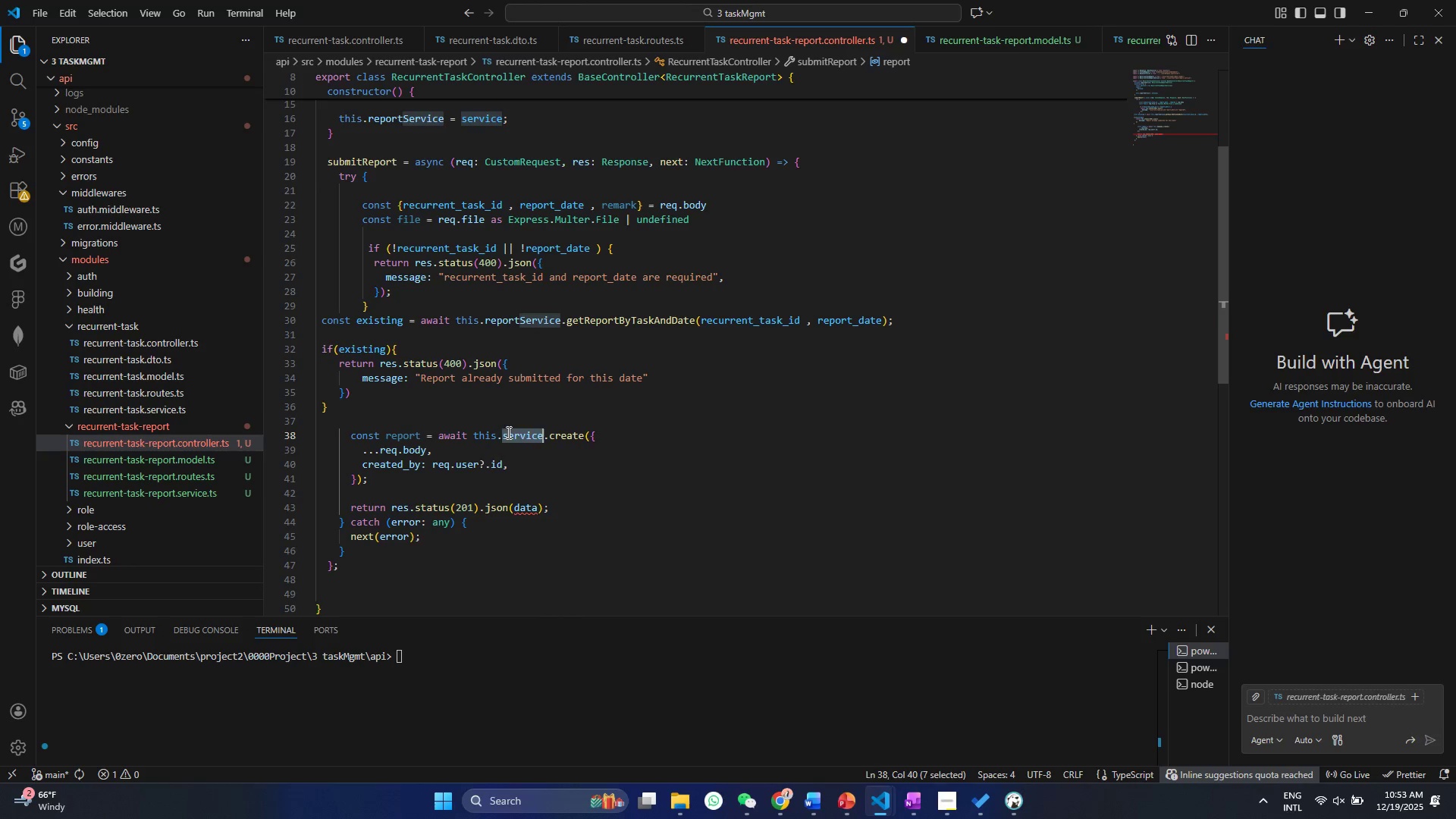 
triple_click([507, 432])
 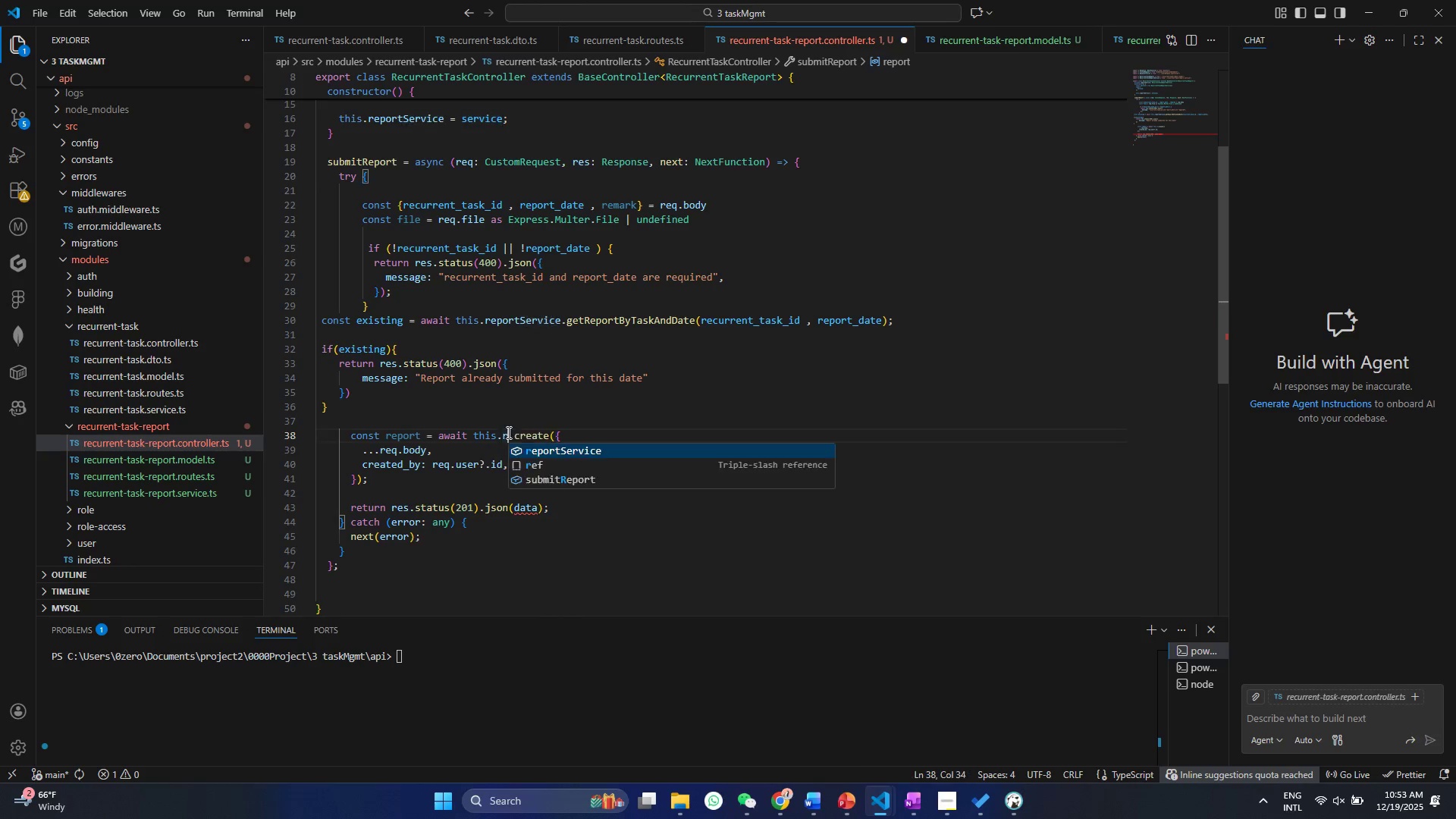 
type(re)
 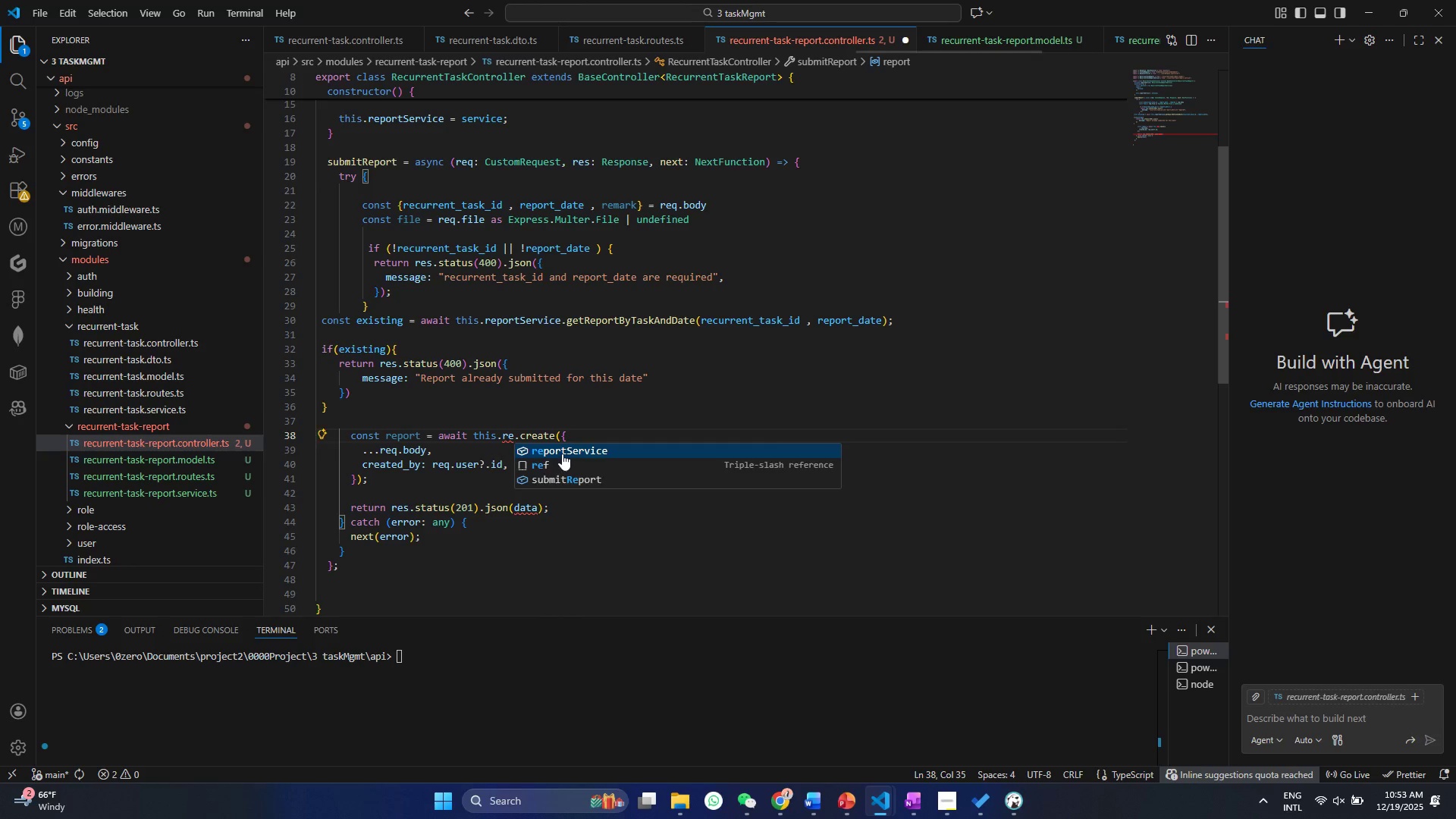 
left_click([562, 453])
 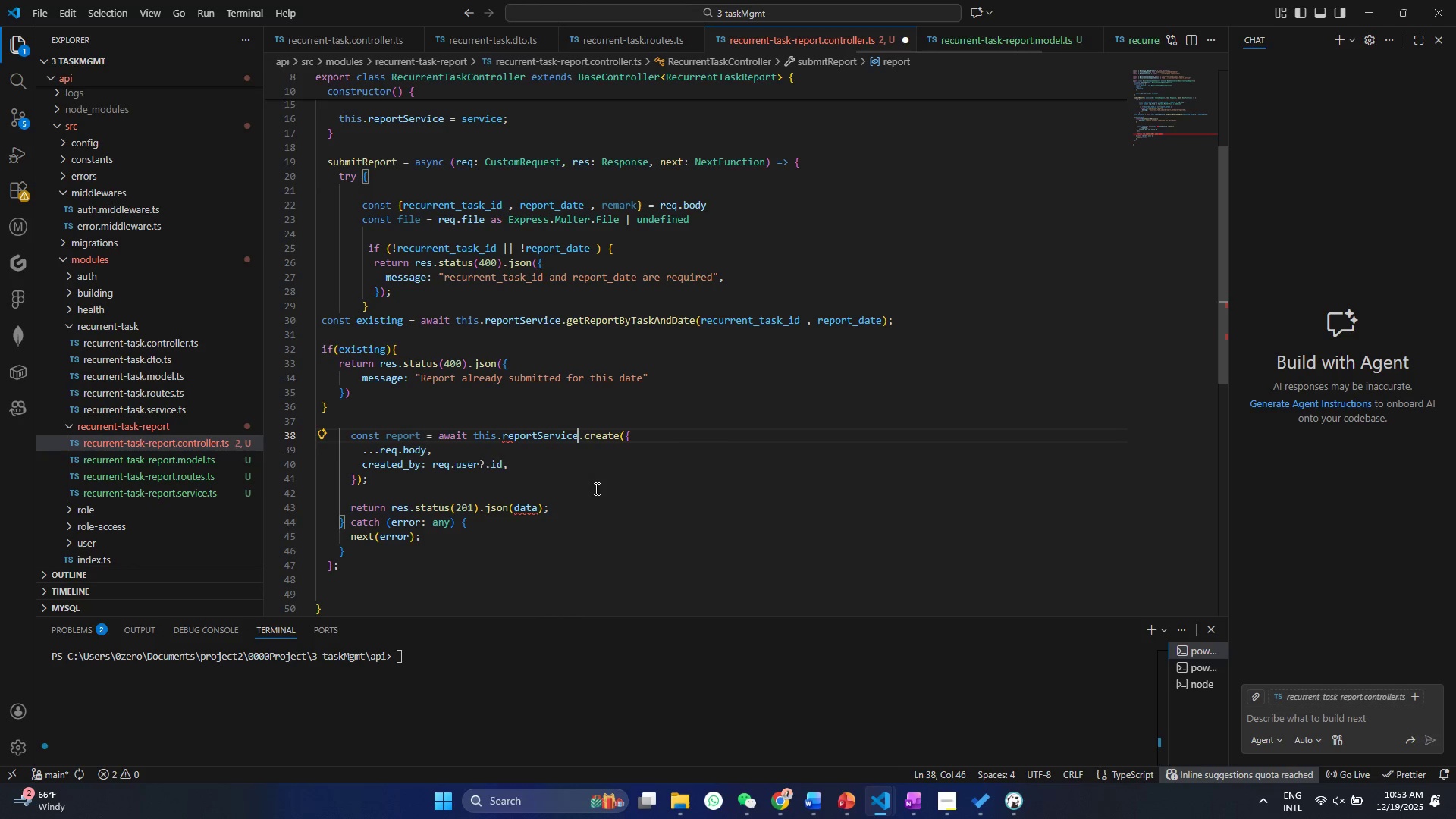 
left_click([598, 490])
 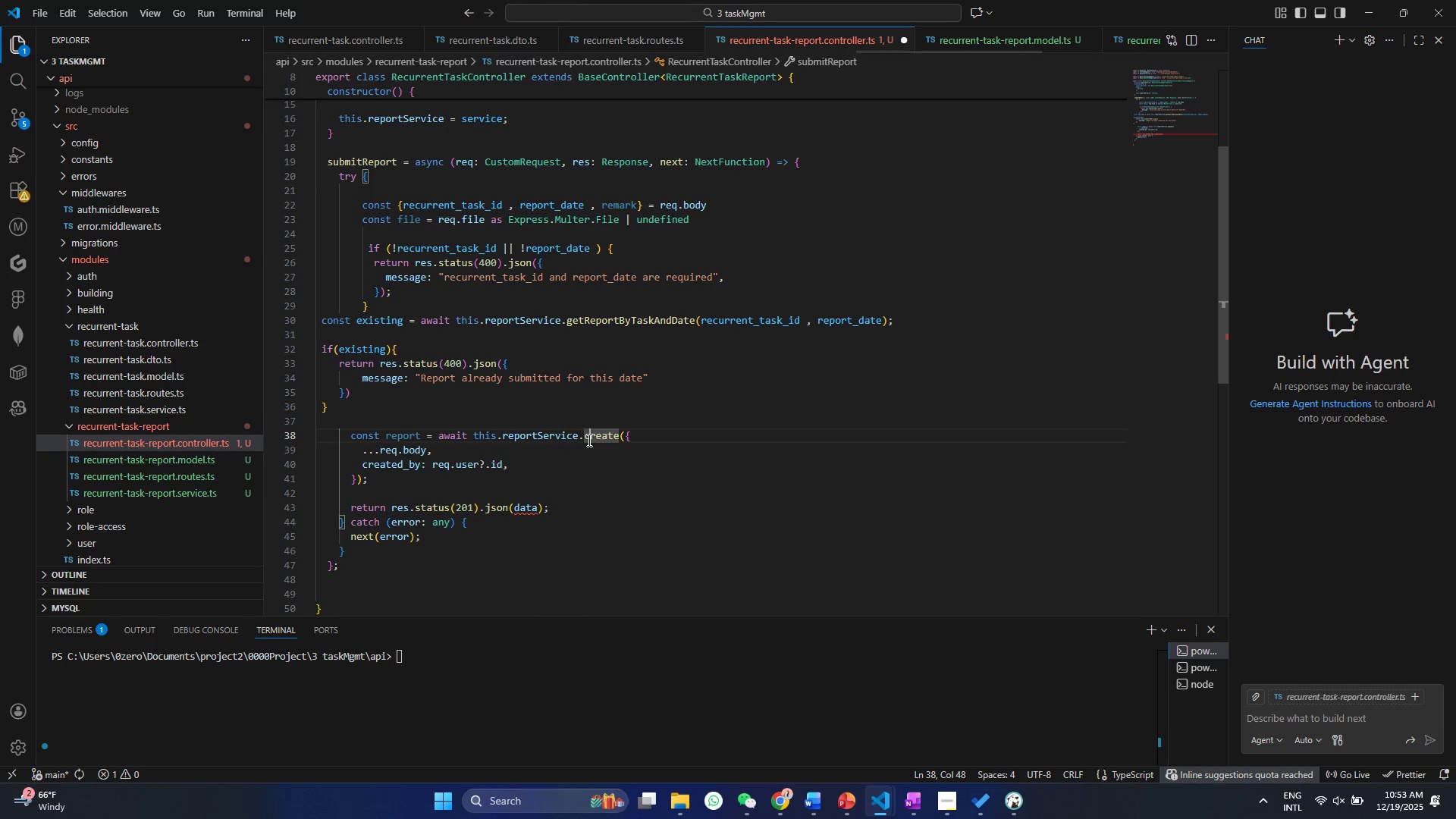 
double_click([651, 444])
 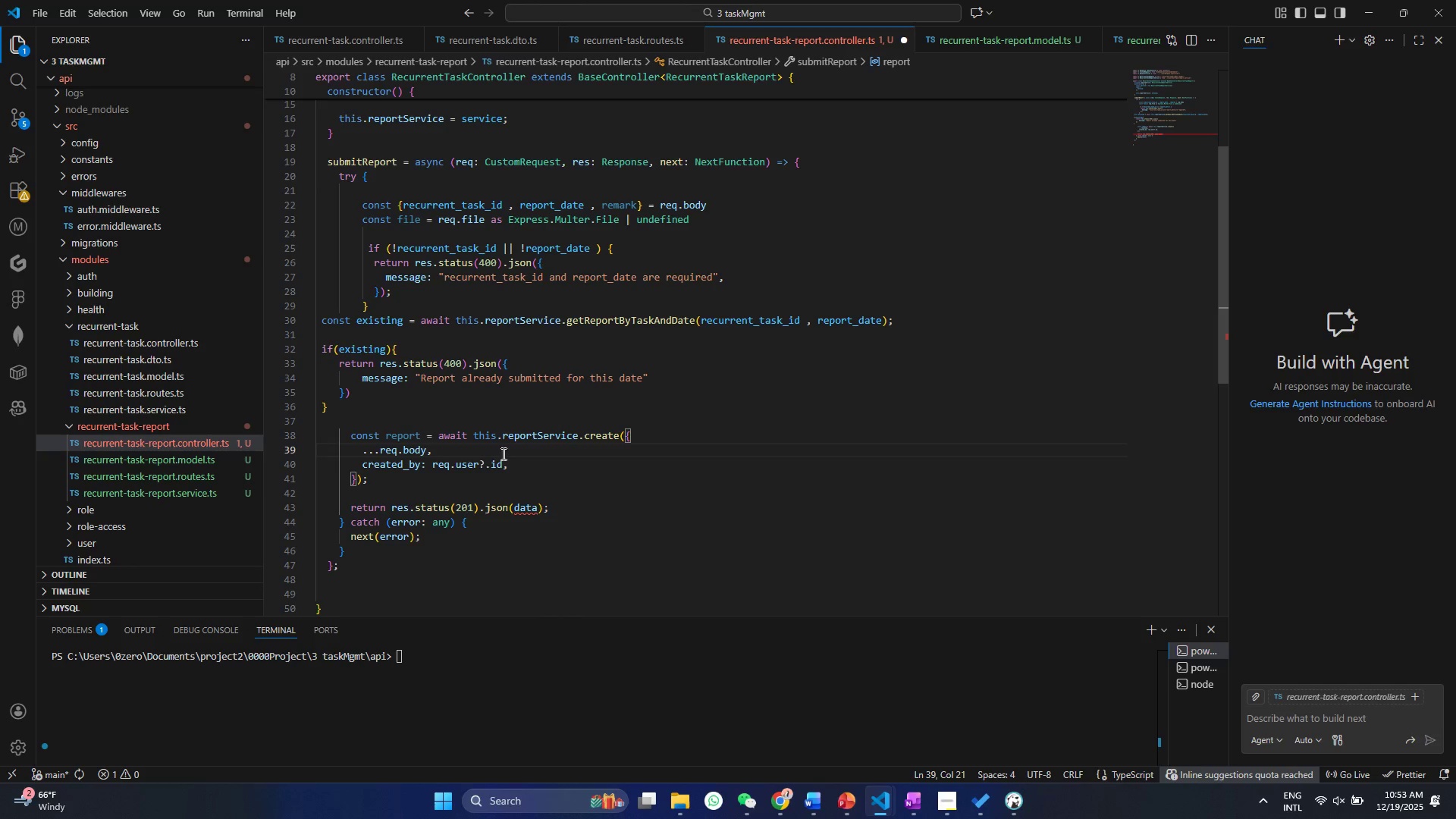 
left_click([652, 438])
 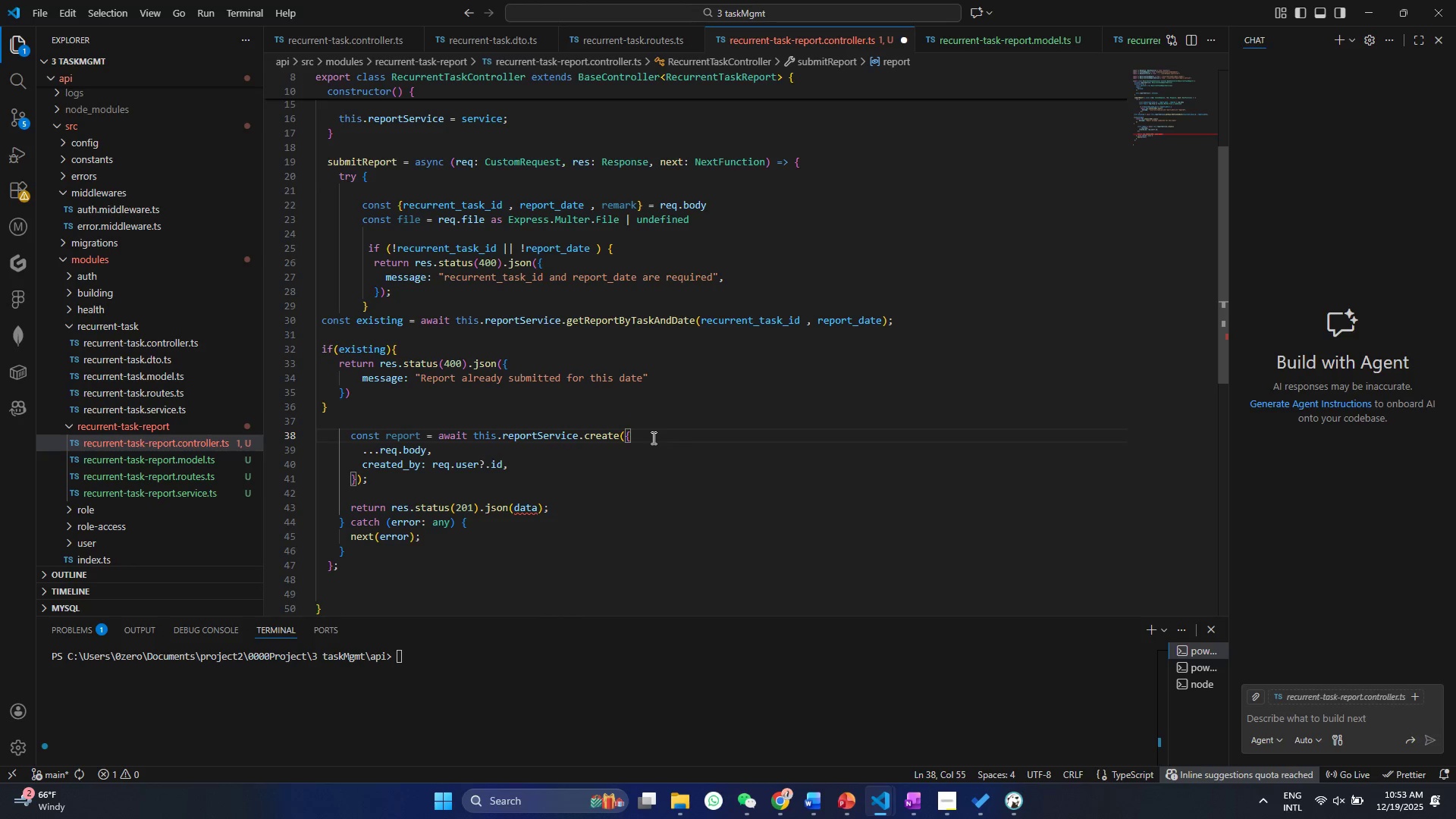 
key(Enter)
 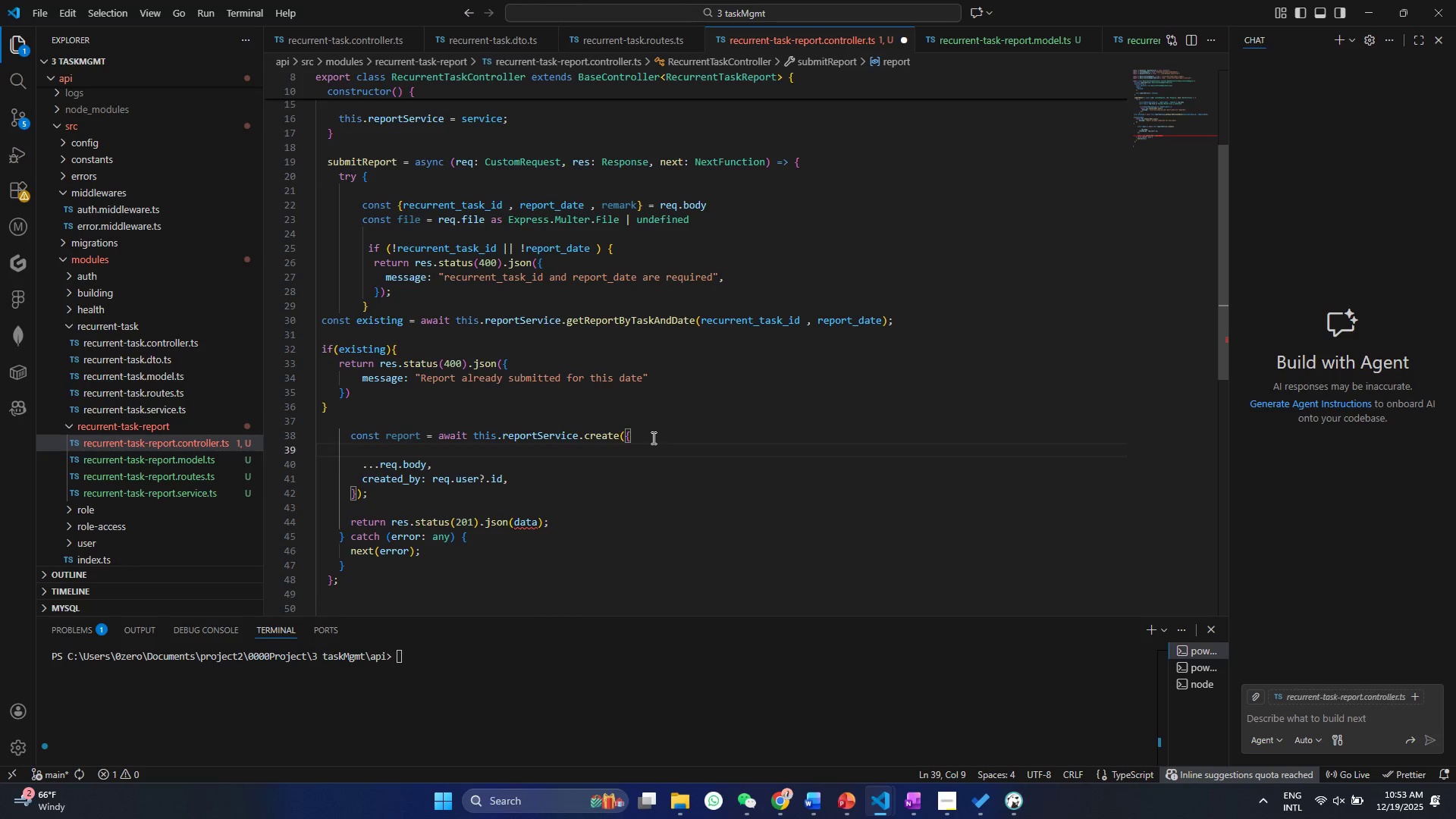 
key(Meta+MetaLeft)
 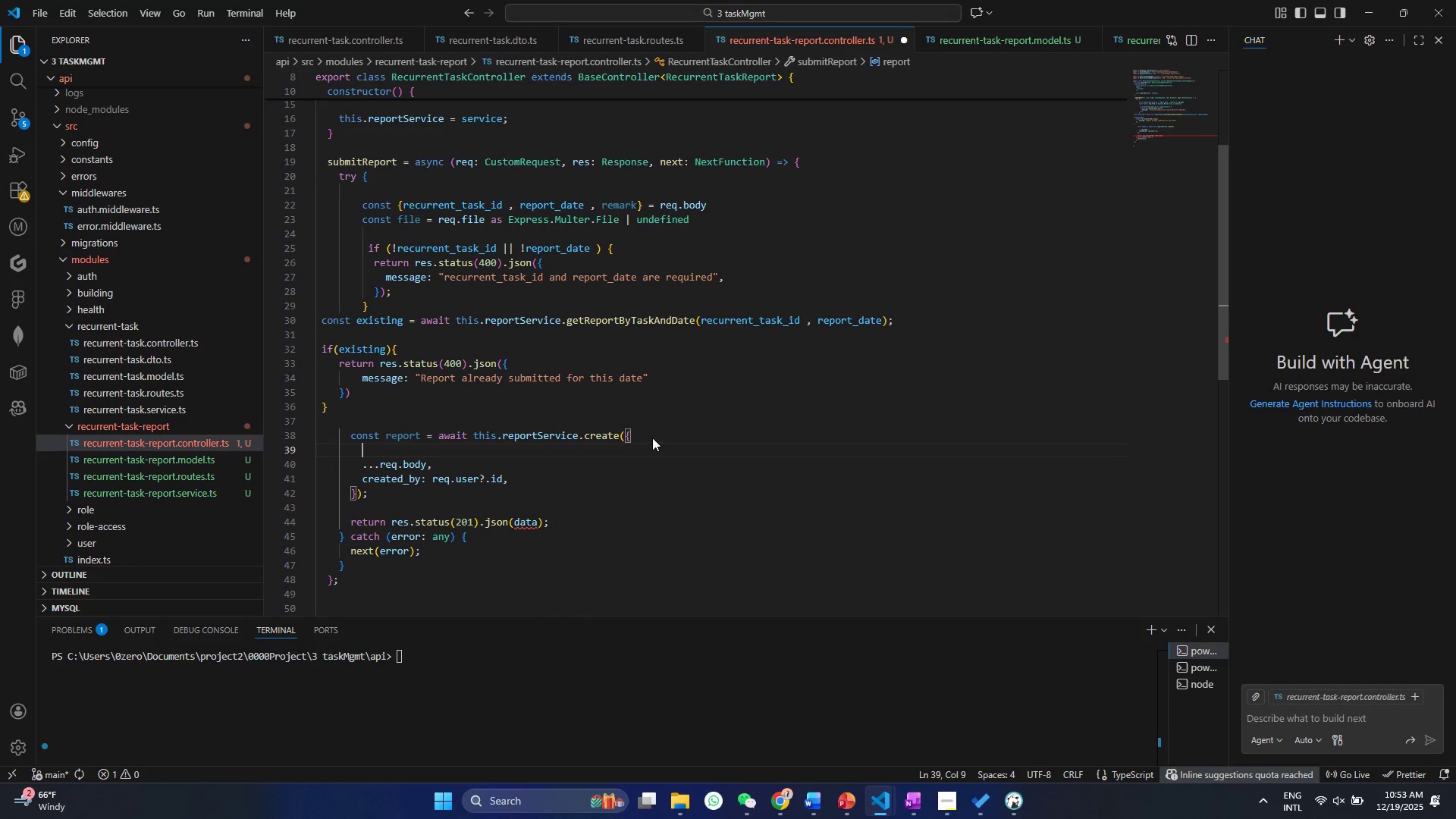 
key(Meta+V)
 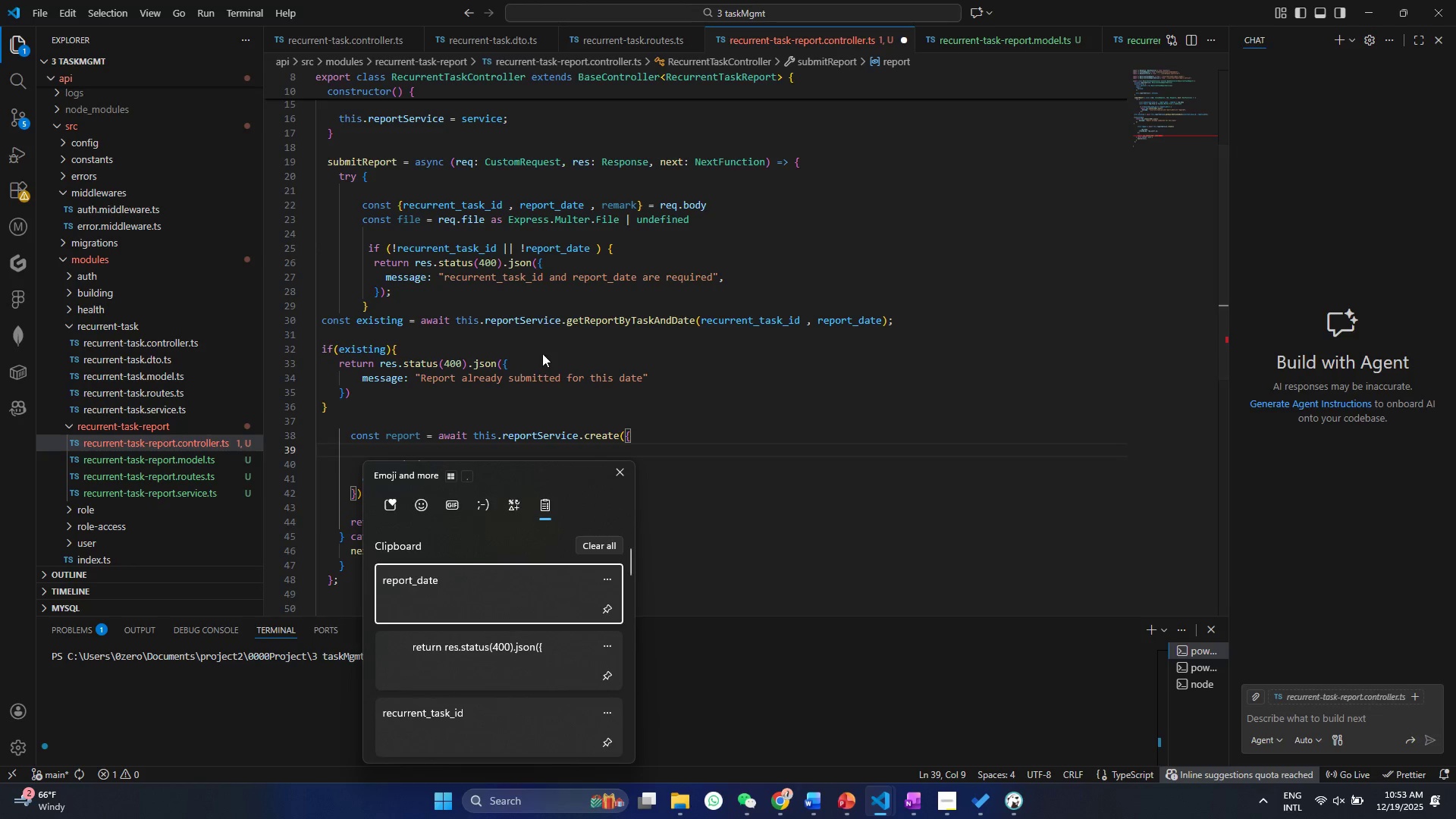 
scroll: coordinate [523, 481], scroll_direction: down, amount: 5.0
 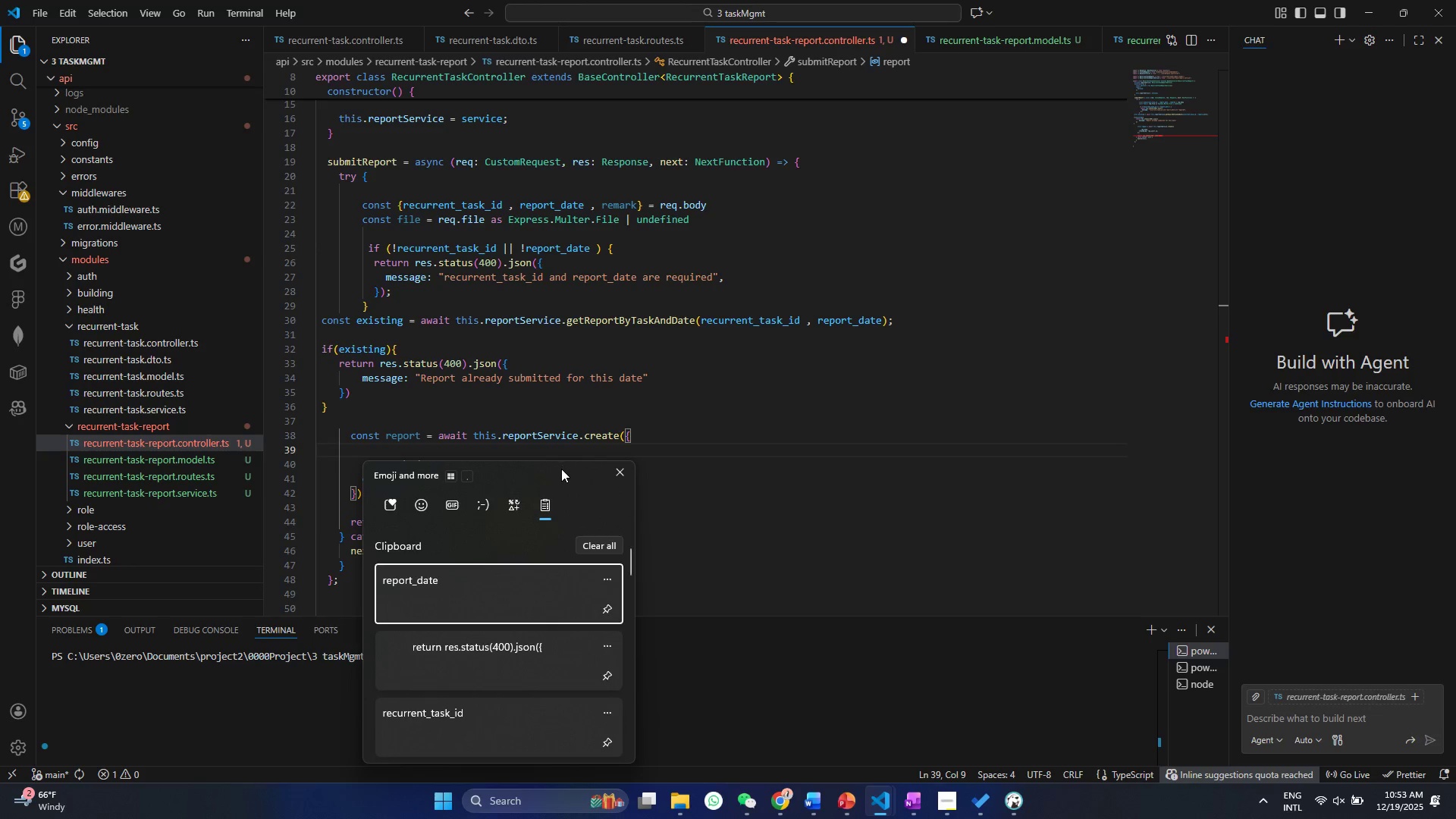 
left_click_drag(start_coordinate=[561, 472], to_coordinate=[718, 289])
 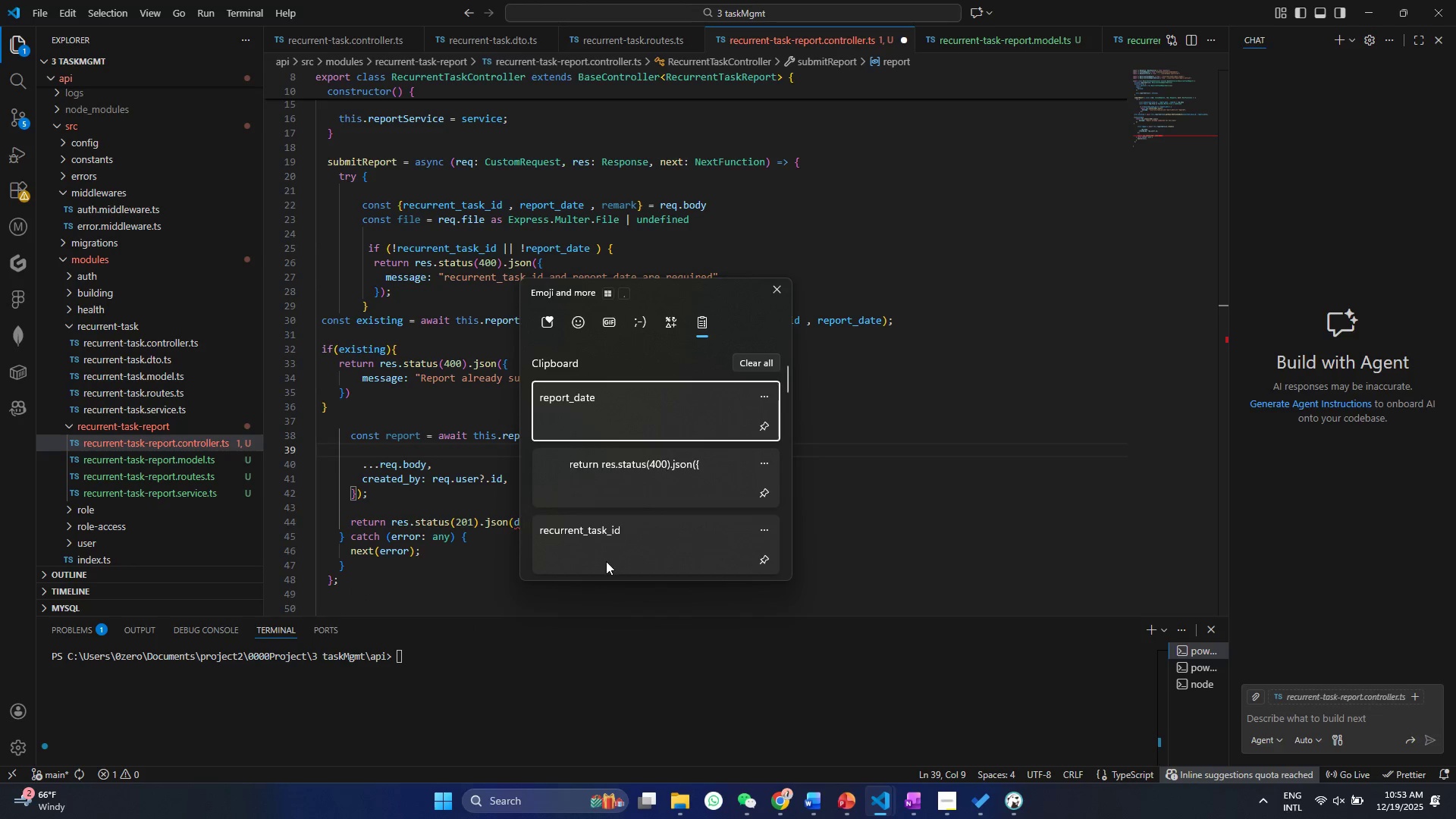 
key(Control+ControlLeft)
 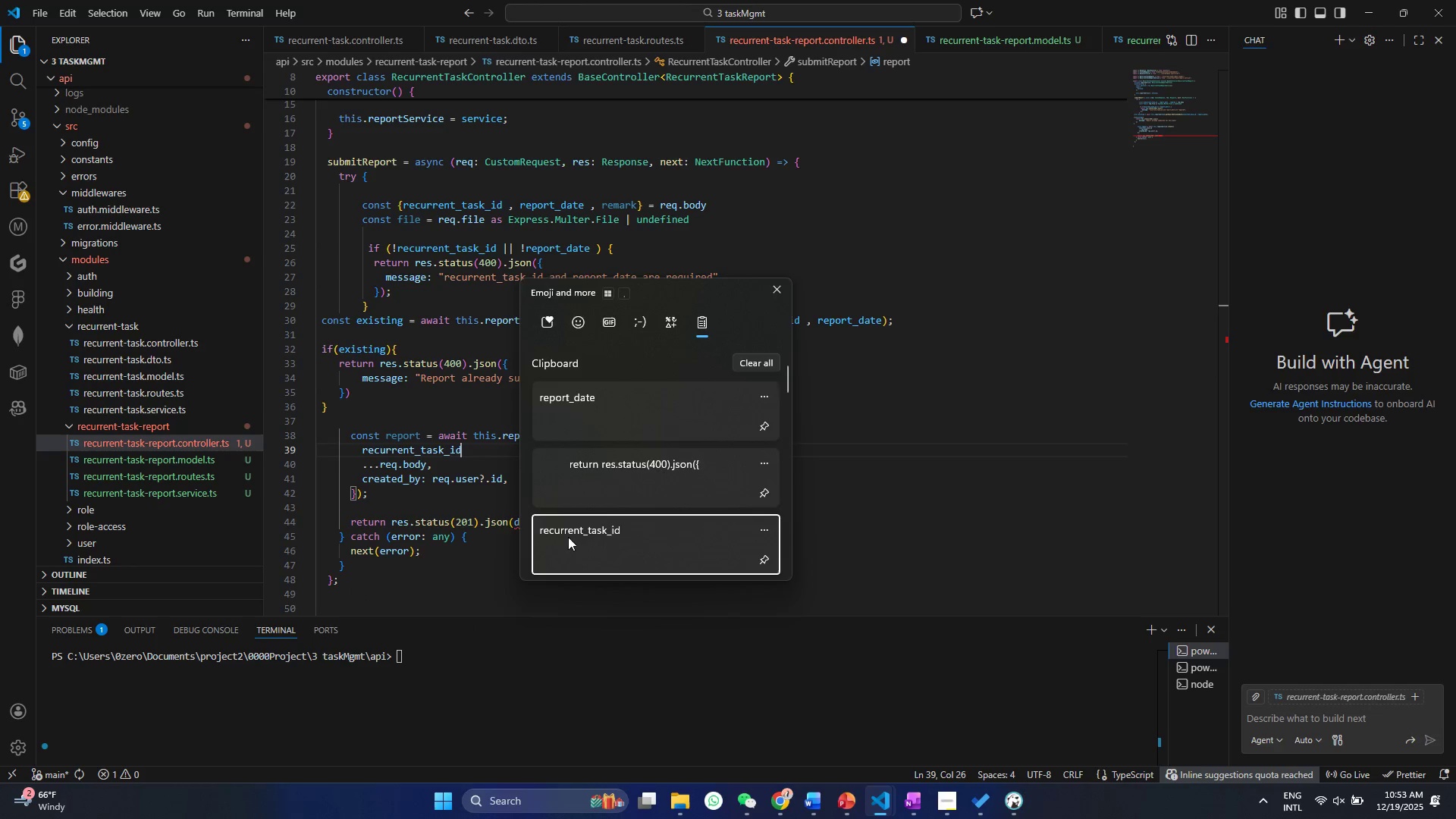 
key(Control+V)
 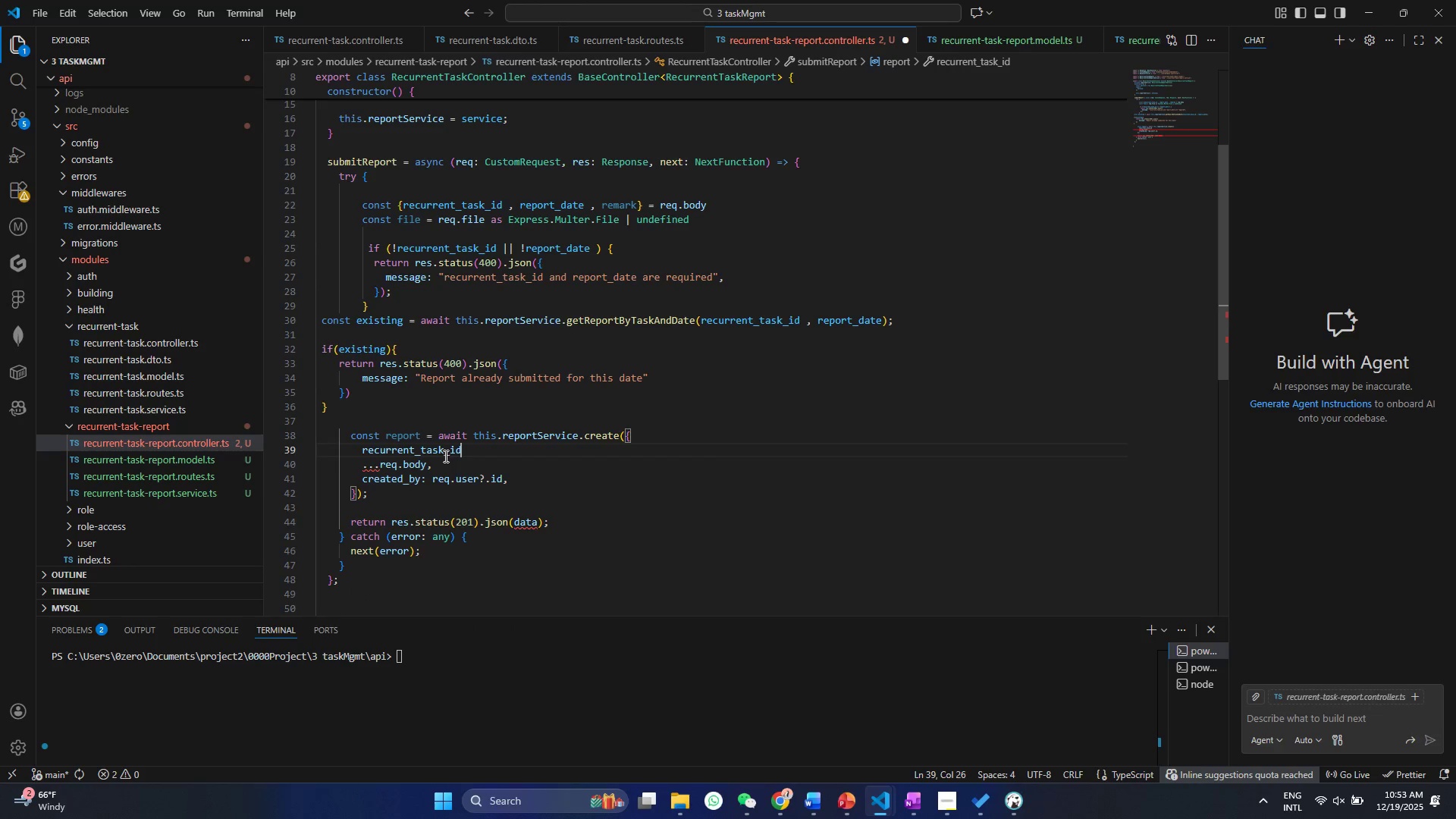 
key(Comma)
 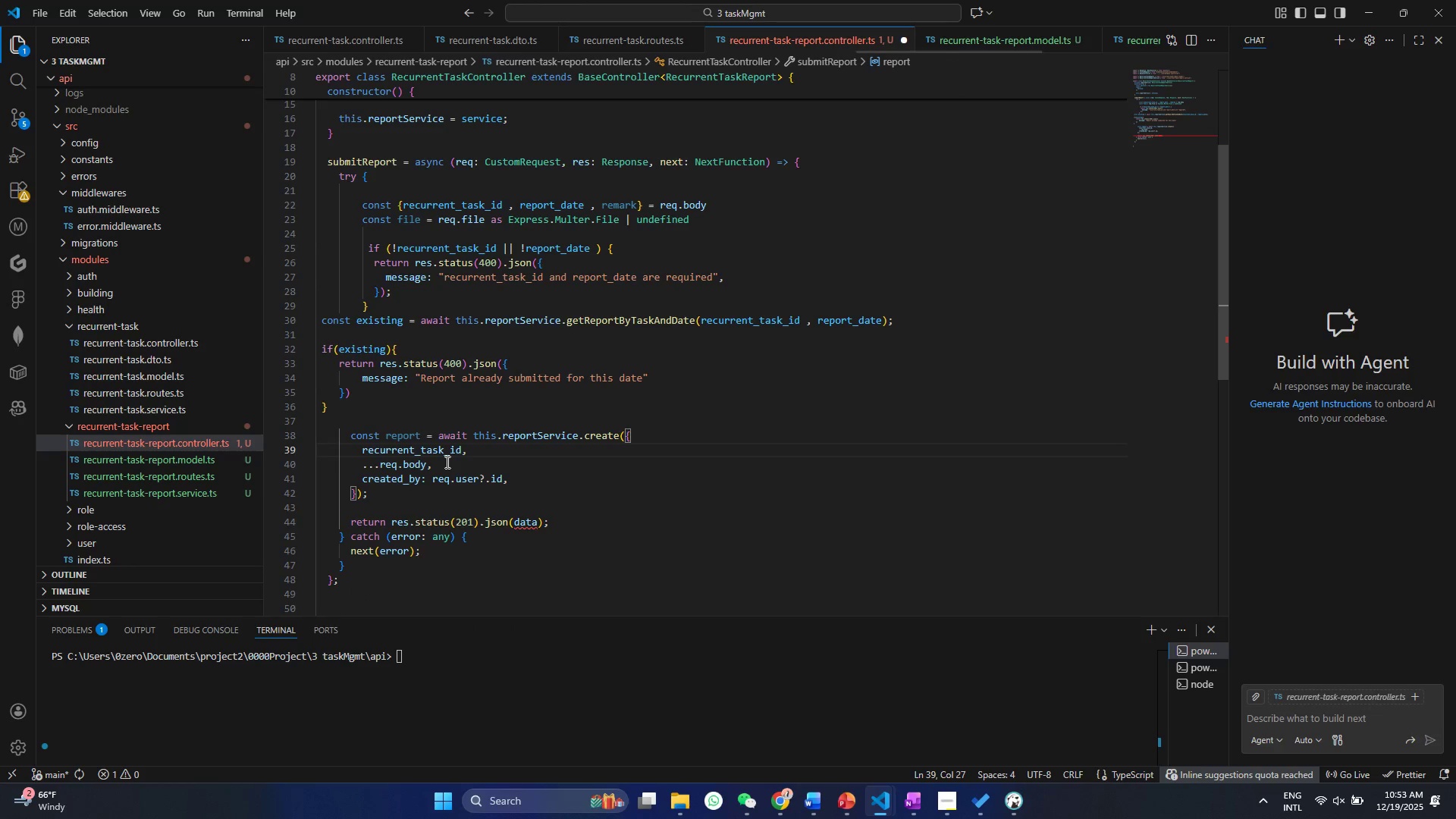 
key(Enter)
 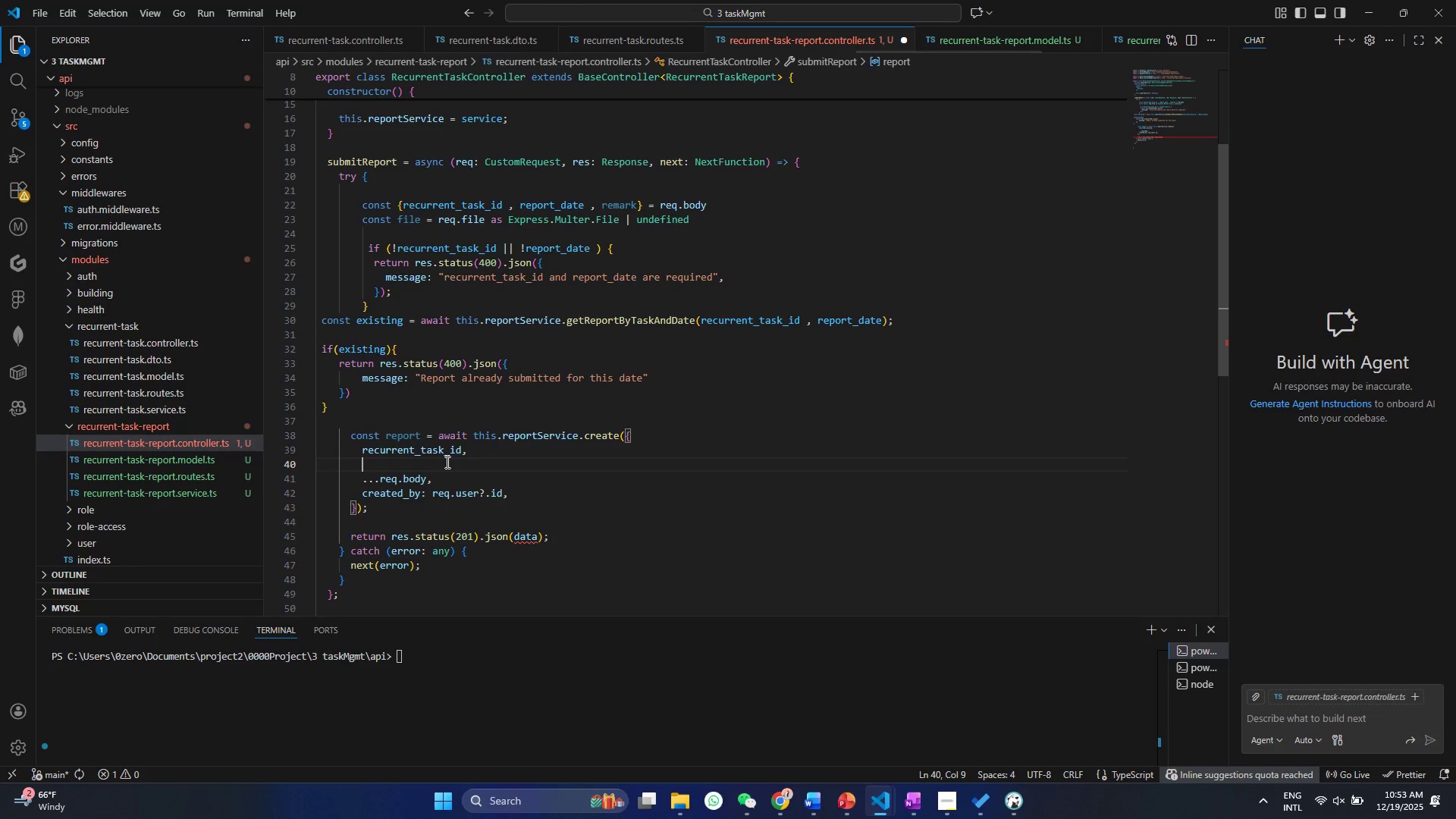 
type(repr)
key(Backspace)
type(orted_by: req.user_)
key(Backspace)
type(_id,)
 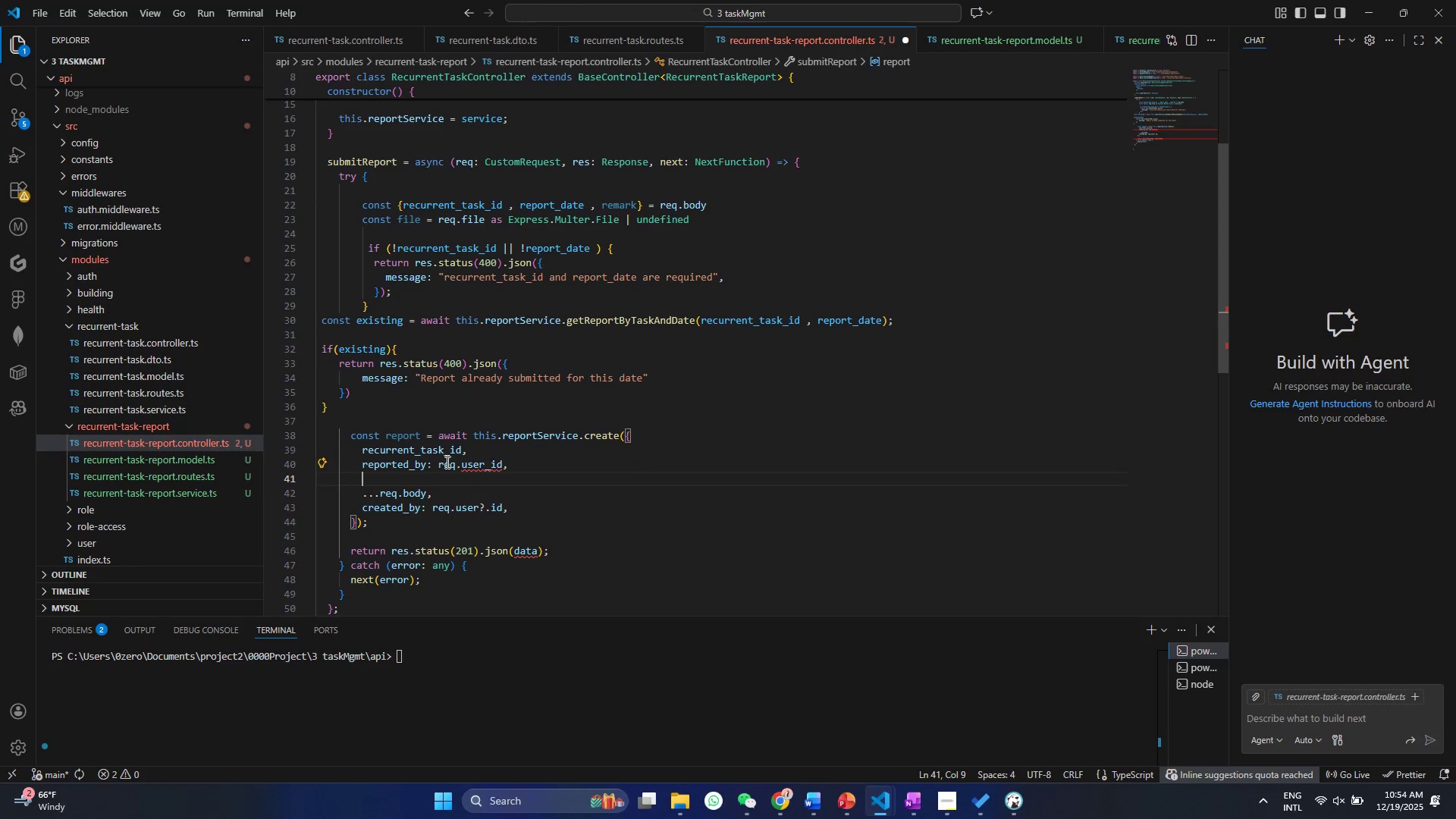 
 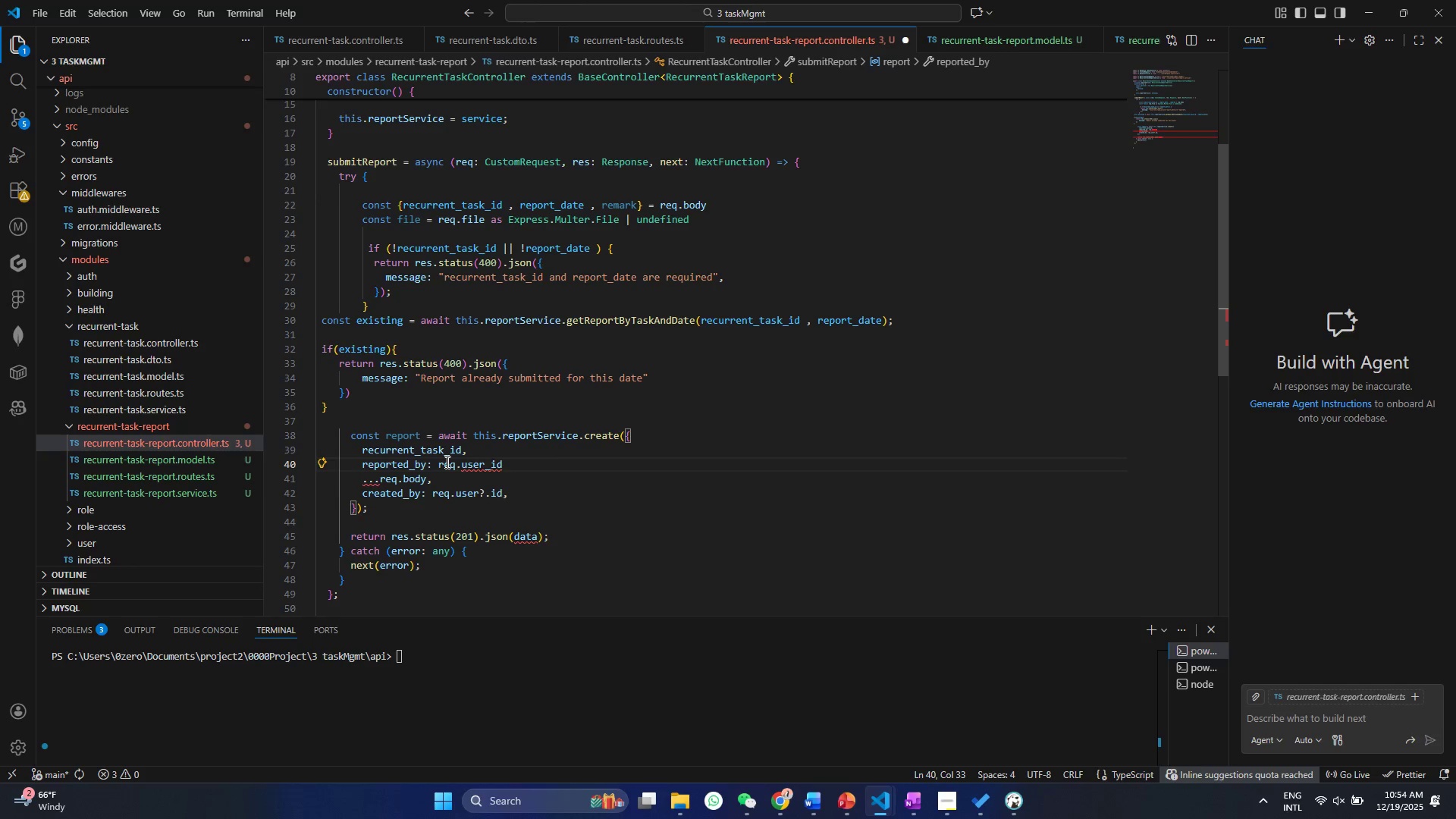 
key(Enter)
 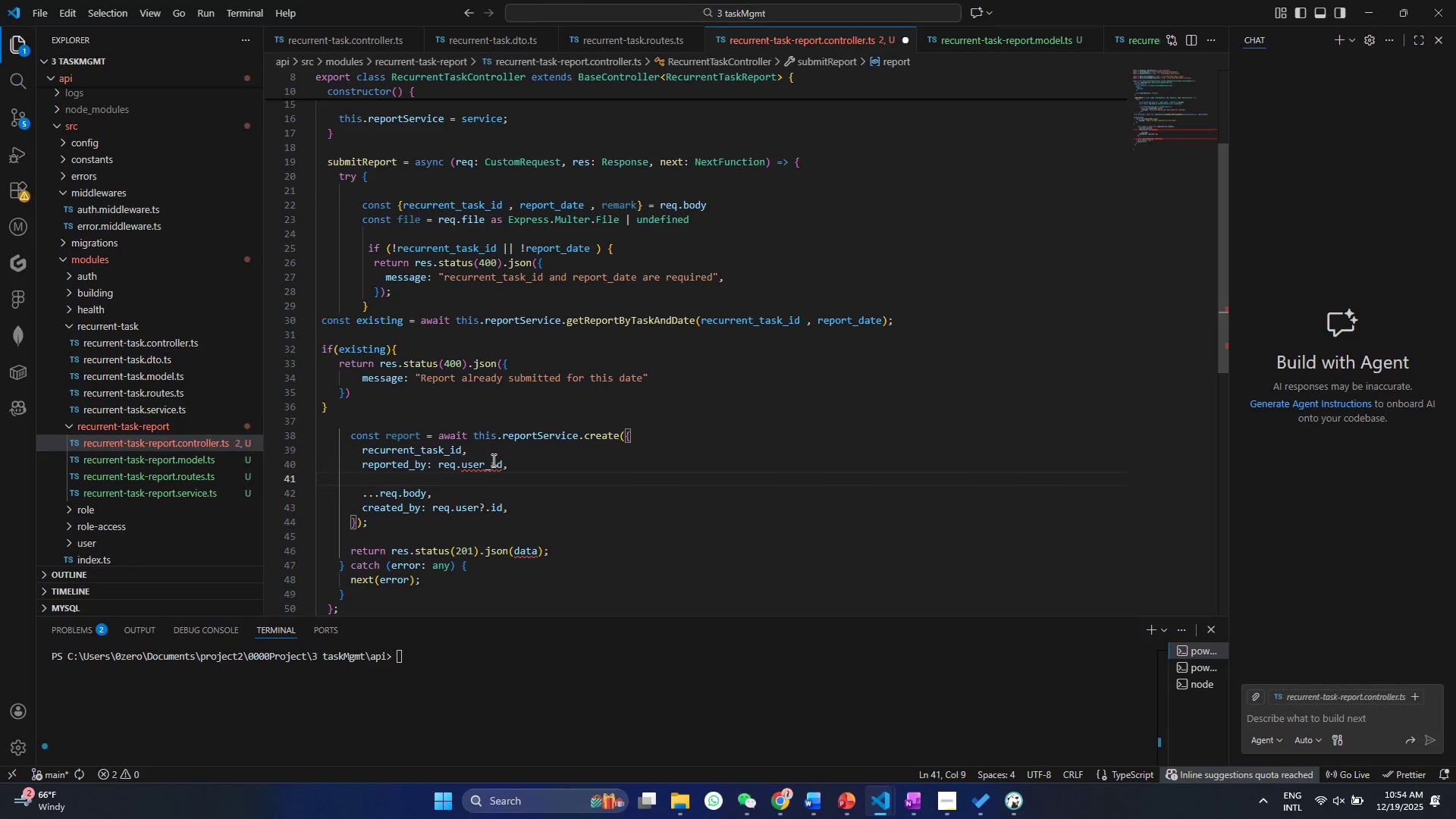 
left_click([484, 463])
 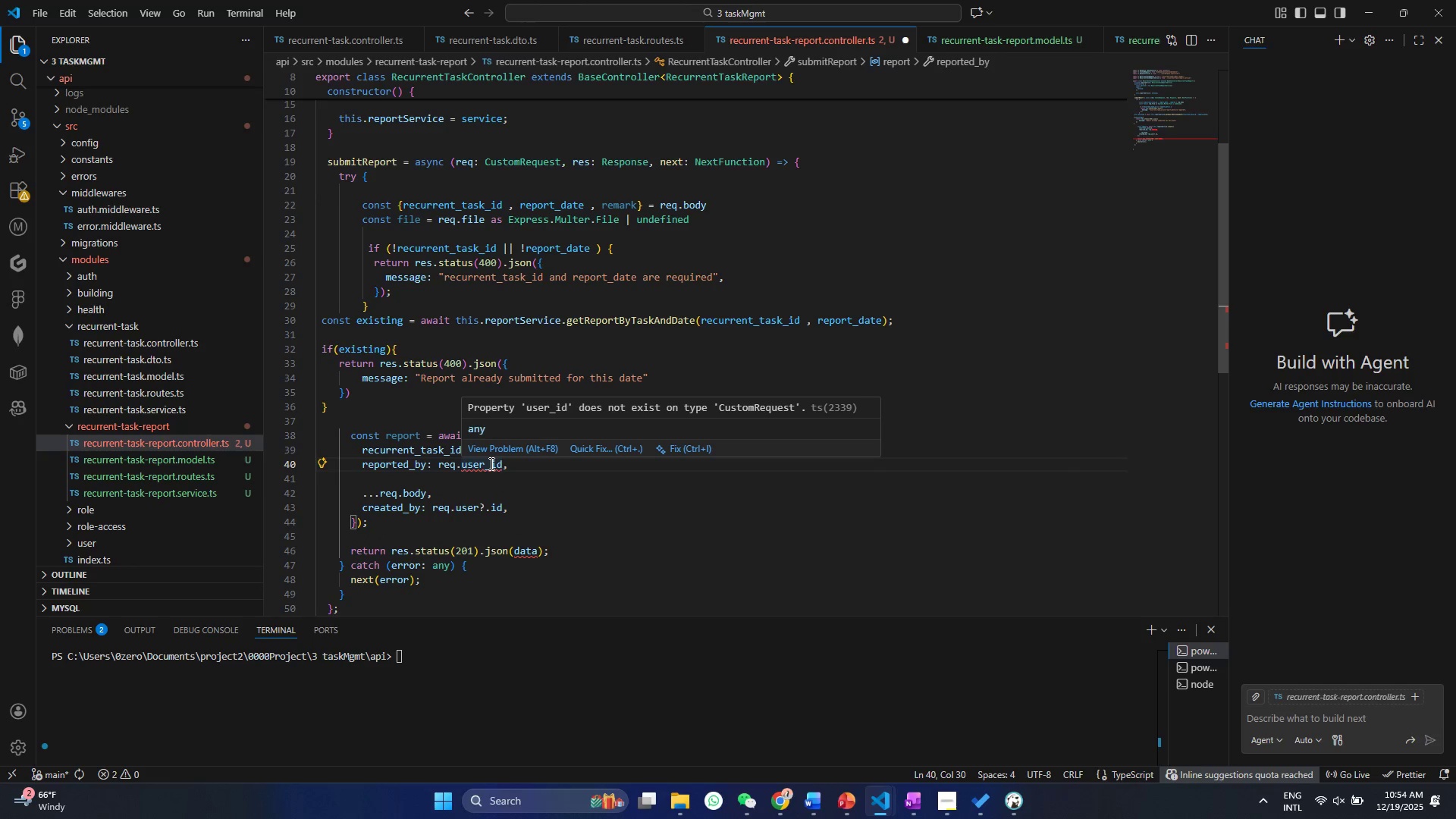 
key(Shift+1)
 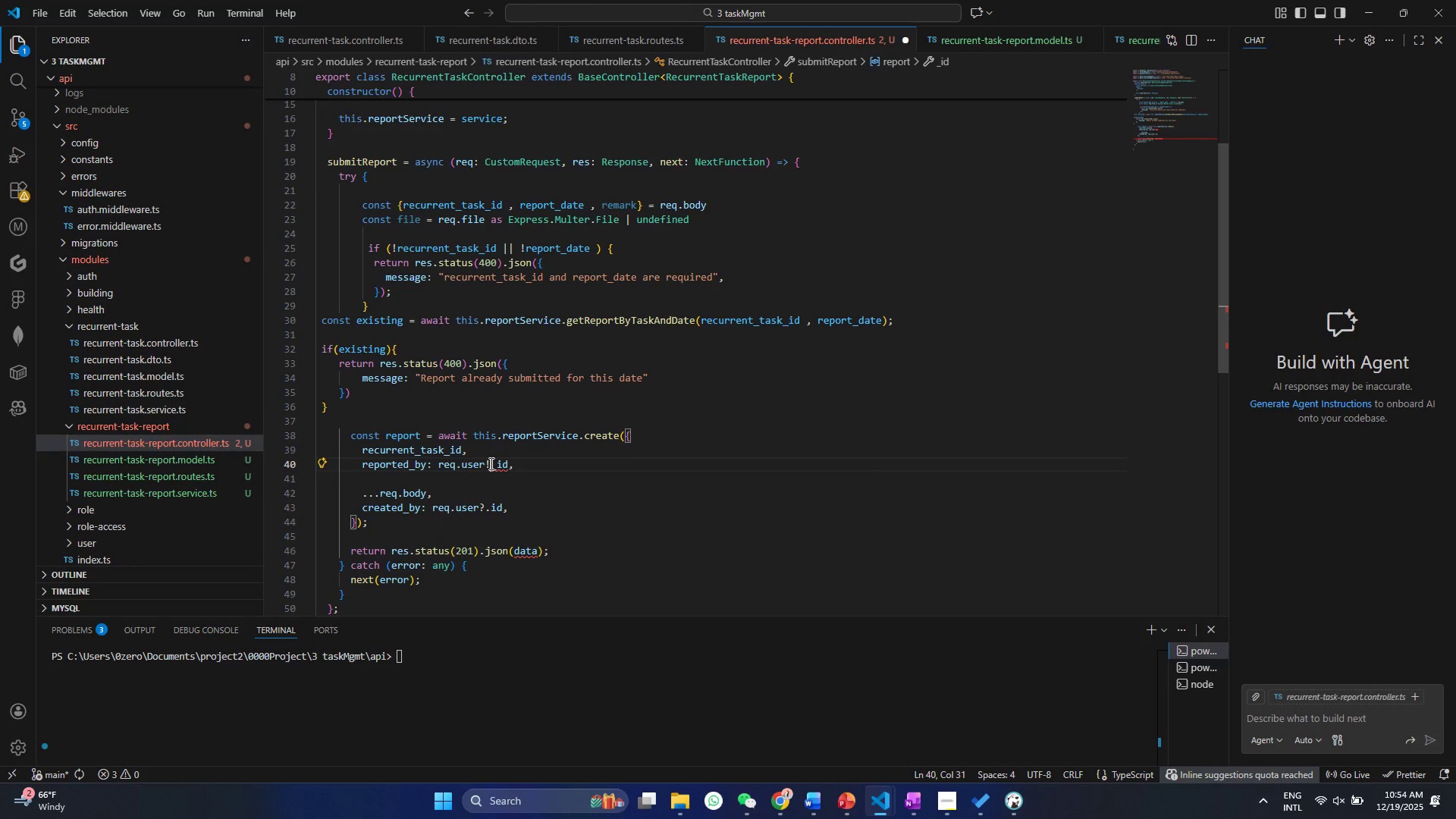 
key(ArrowRight)
 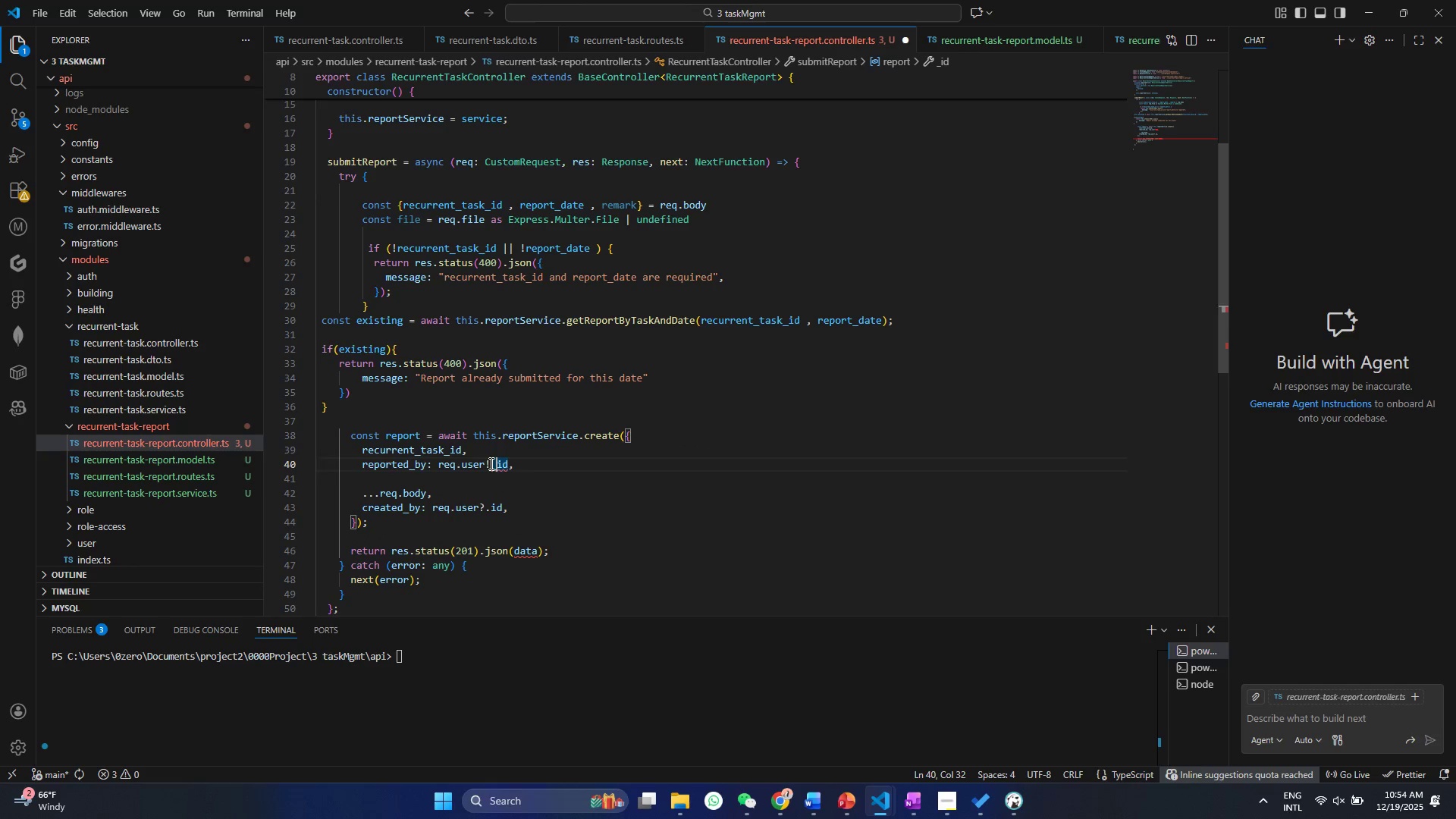 
key(Backspace)
 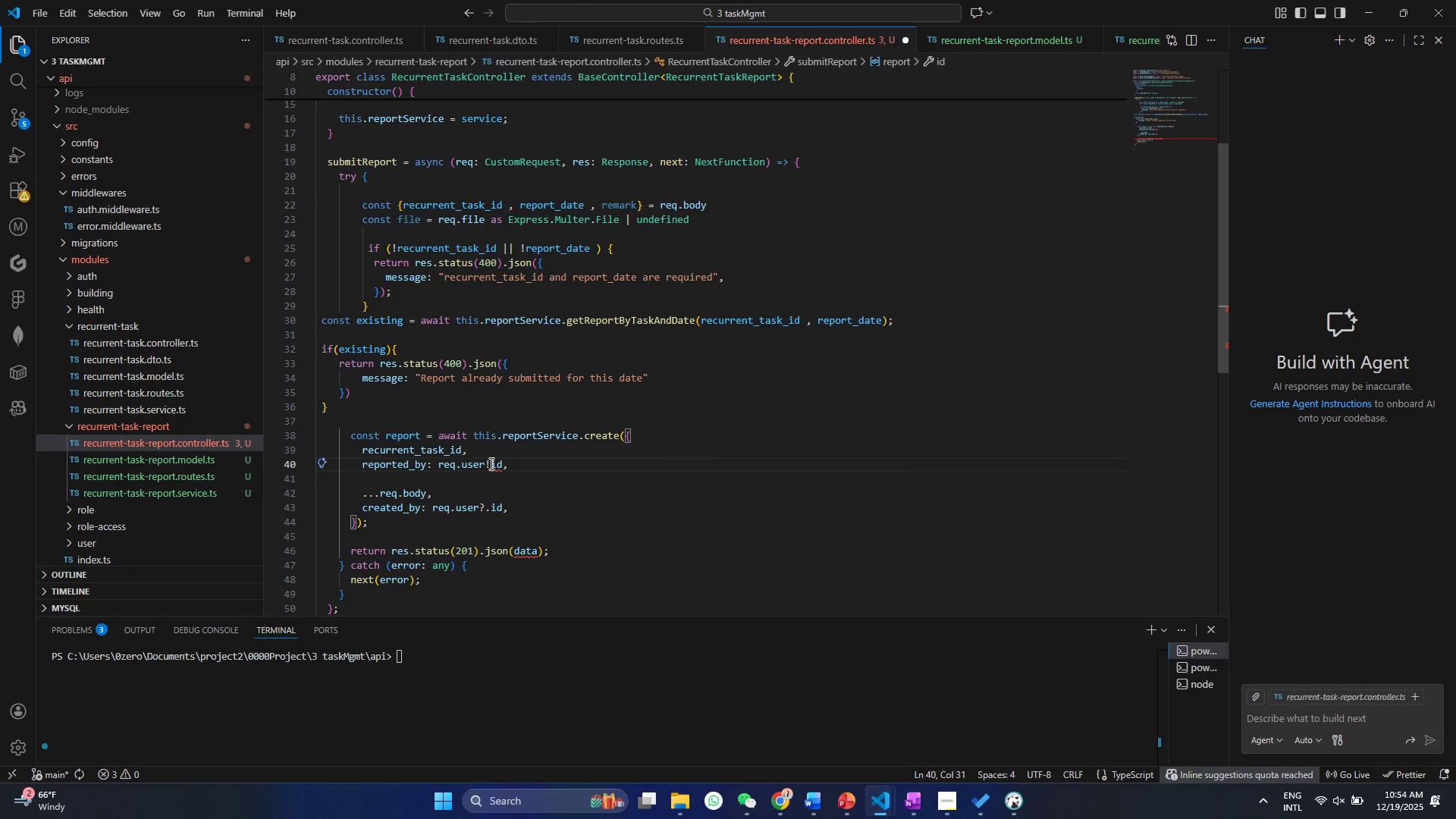 
key(Period)
 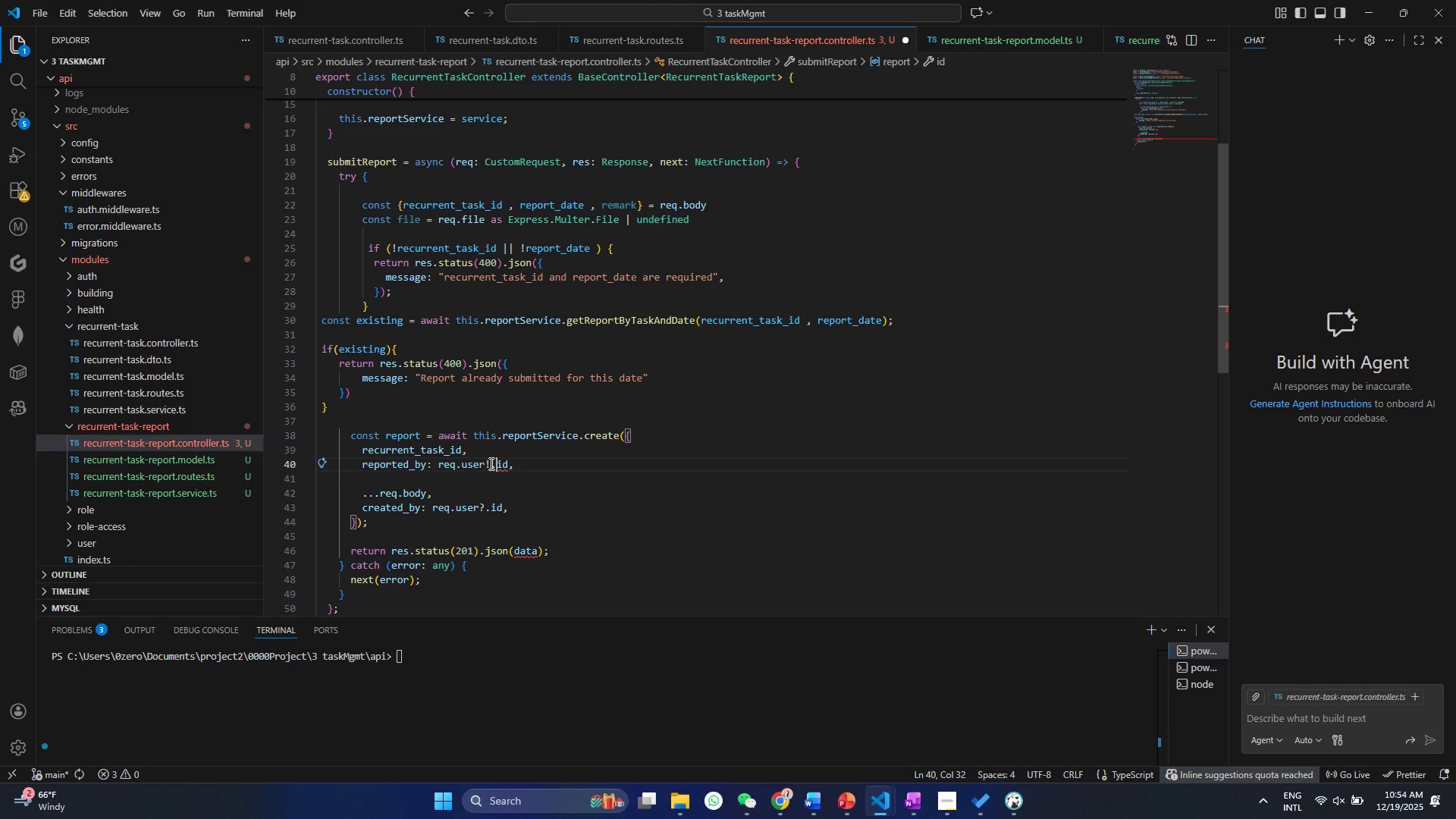 
key(Control+ControlLeft)
 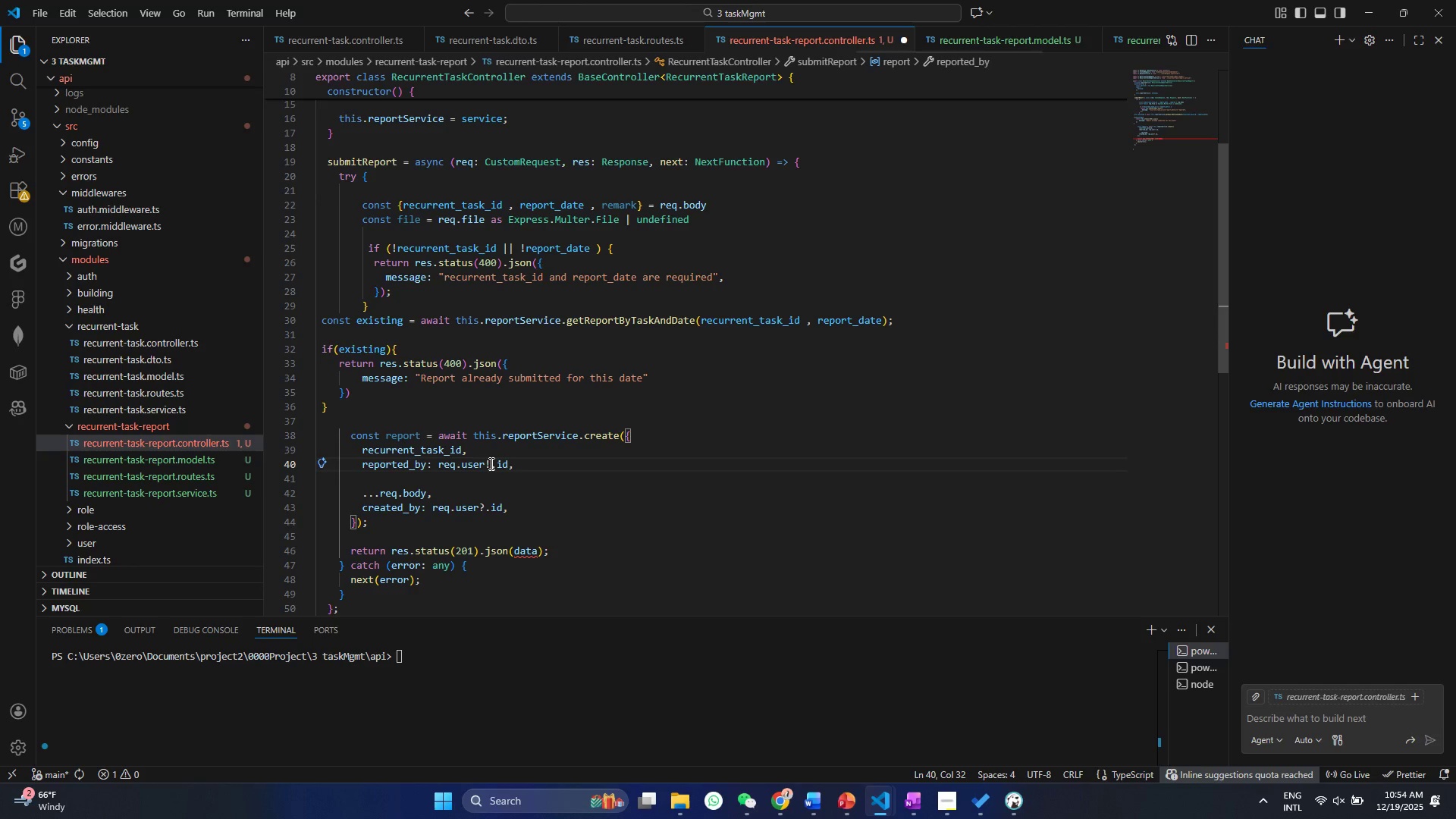 
key(Control+S)
 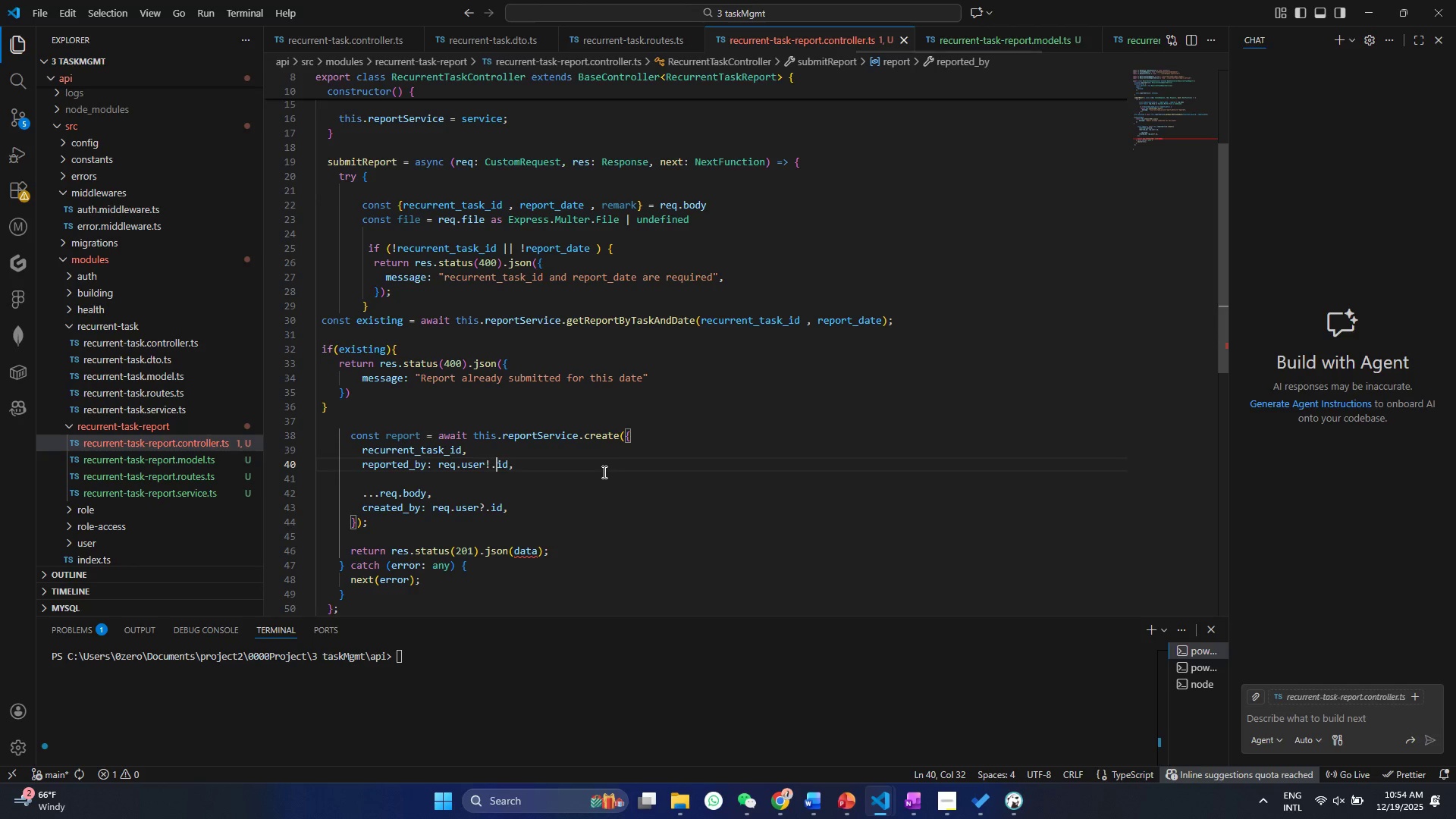 
left_click([554, 469])
 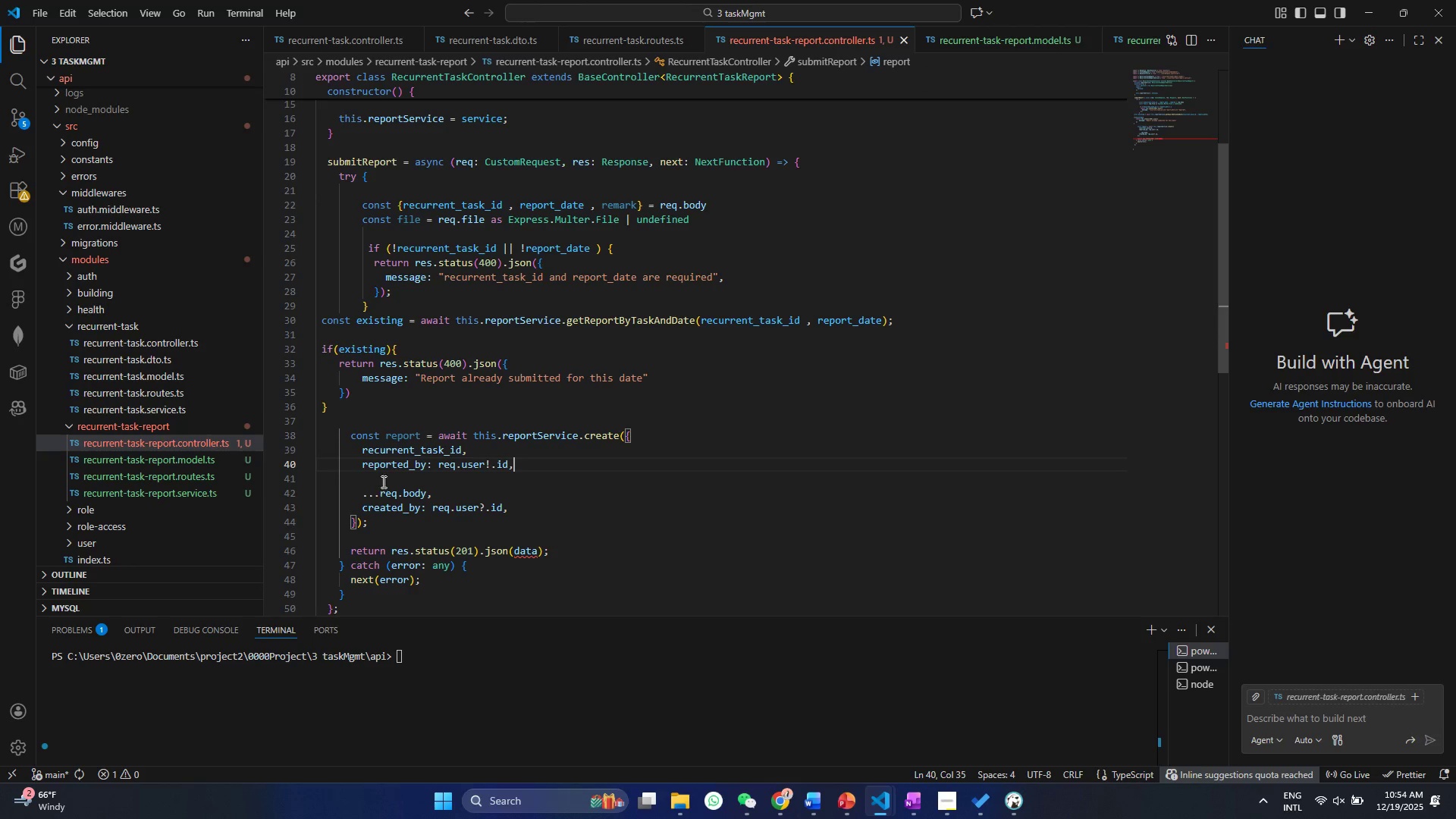 
left_click([382, 478])
 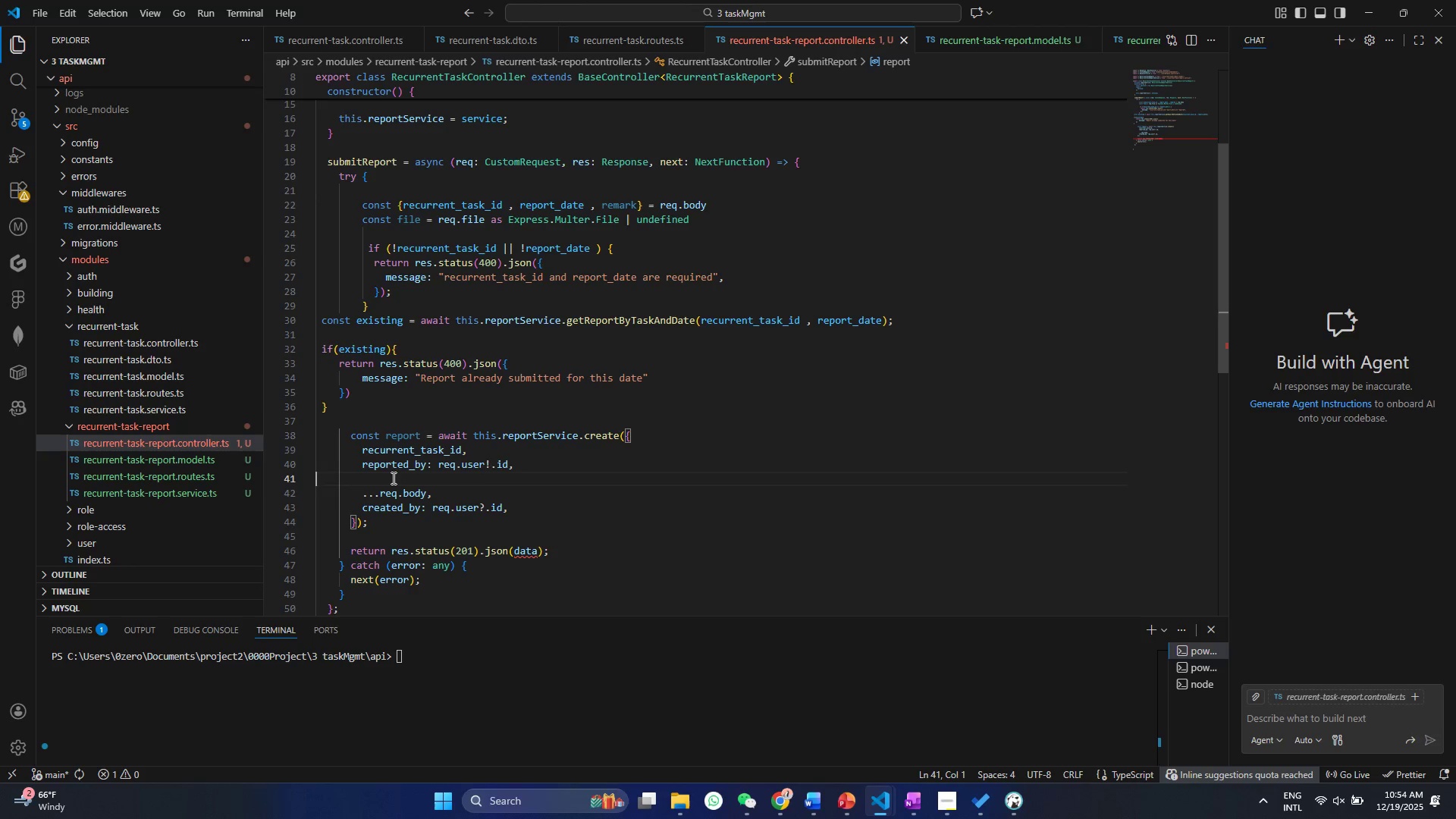 
hold_key(key=Space, duration=0.73)
 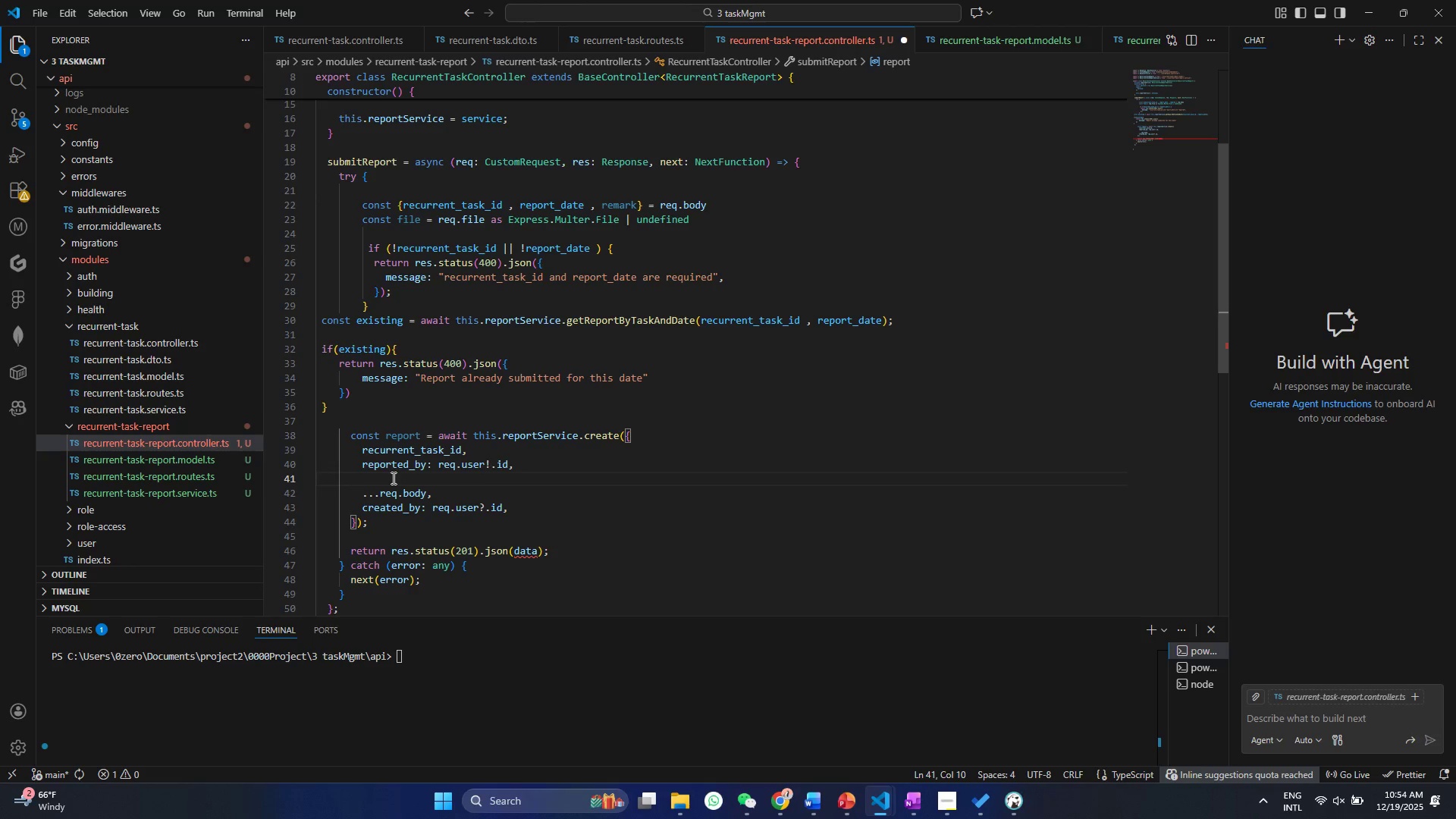 
type(rep)
 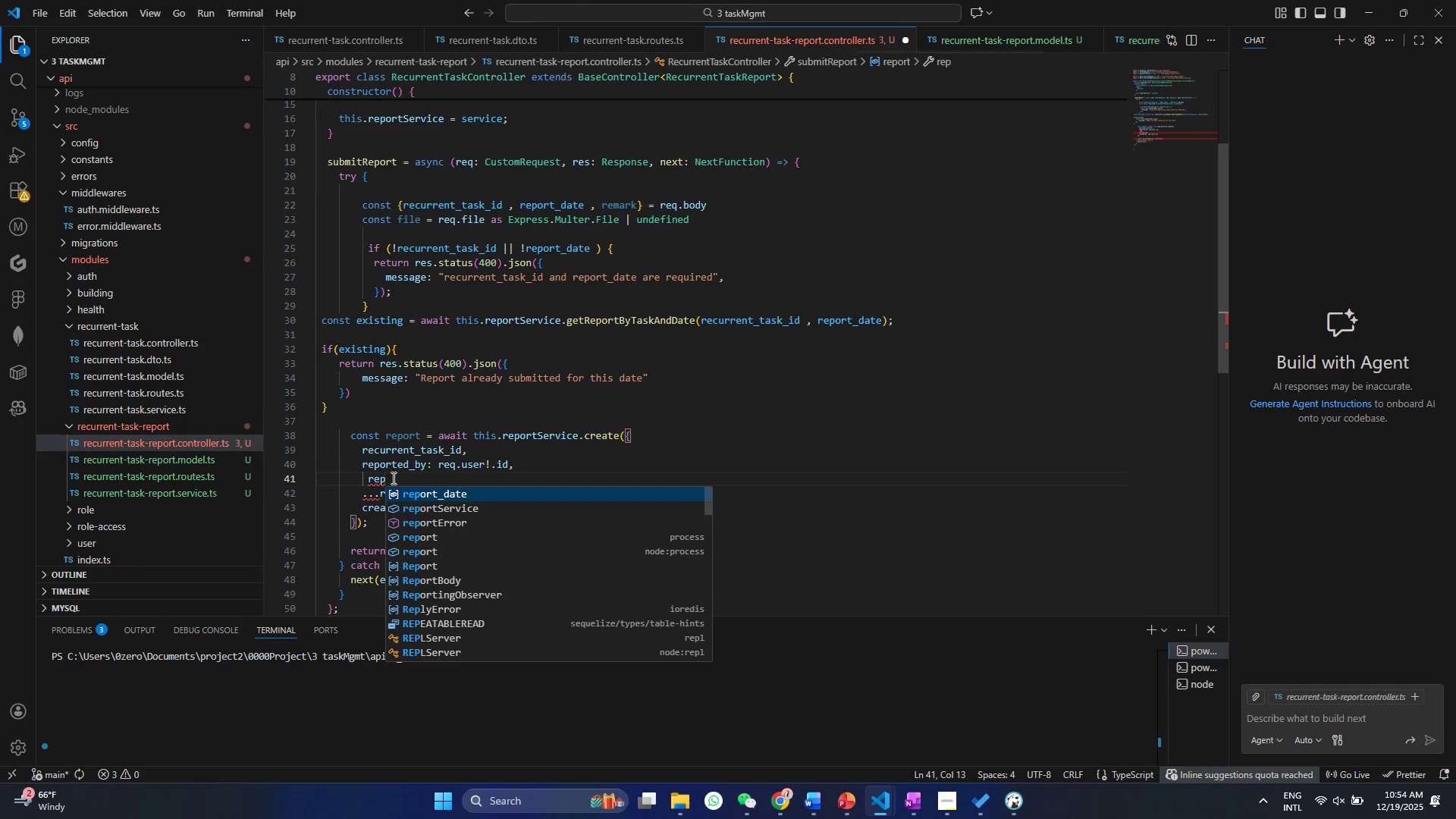 
key(Enter)
 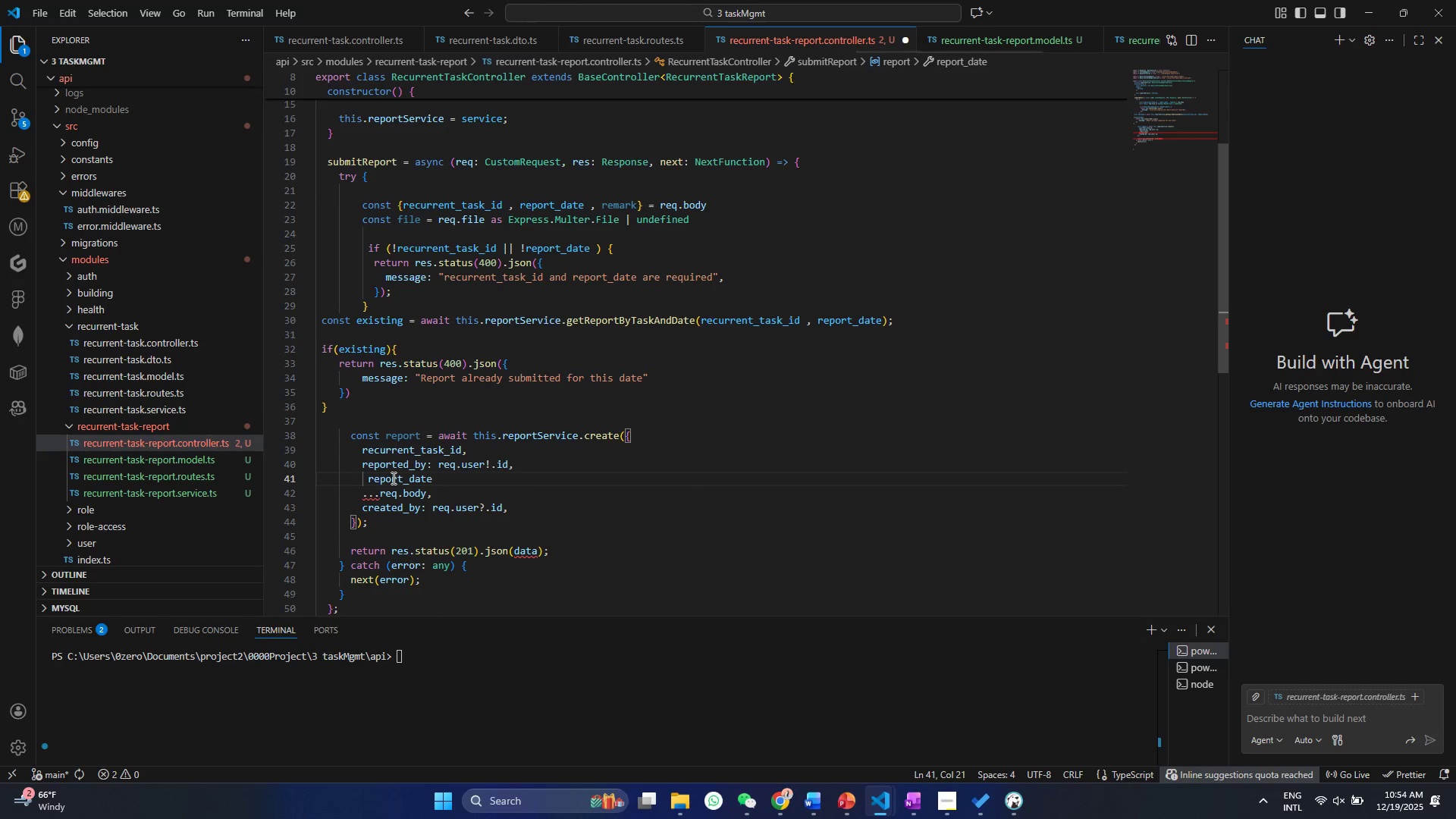 
key(Comma)
 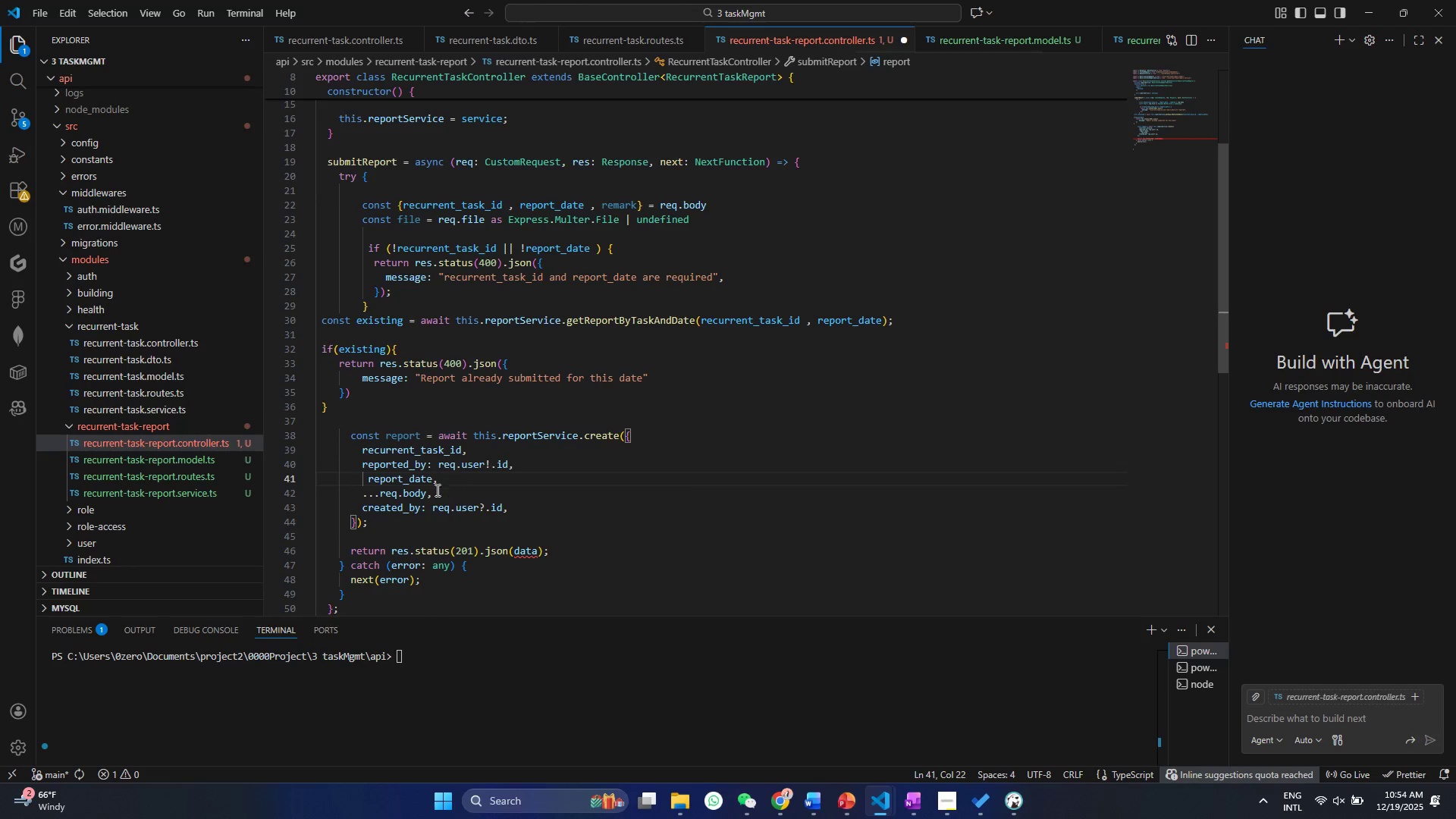 
double_click([415, 495])
 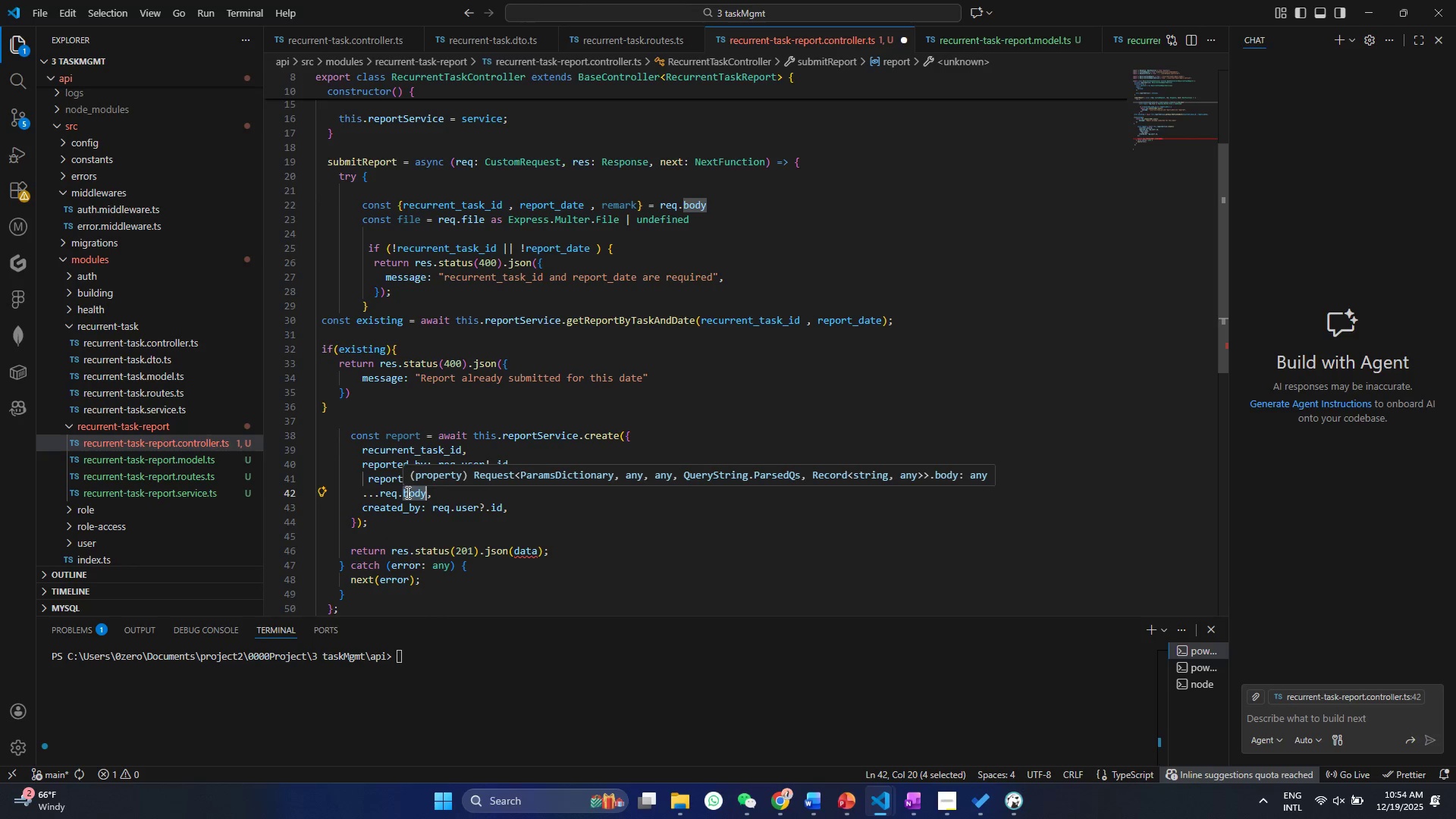 
key(Backspace)
key(Backspace)
key(Backspace)
key(Backspace)
key(Backspace)
key(Backspace)
key(Backspace)
key(Backspace)
type(re)
 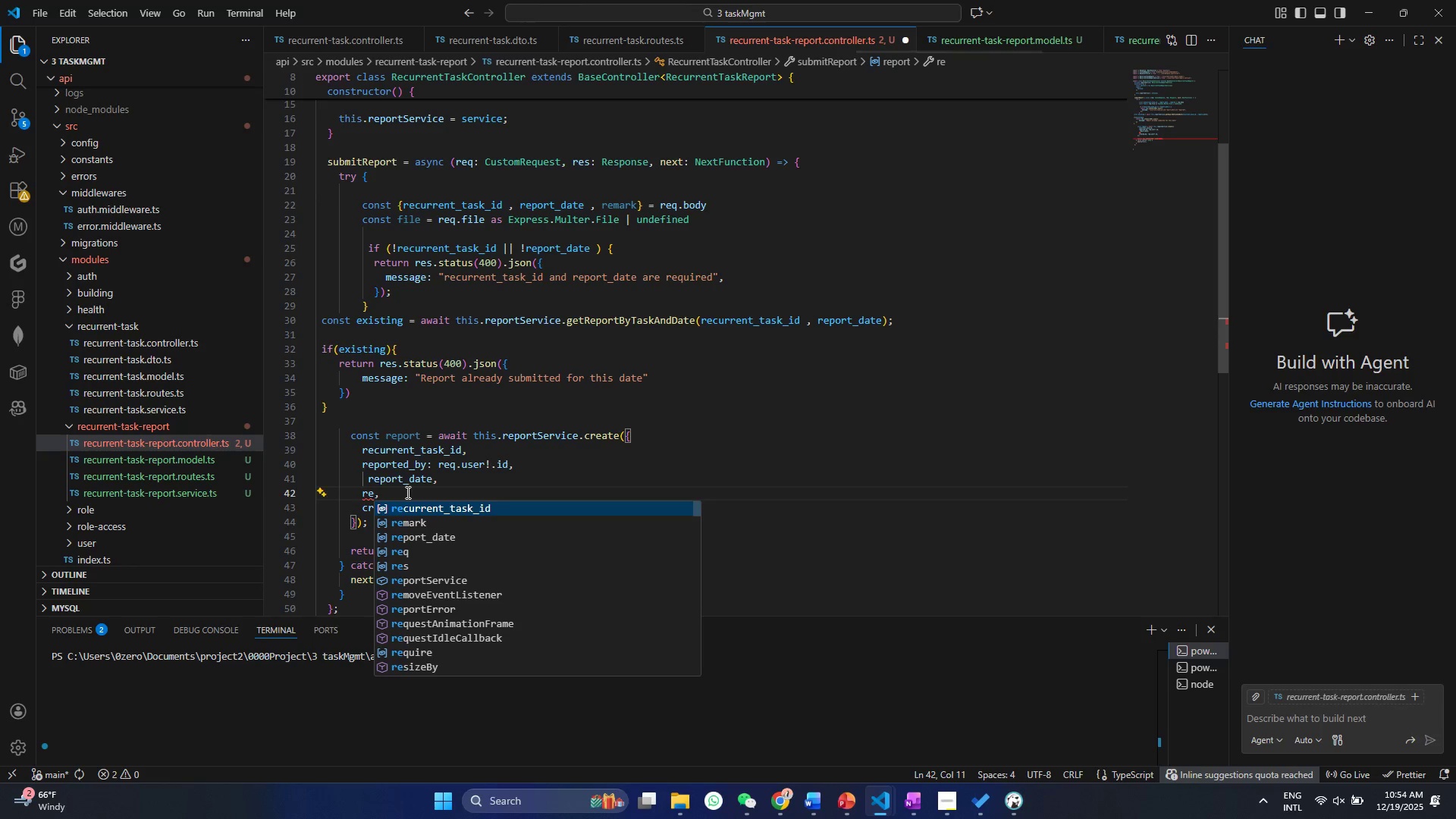 
key(ArrowDown)
 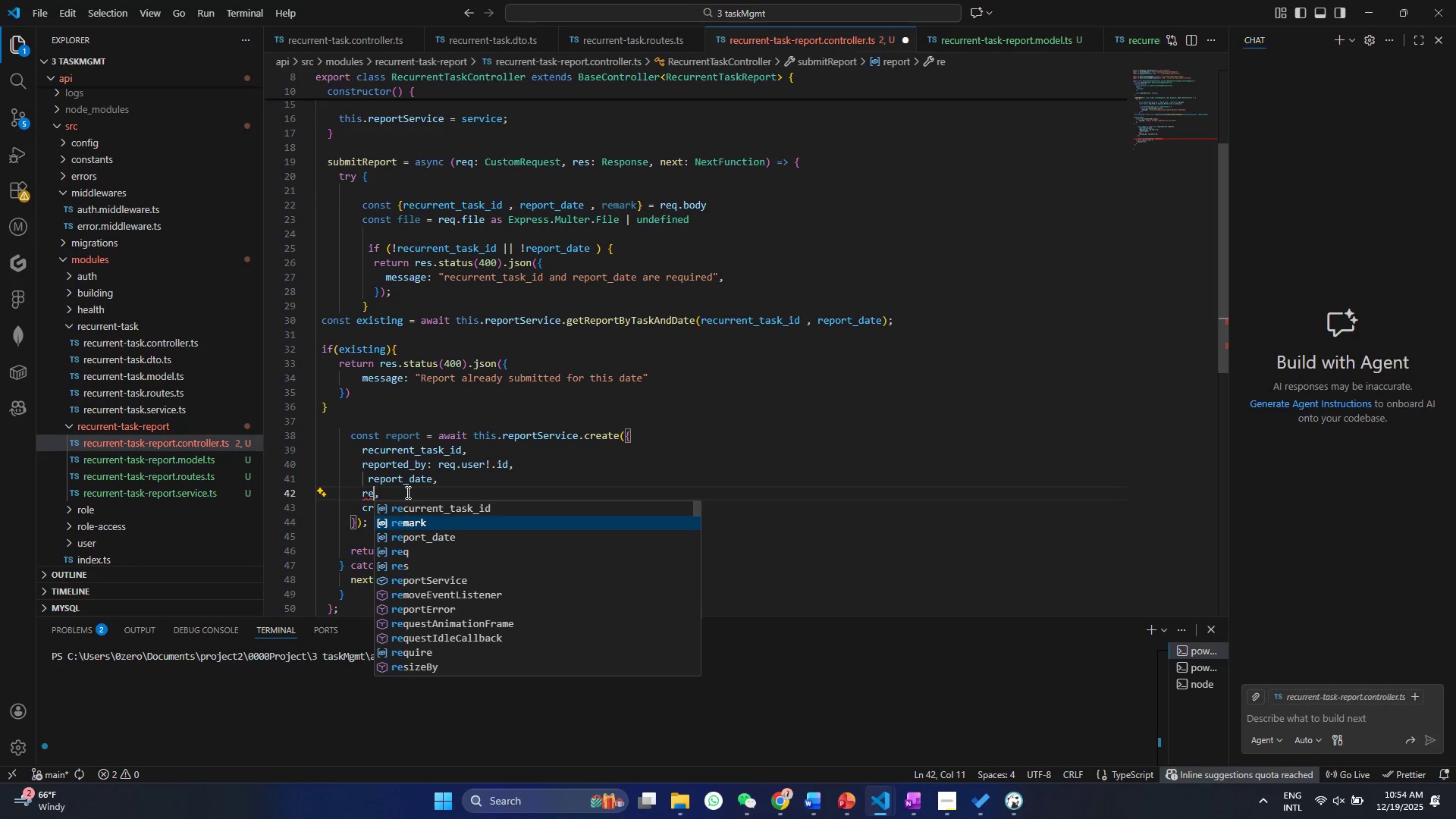 
key(Enter)
 